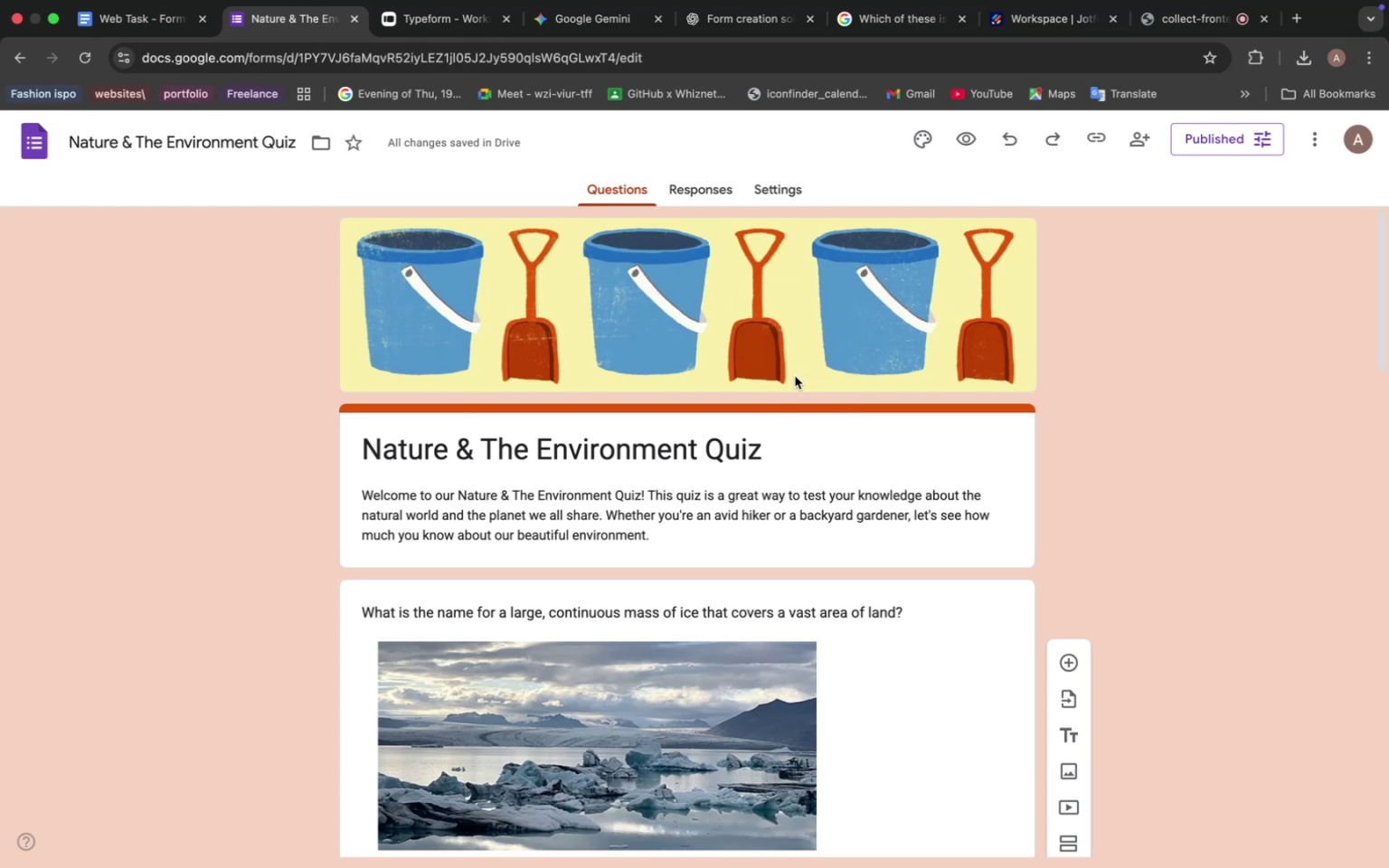 
wait(39.87)
 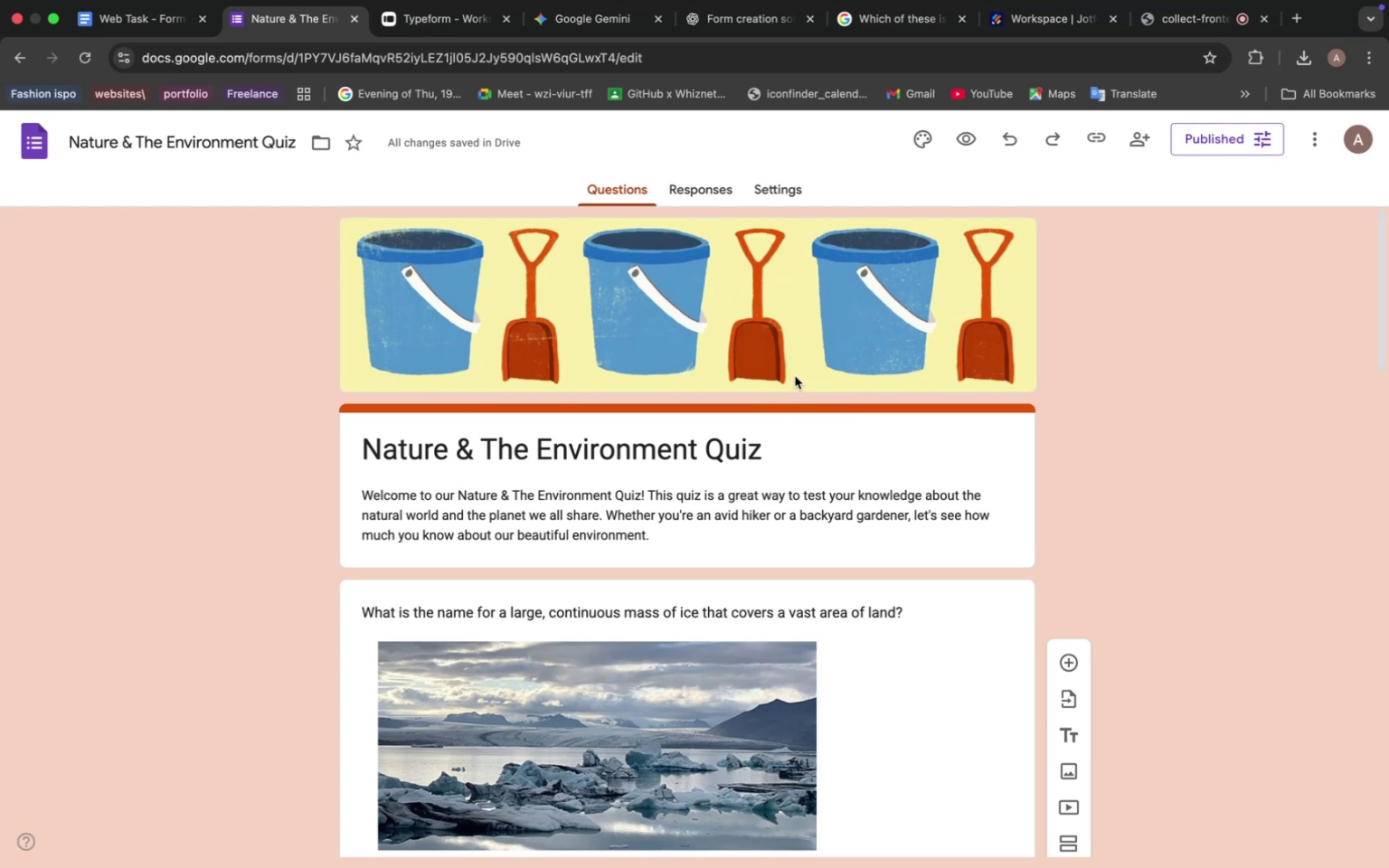 
left_click([27, 141])
 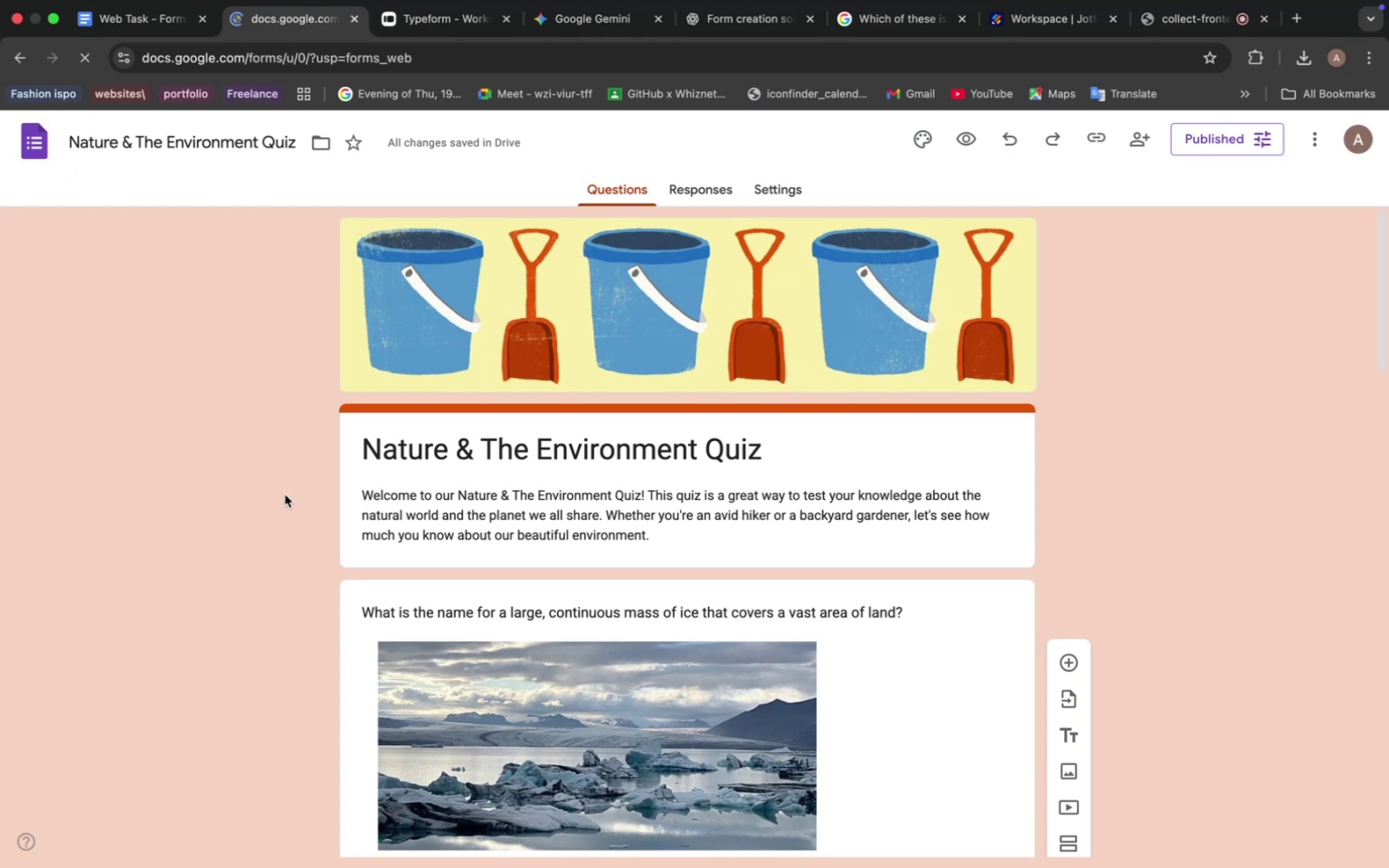 
mouse_move([304, 501])
 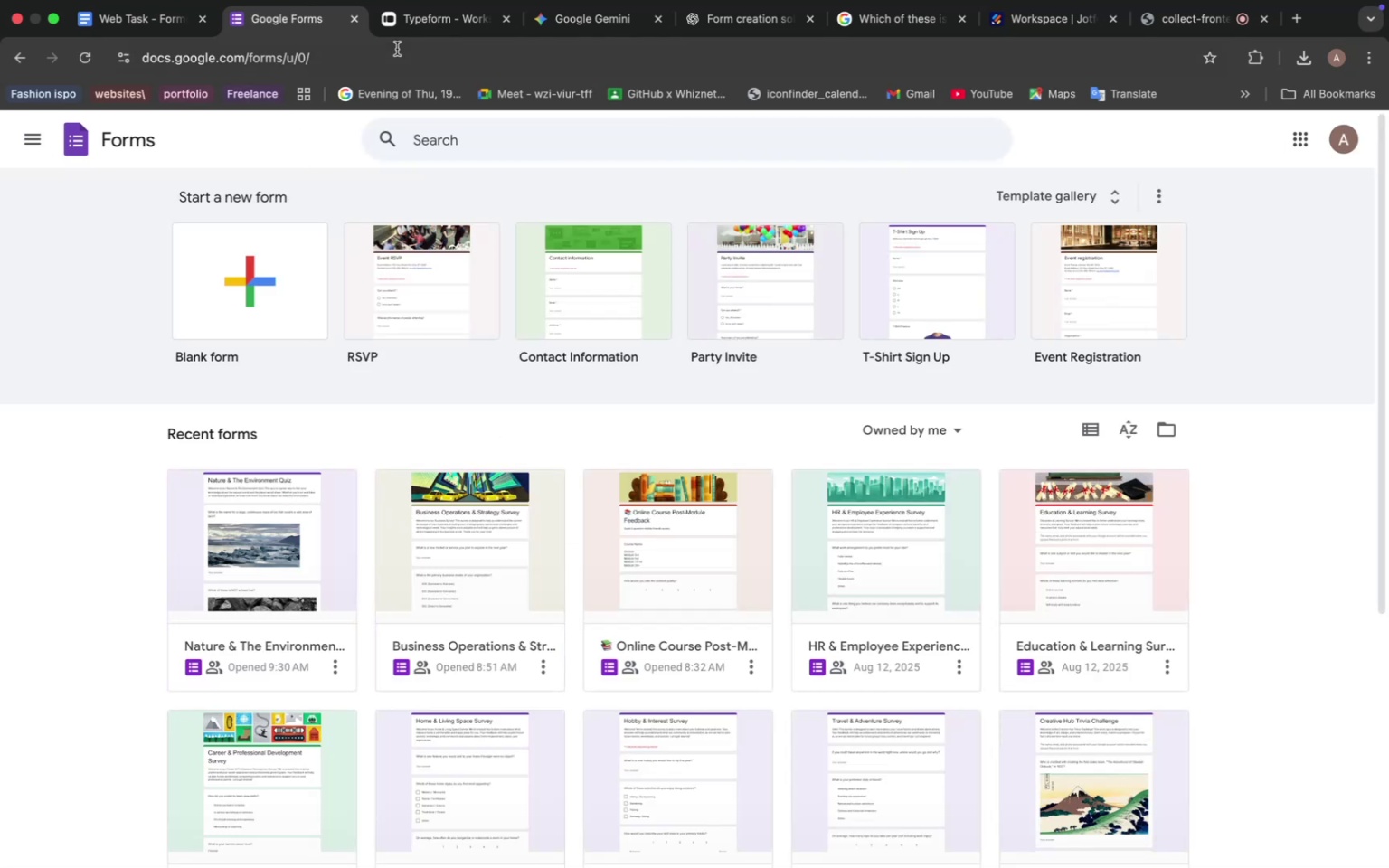 
left_click([424, 16])
 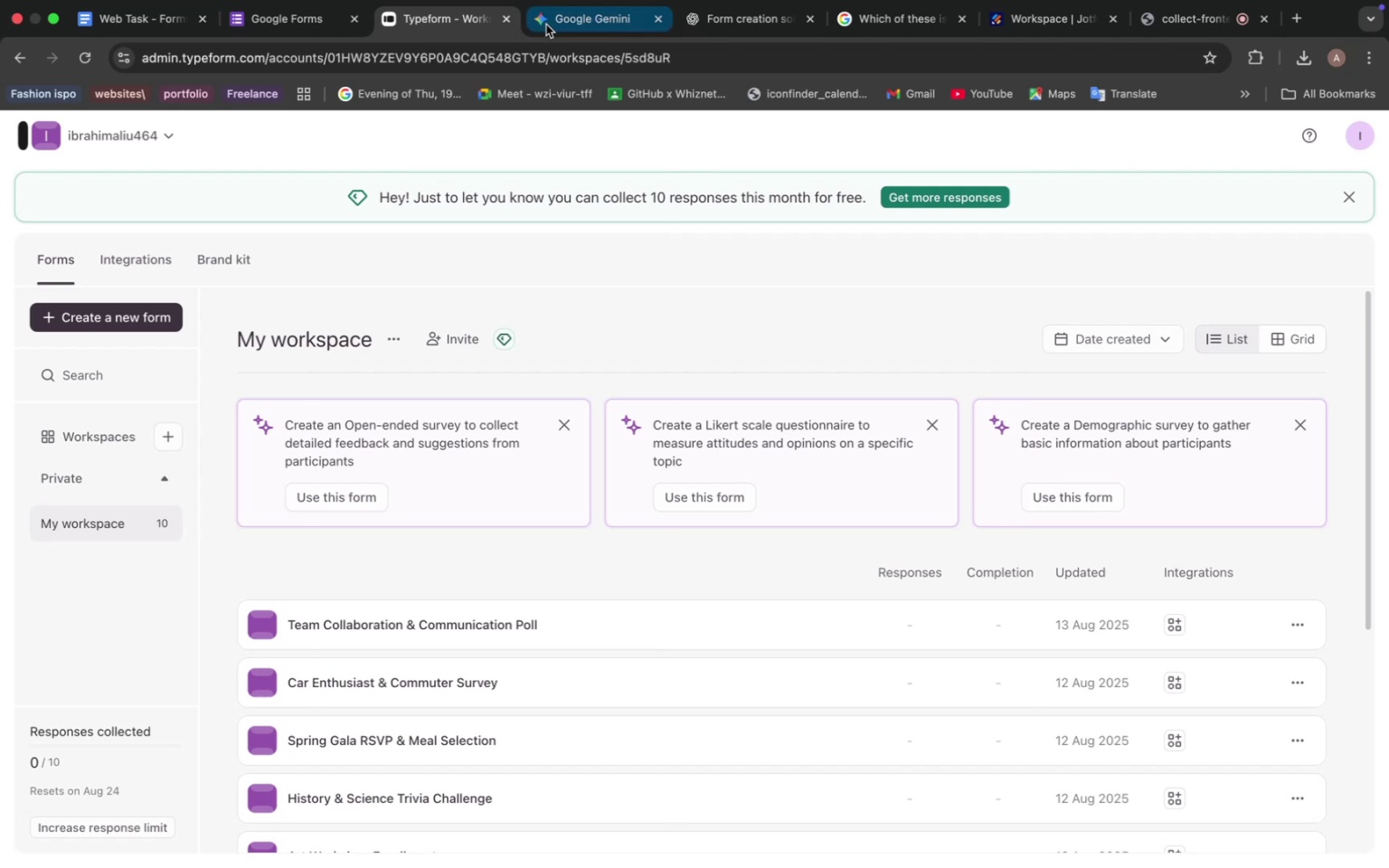 
mouse_move([552, 15])
 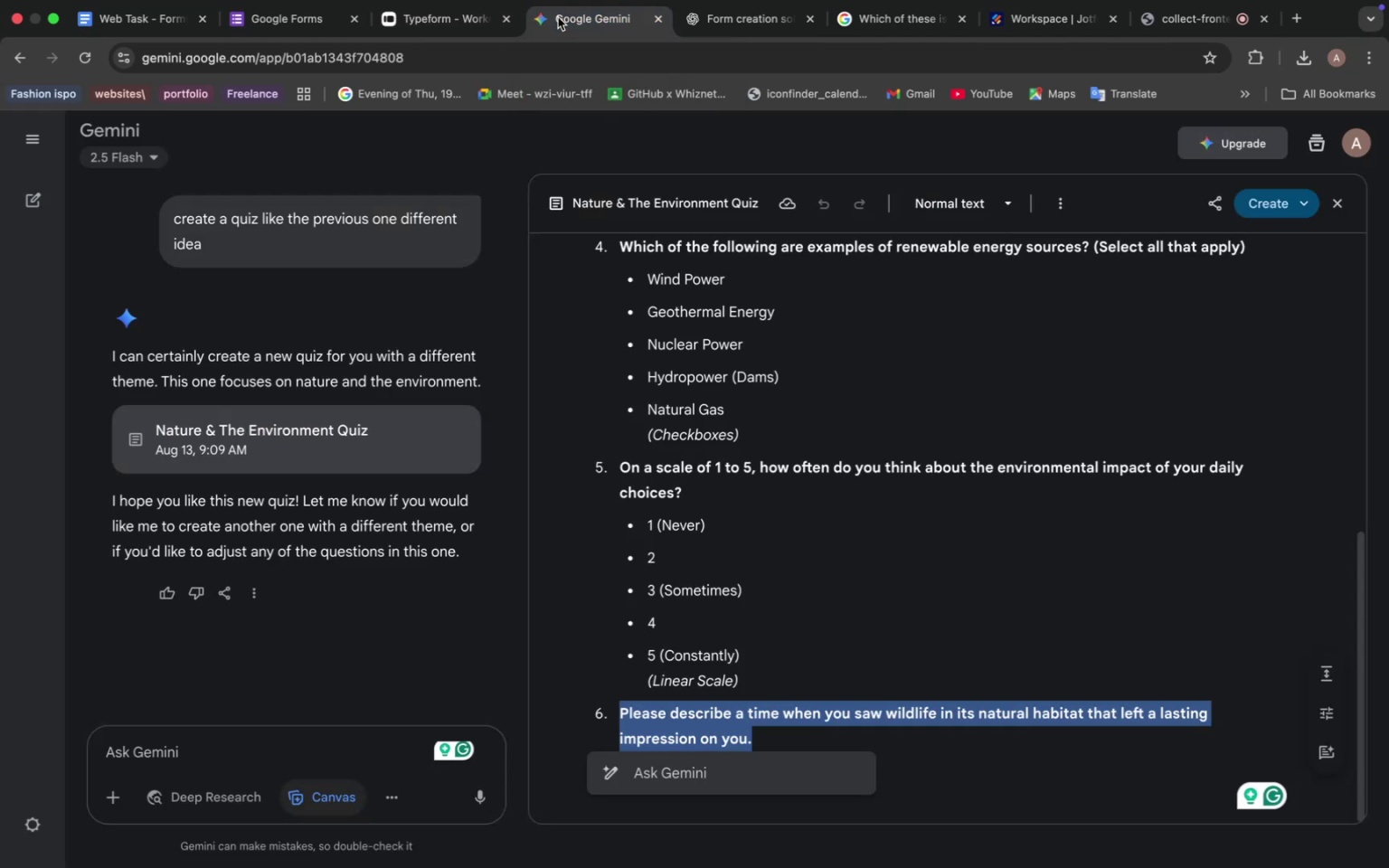 
left_click([558, 17])
 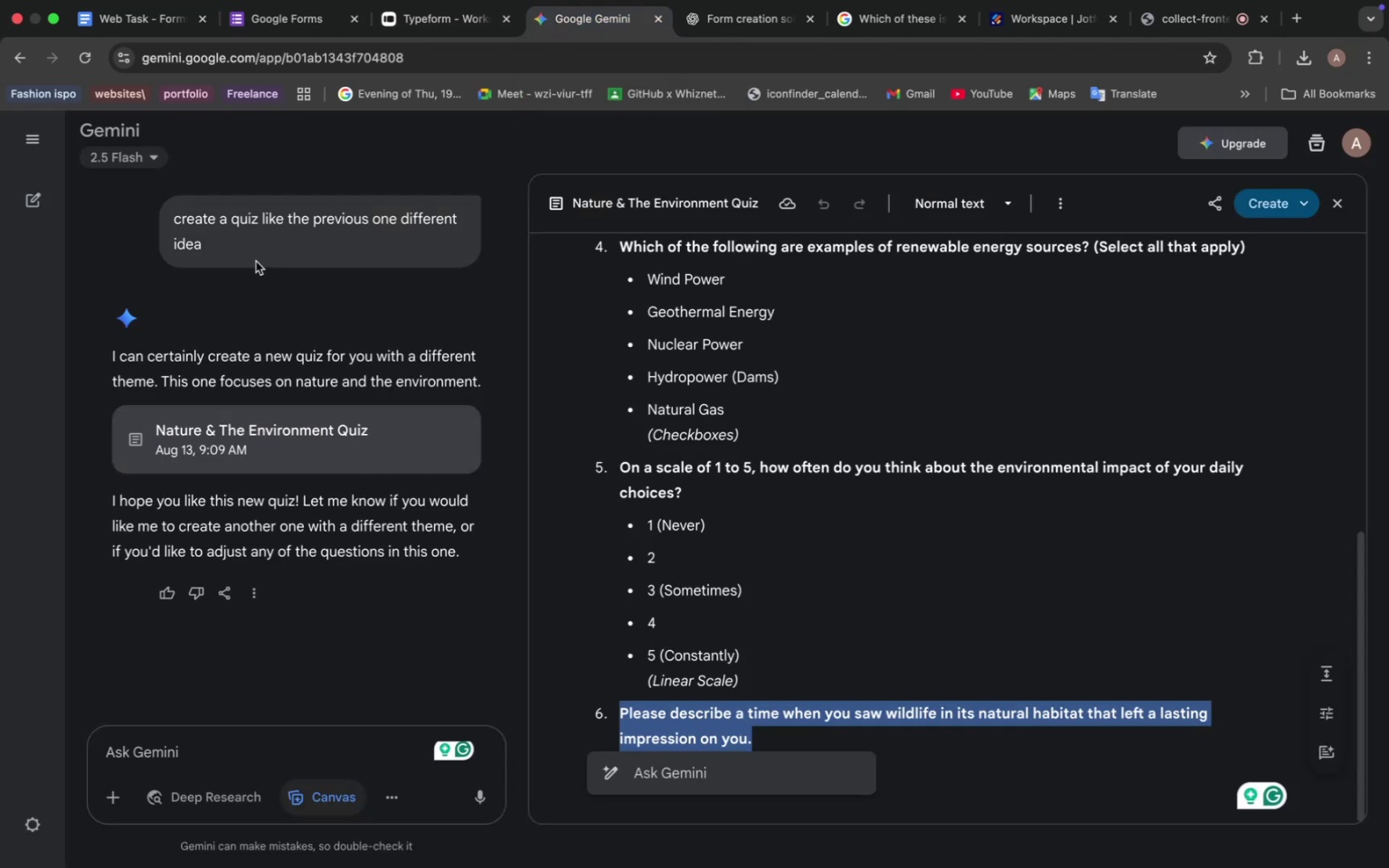 
left_click_drag(start_coordinate=[219, 245], to_coordinate=[145, 216])
 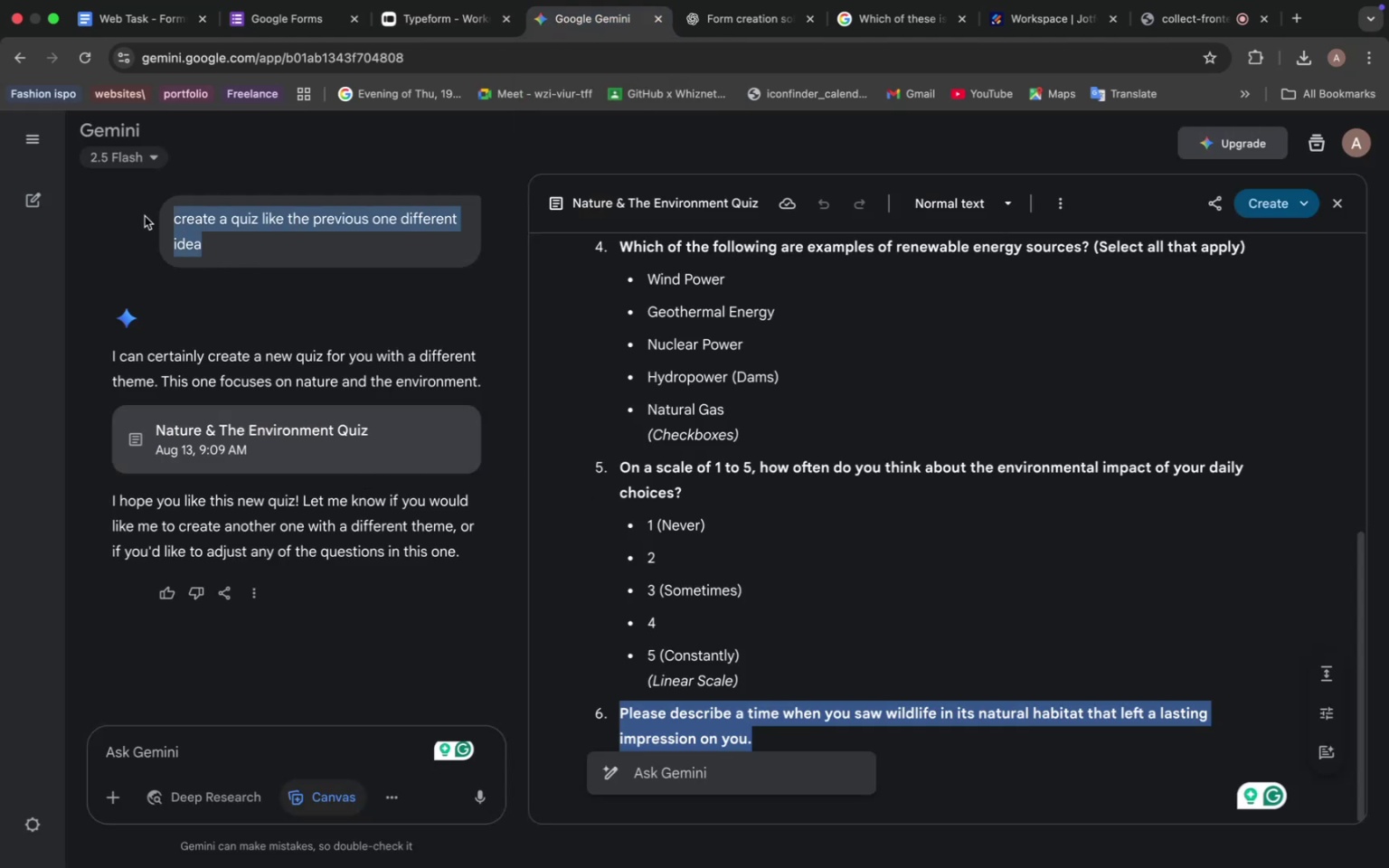 
key(Meta+C)
 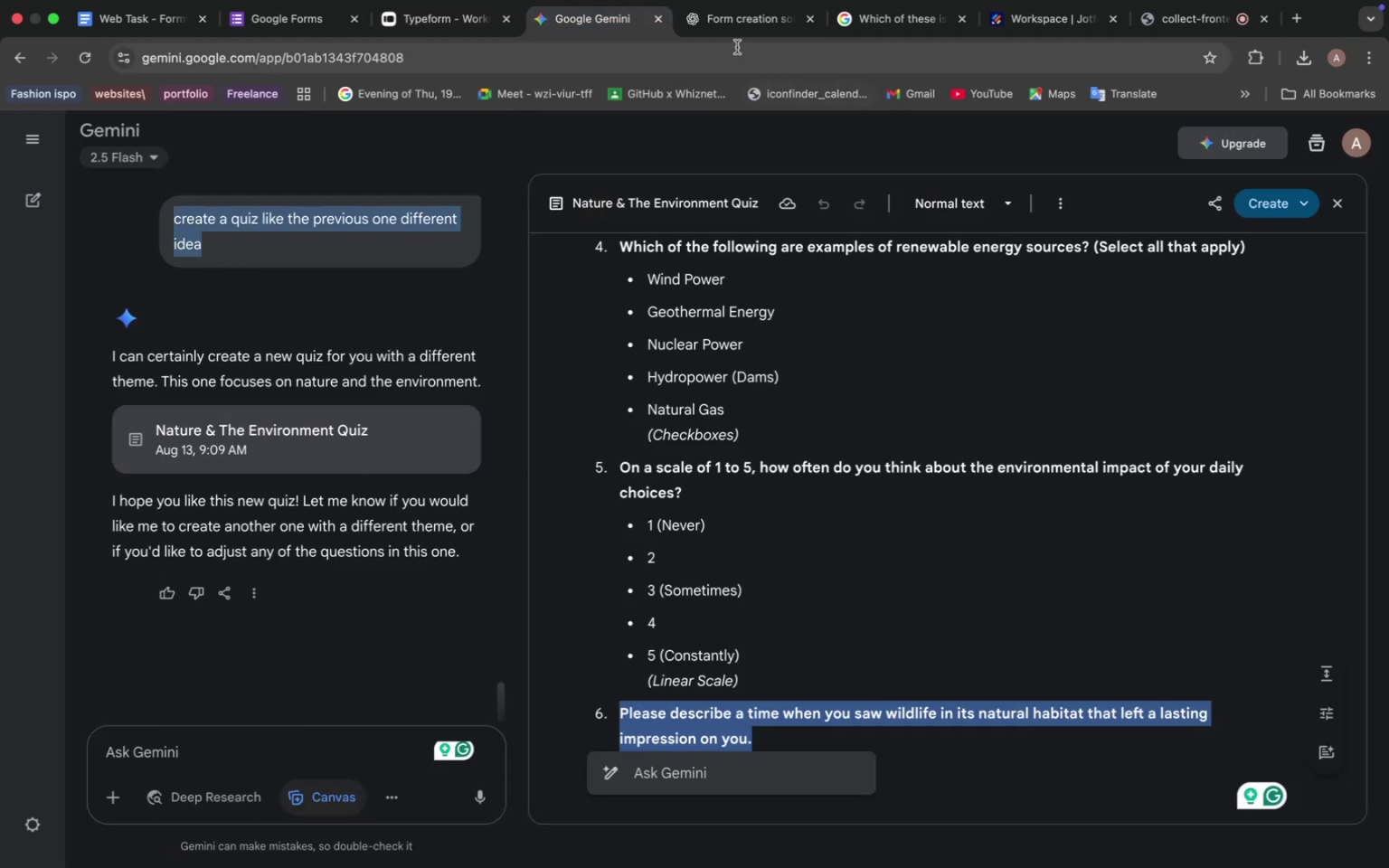 
left_click([728, 24])
 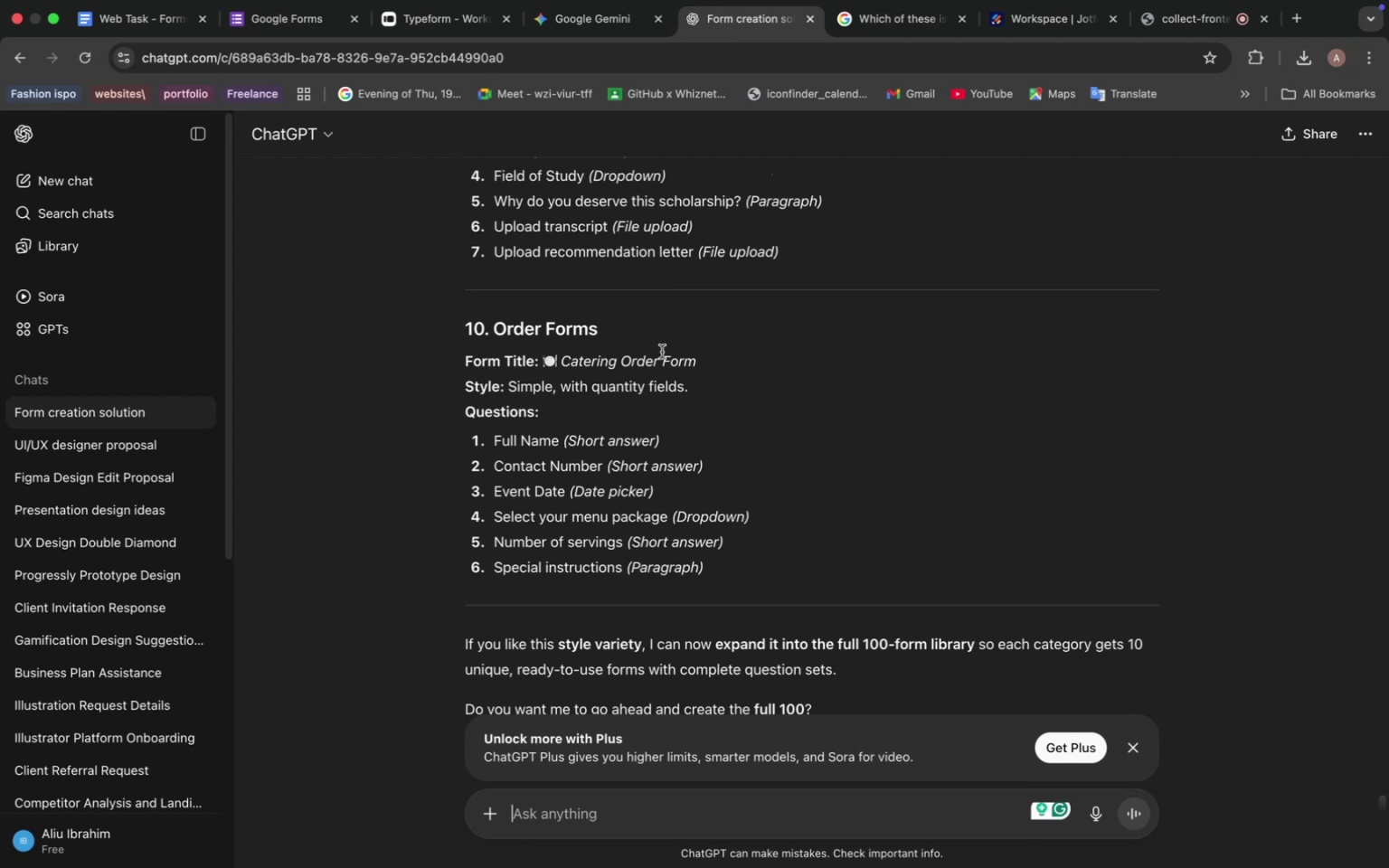 
scroll: coordinate [662, 352], scroll_direction: up, amount: 8.0
 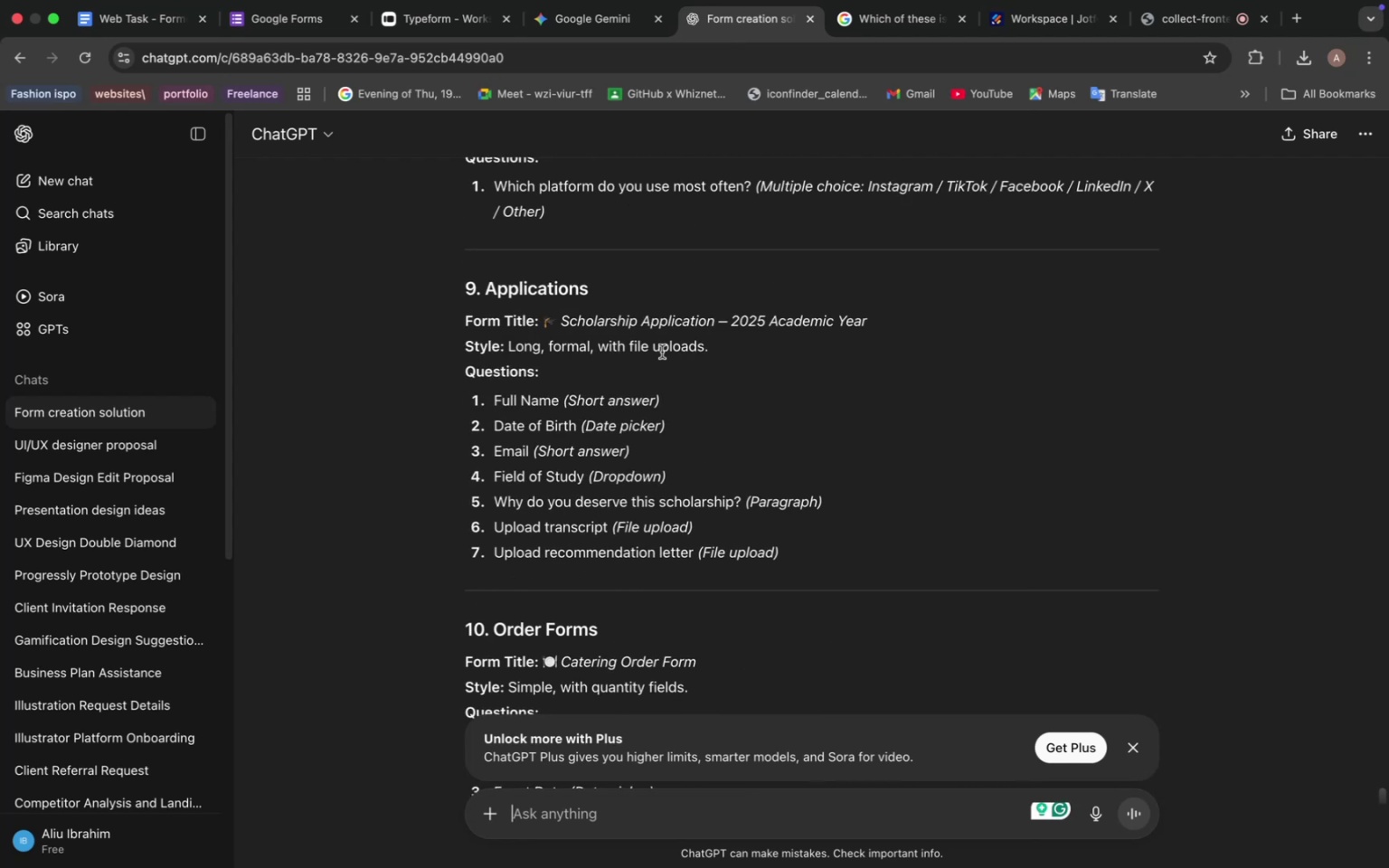 
scroll: coordinate [662, 352], scroll_direction: down, amount: 22.0
 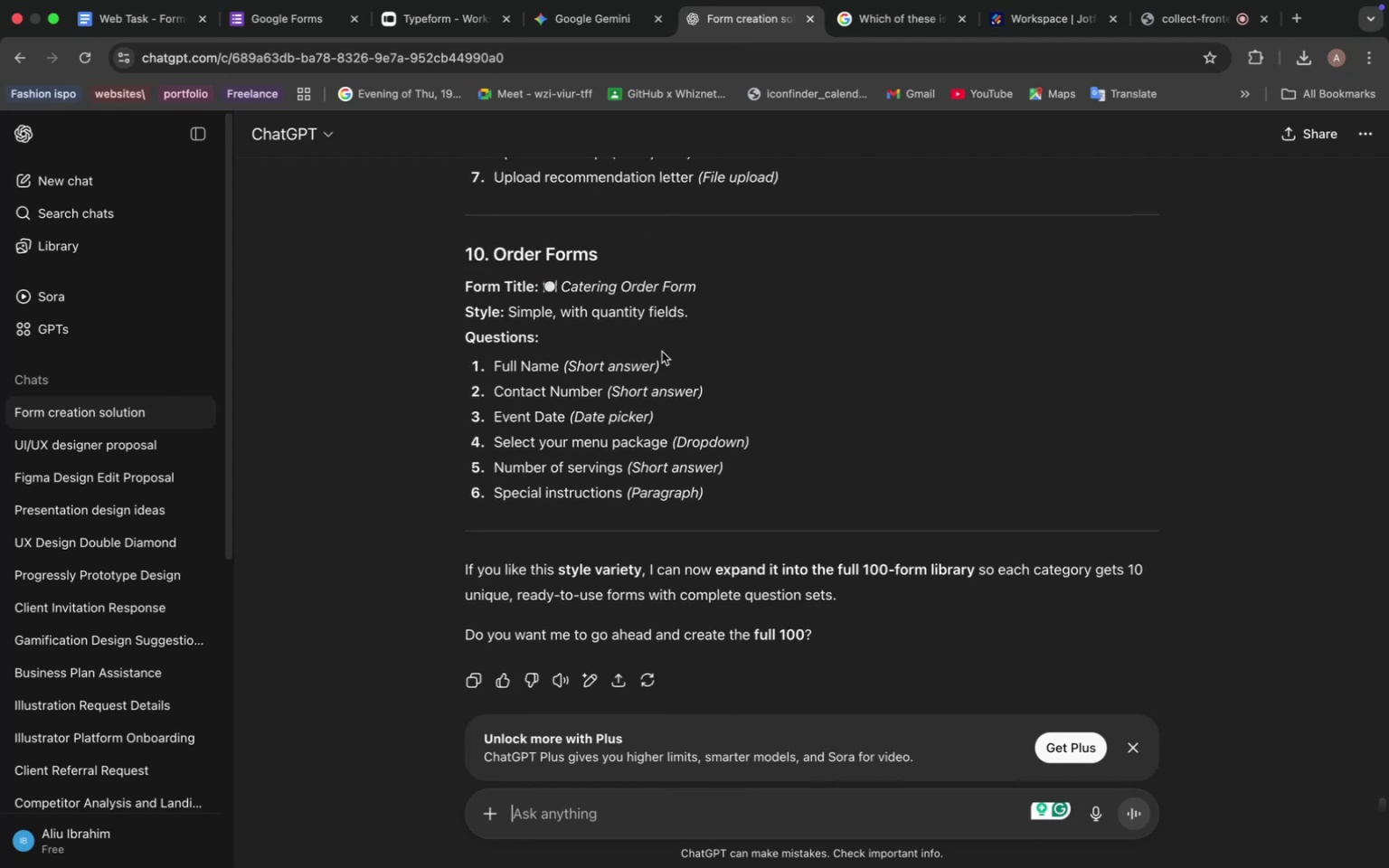 
scroll: coordinate [710, 392], scroll_direction: up, amount: 31.0
 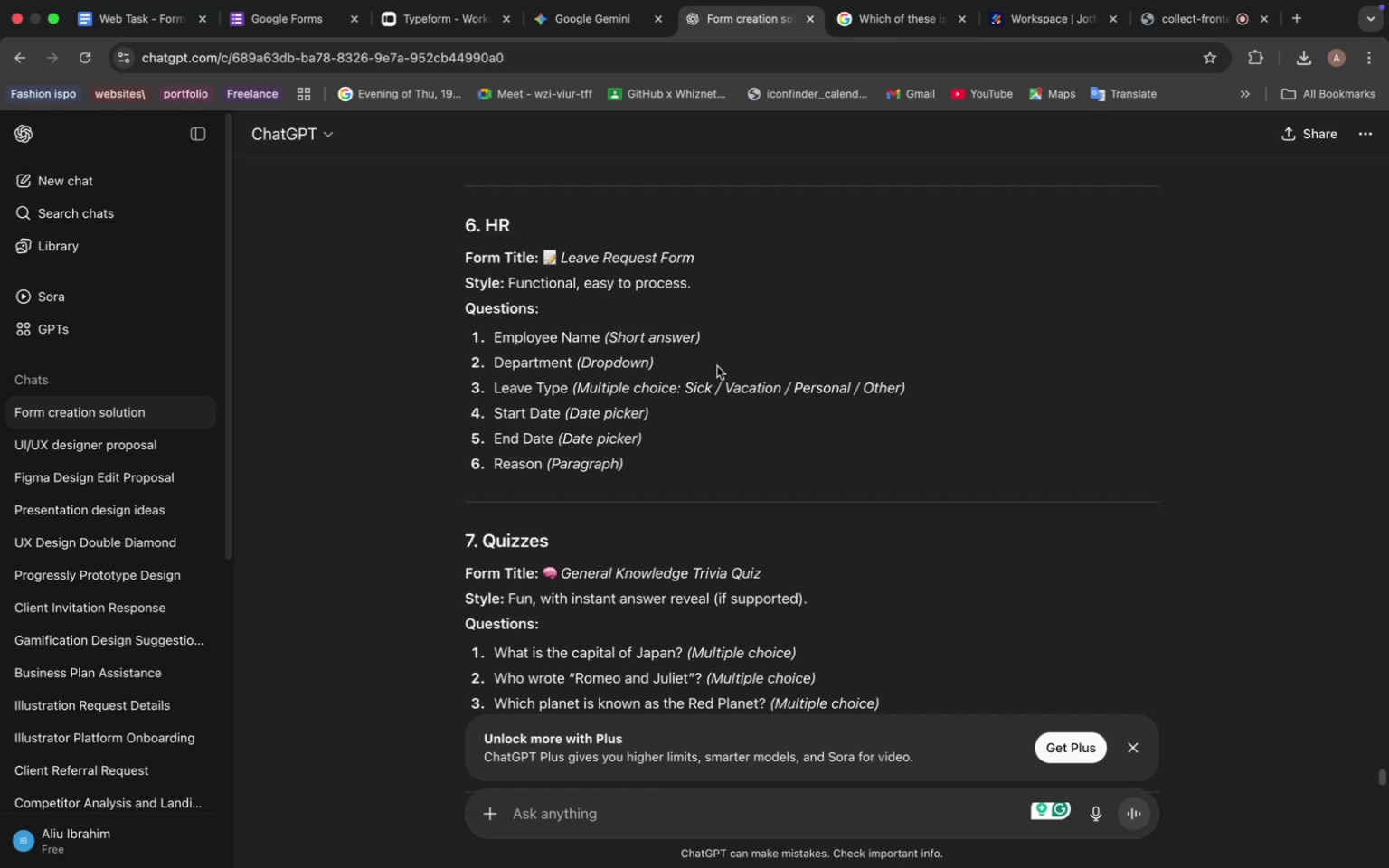 
wait(25.87)
 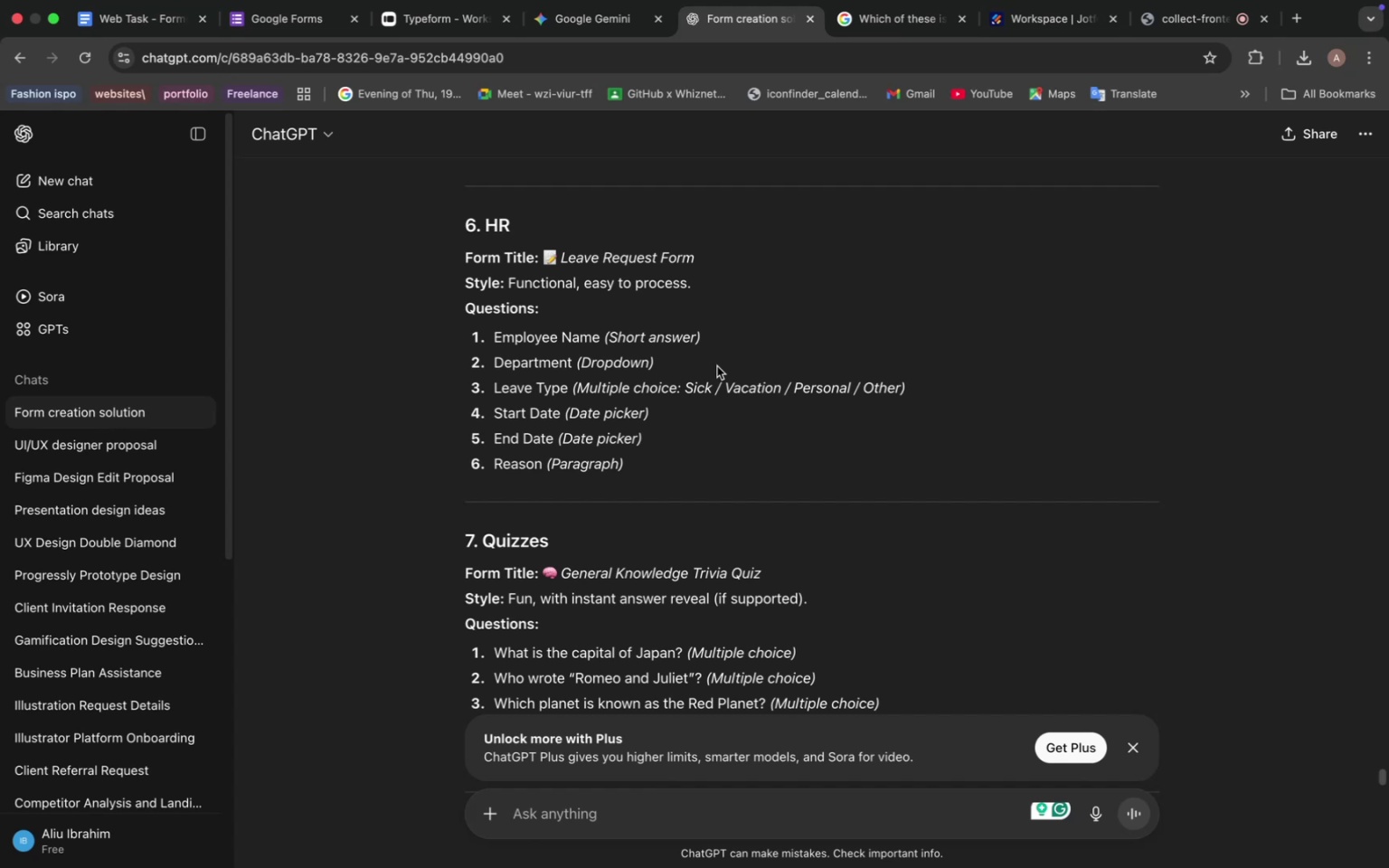 
scroll: coordinate [717, 366], scroll_direction: up, amount: 2.0
 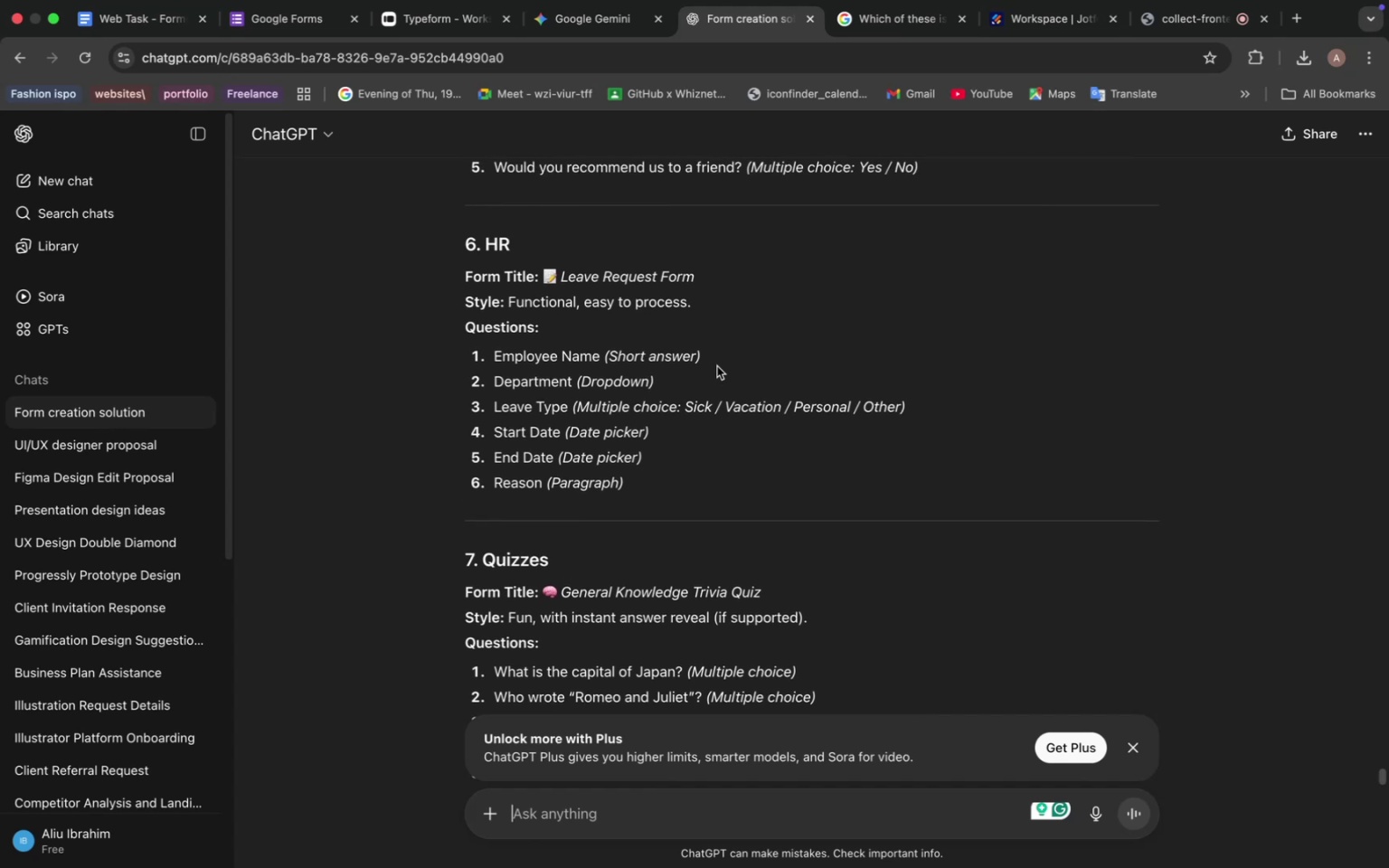 
scroll: coordinate [717, 366], scroll_direction: down, amount: 3.0
 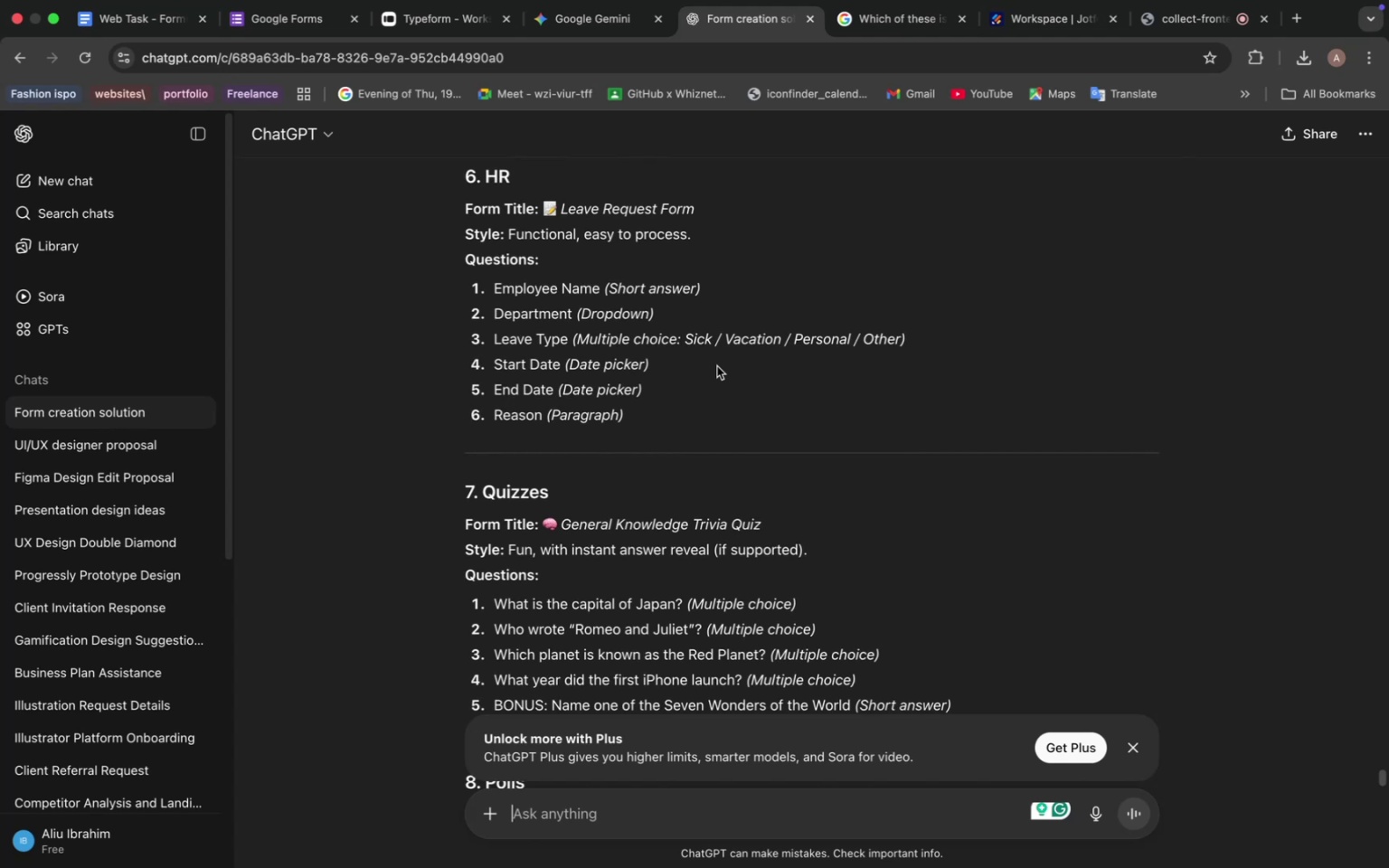 
wait(8.33)
 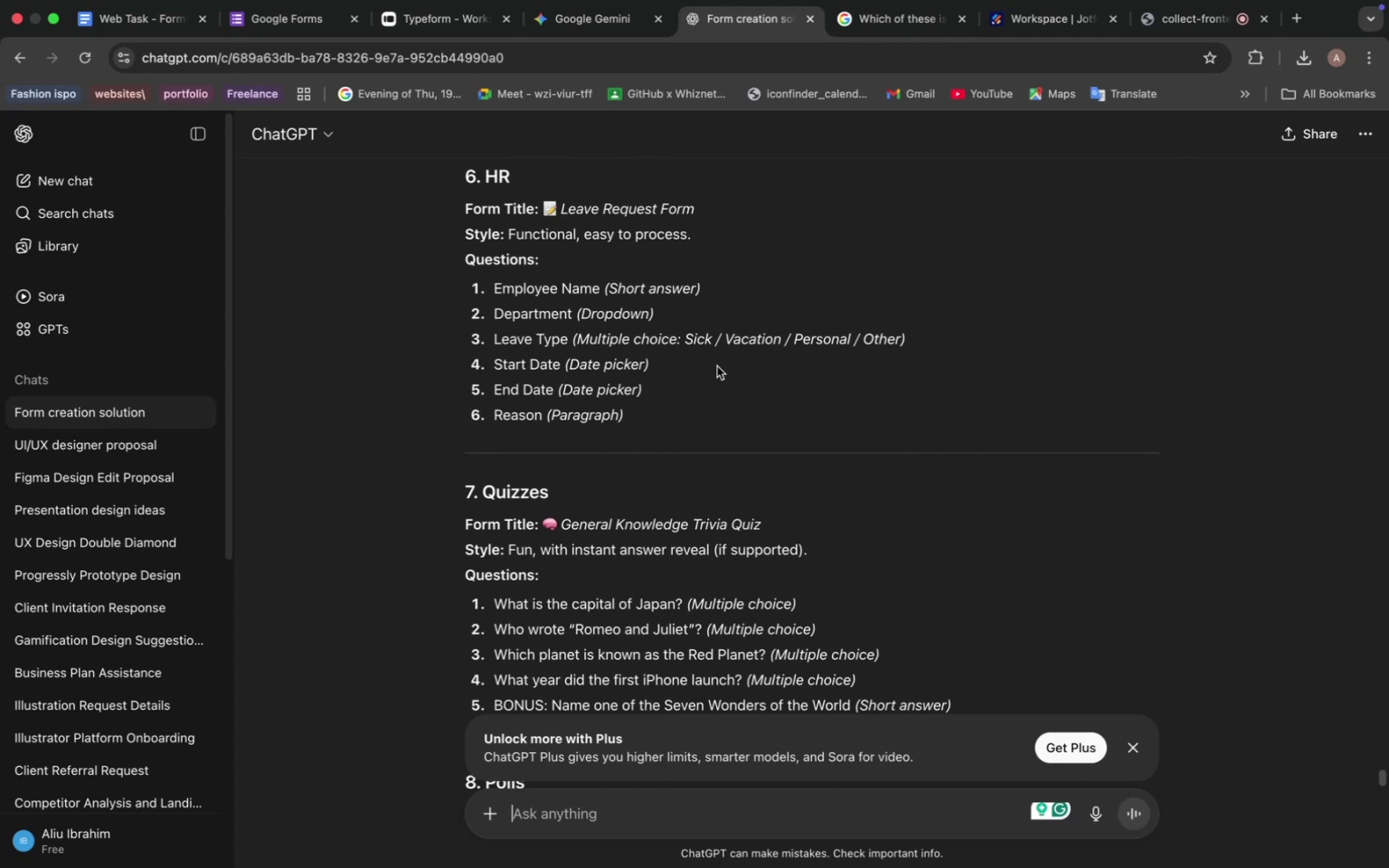 
scroll: coordinate [717, 366], scroll_direction: up, amount: 24.0
 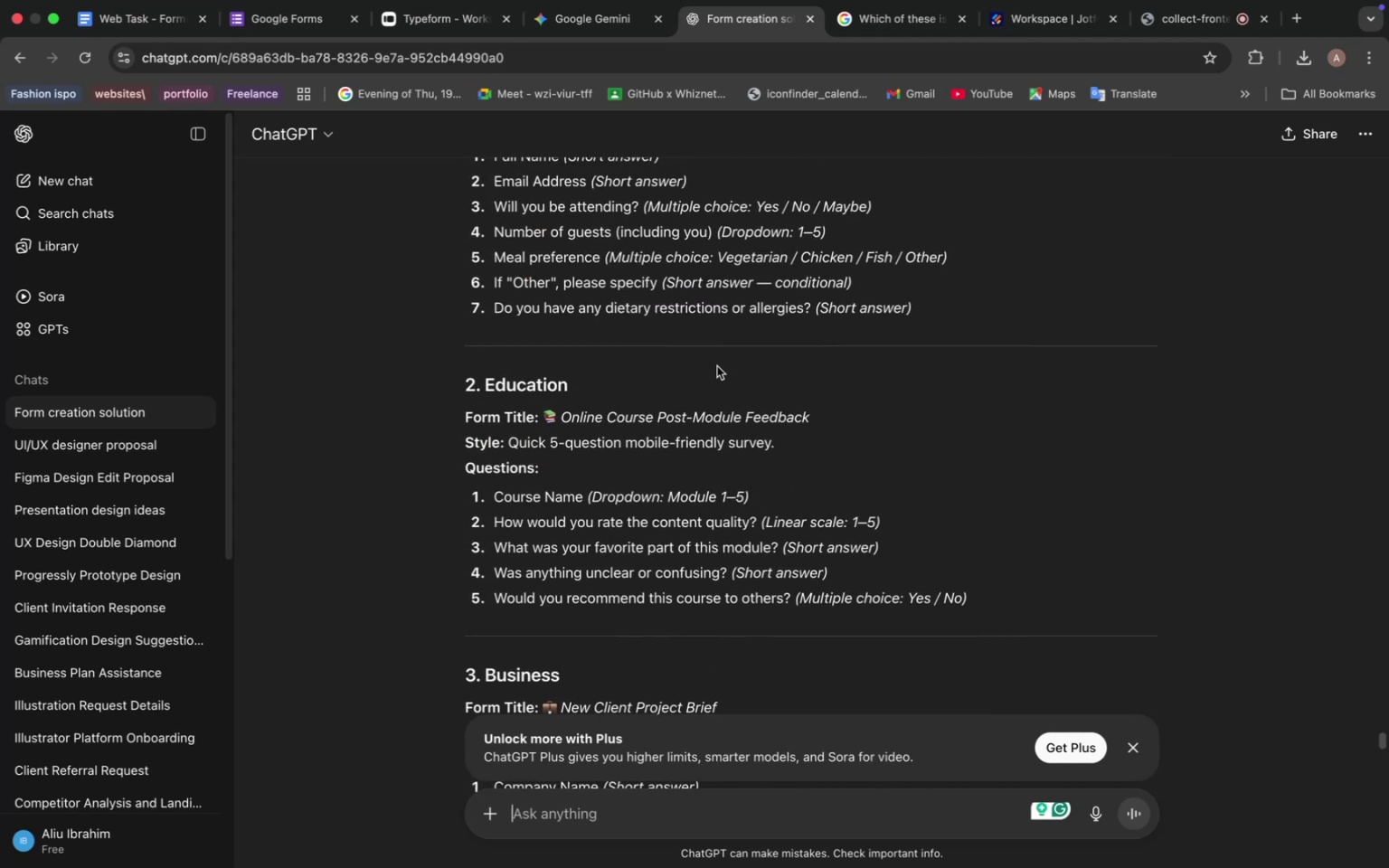 
scroll: coordinate [717, 366], scroll_direction: down, amount: 8.0
 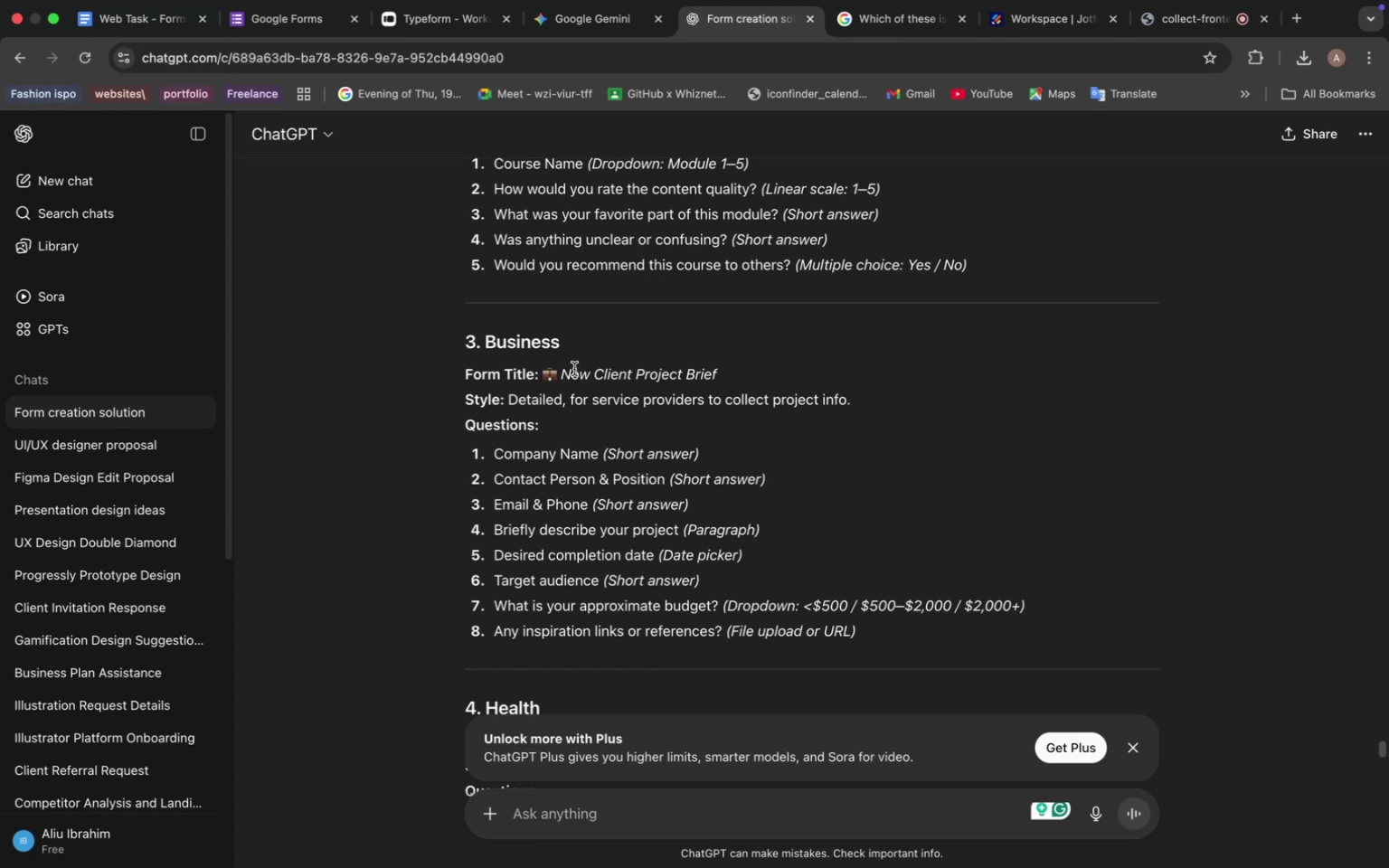 
wait(20.96)
 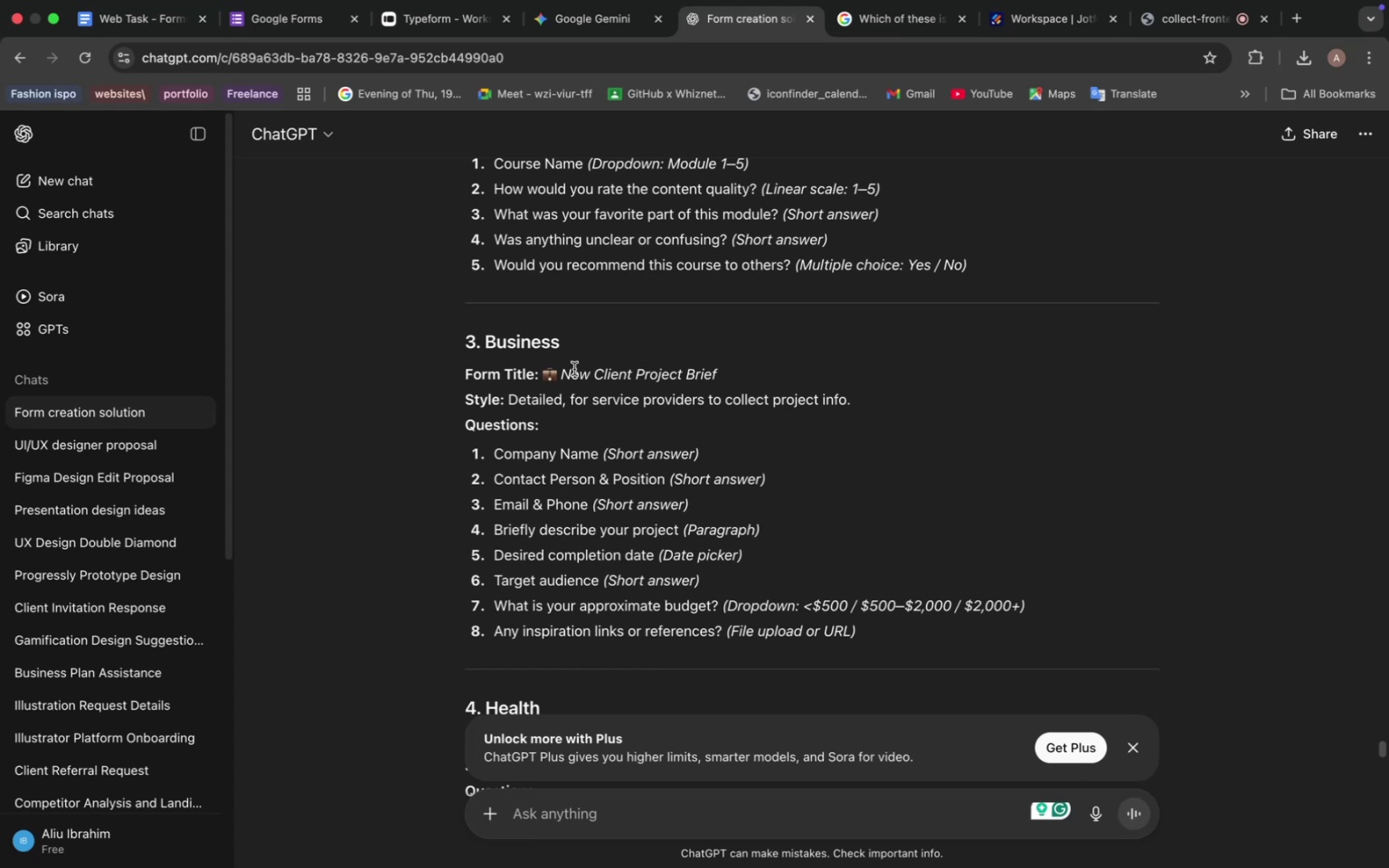 
scroll: coordinate [574, 369], scroll_direction: down, amount: 3.0
 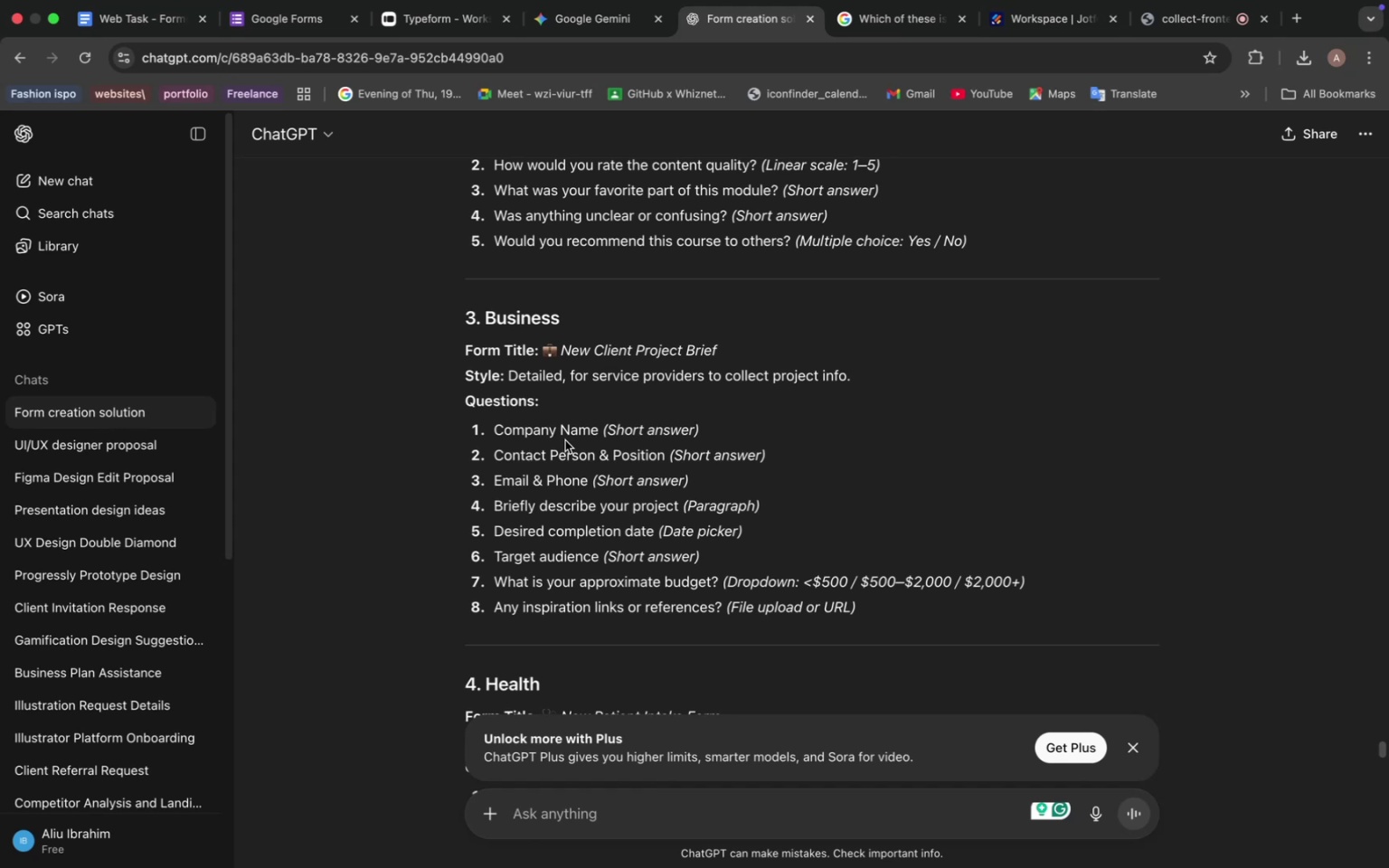 
wait(59.51)
 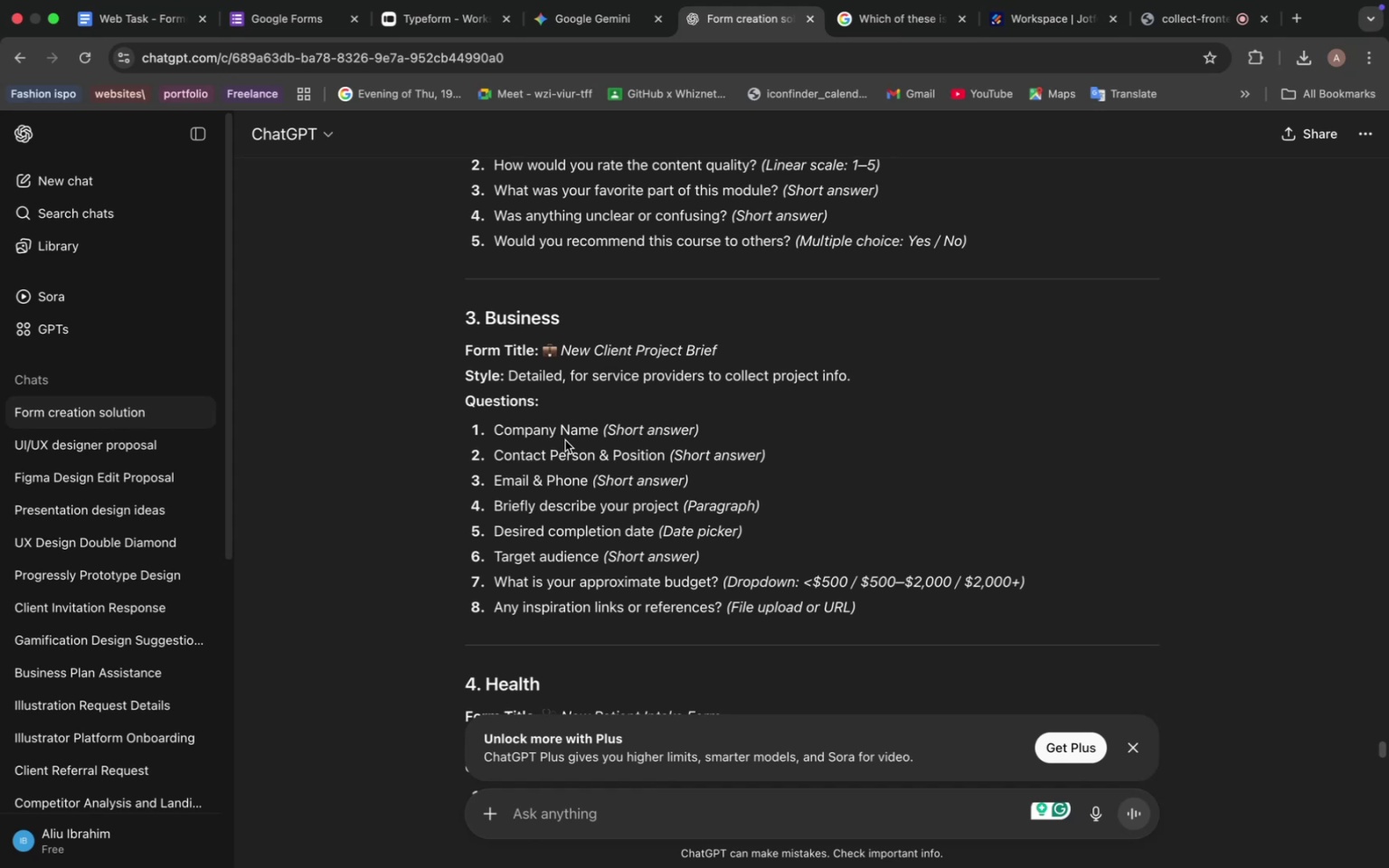 
left_click([562, 24])
 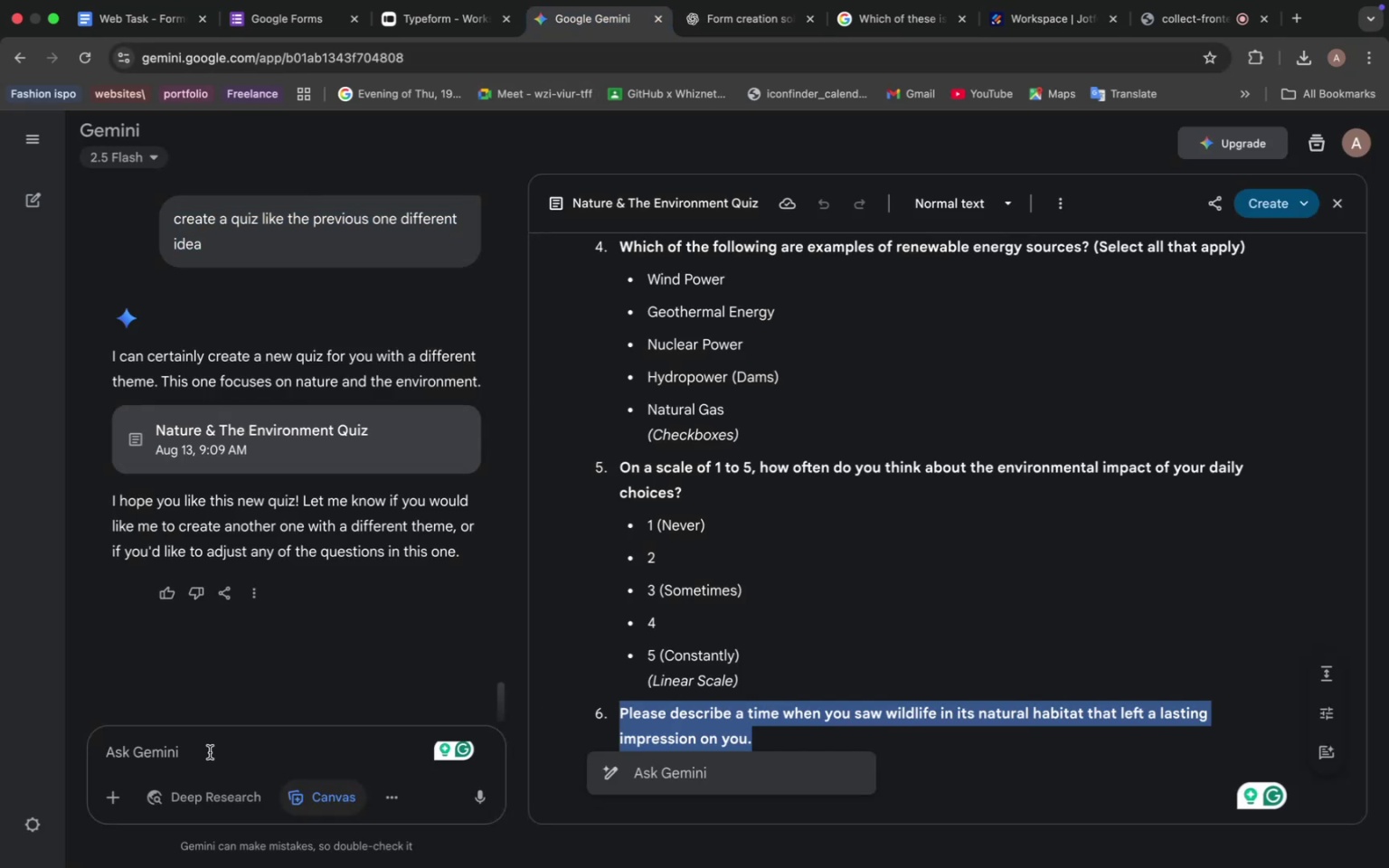 
key(Meta+V)
 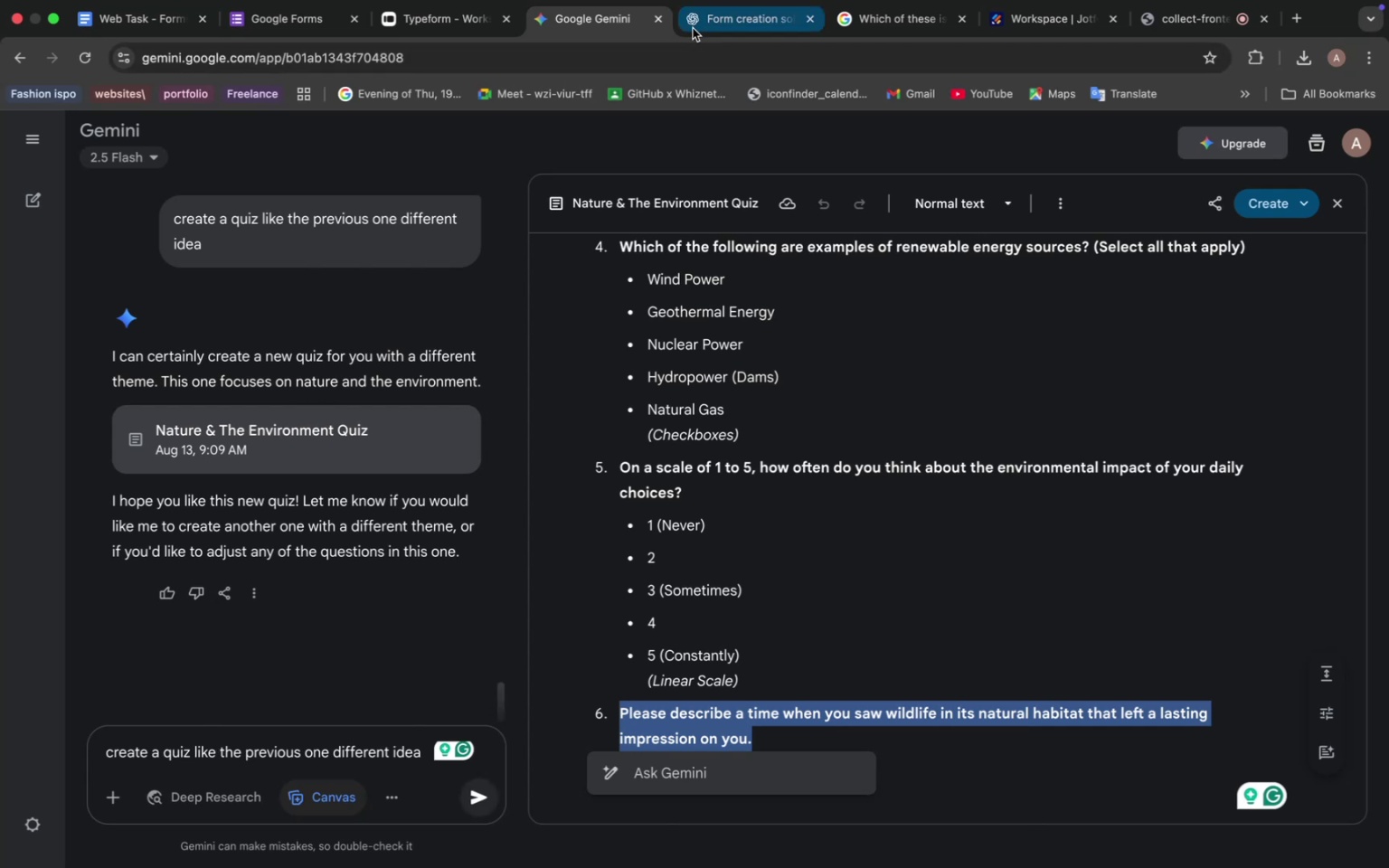 
left_click([725, 24])
 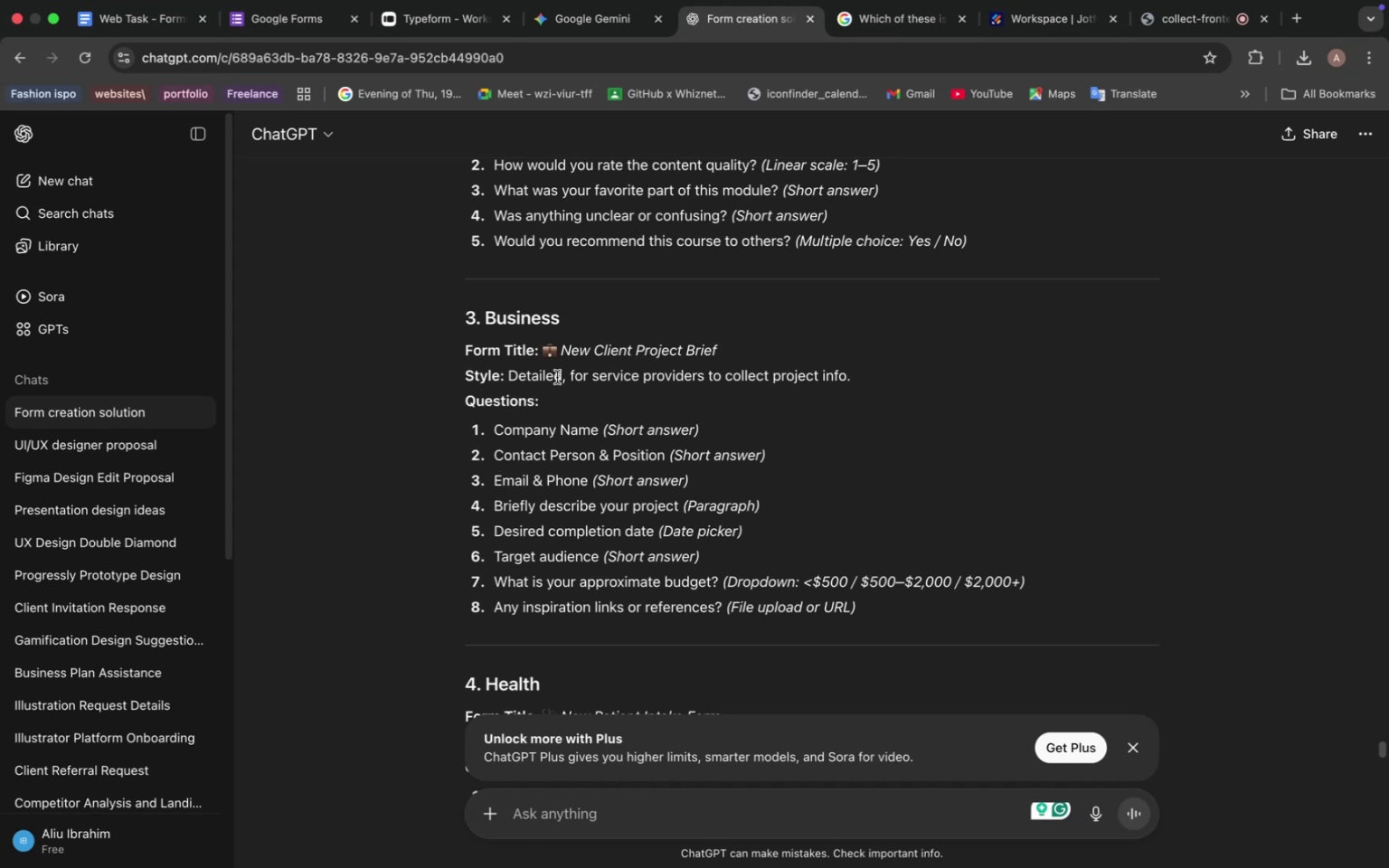 
wait(43.67)
 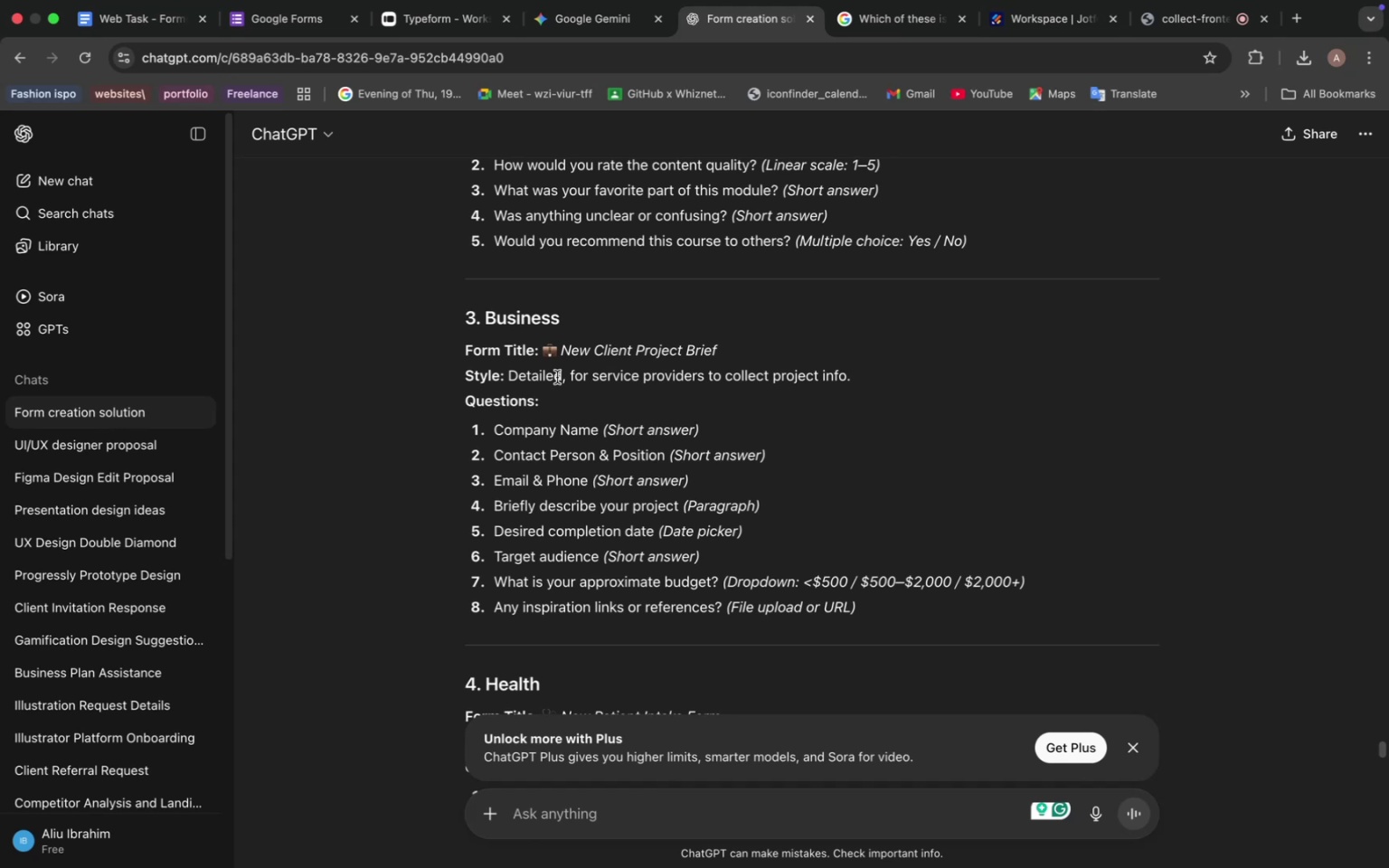 
left_click_drag(start_coordinate=[581, 316], to_coordinate=[487, 318])
 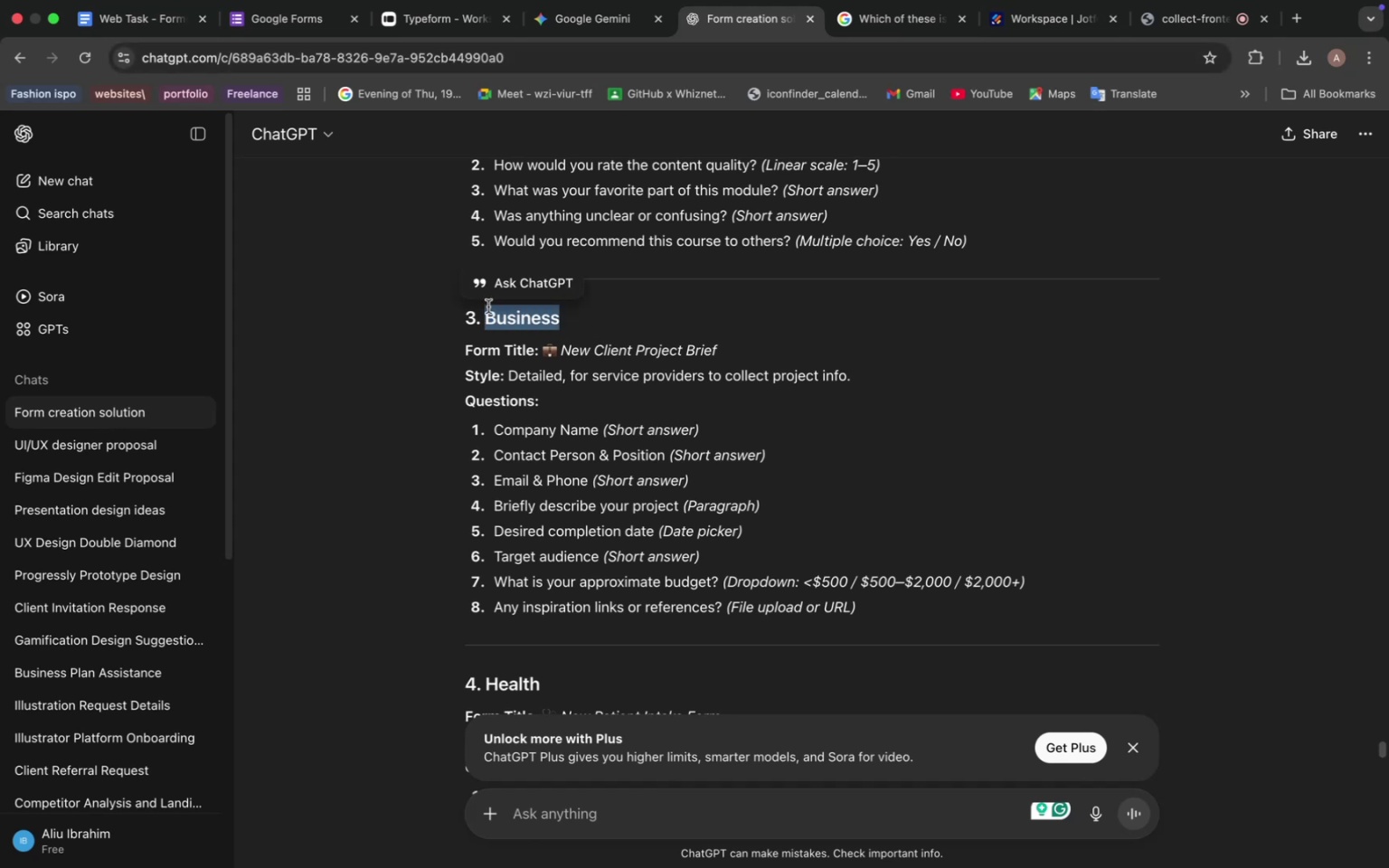 
key(Meta+C)
 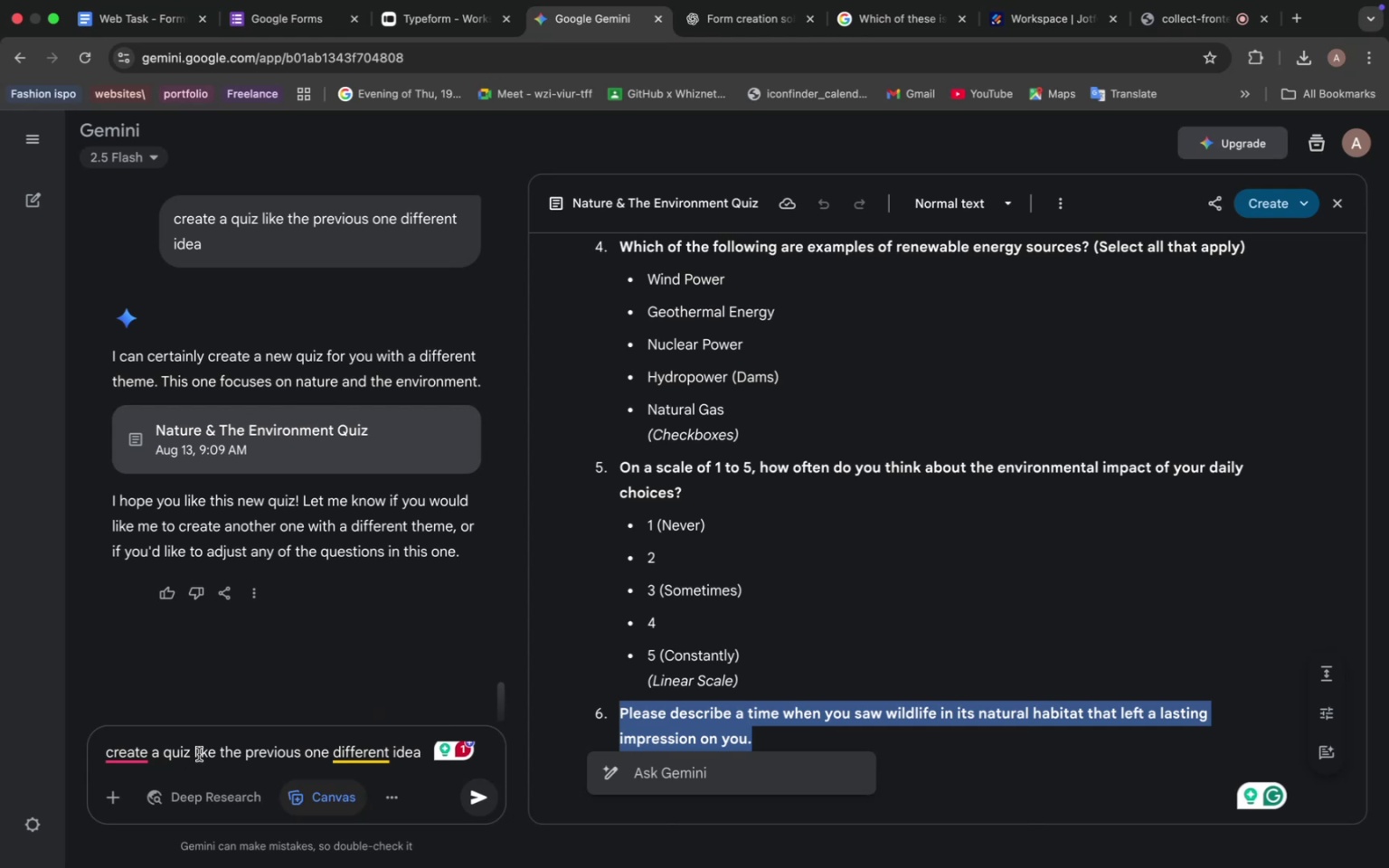 
left_click_drag(start_coordinate=[189, 752], to_coordinate=[216, 752])
 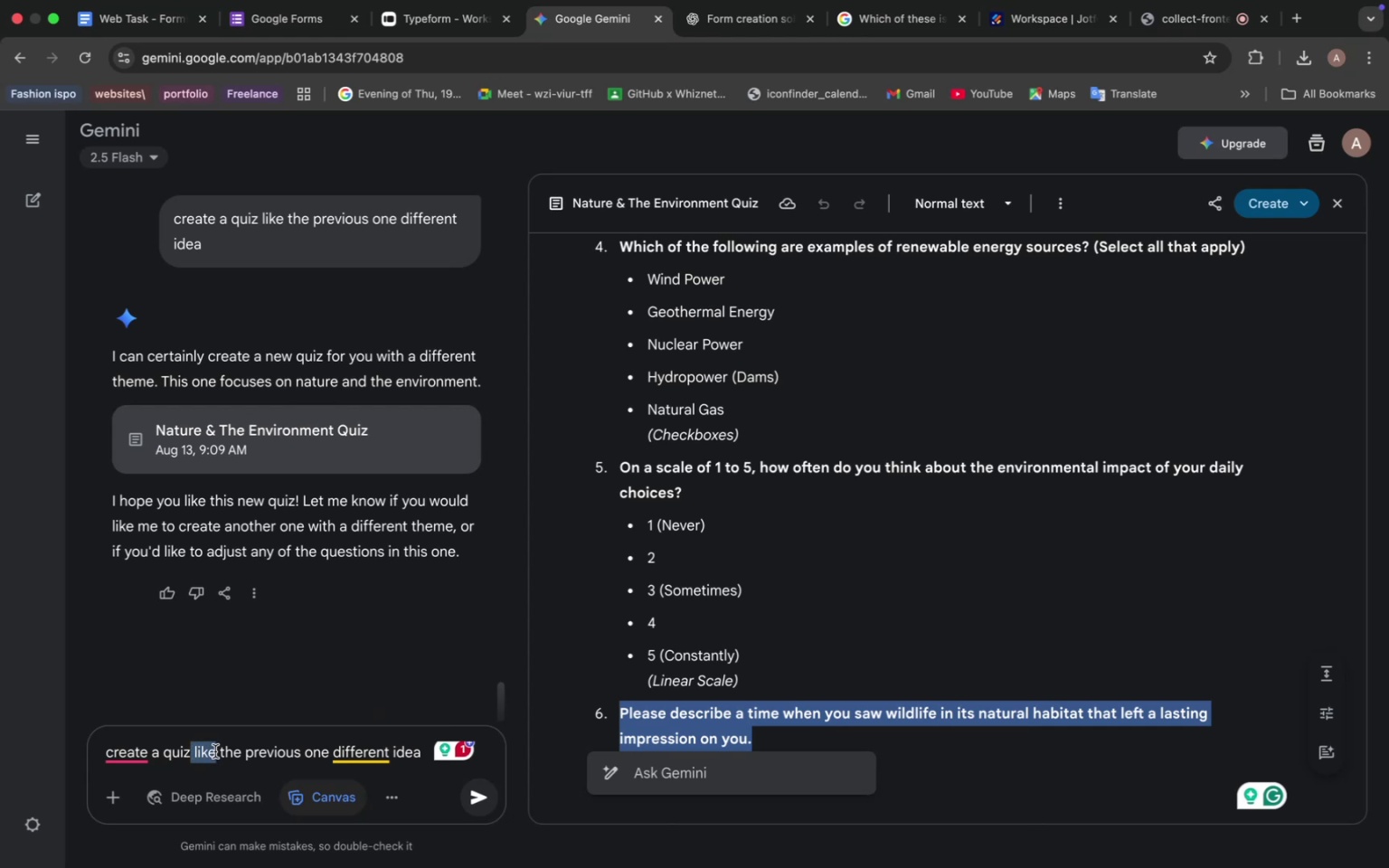 
key(Meta+V)
 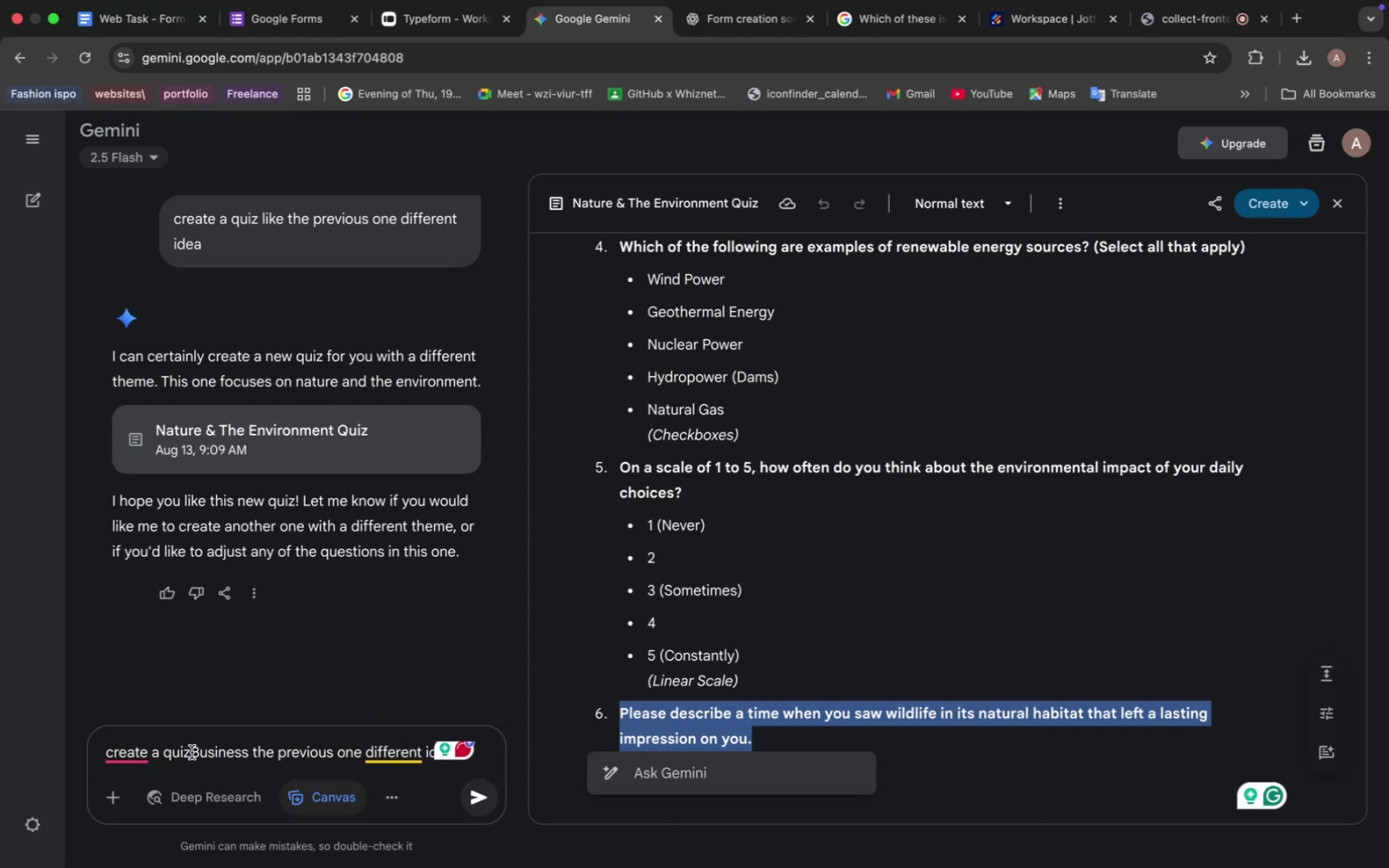 
left_click([192, 752])
 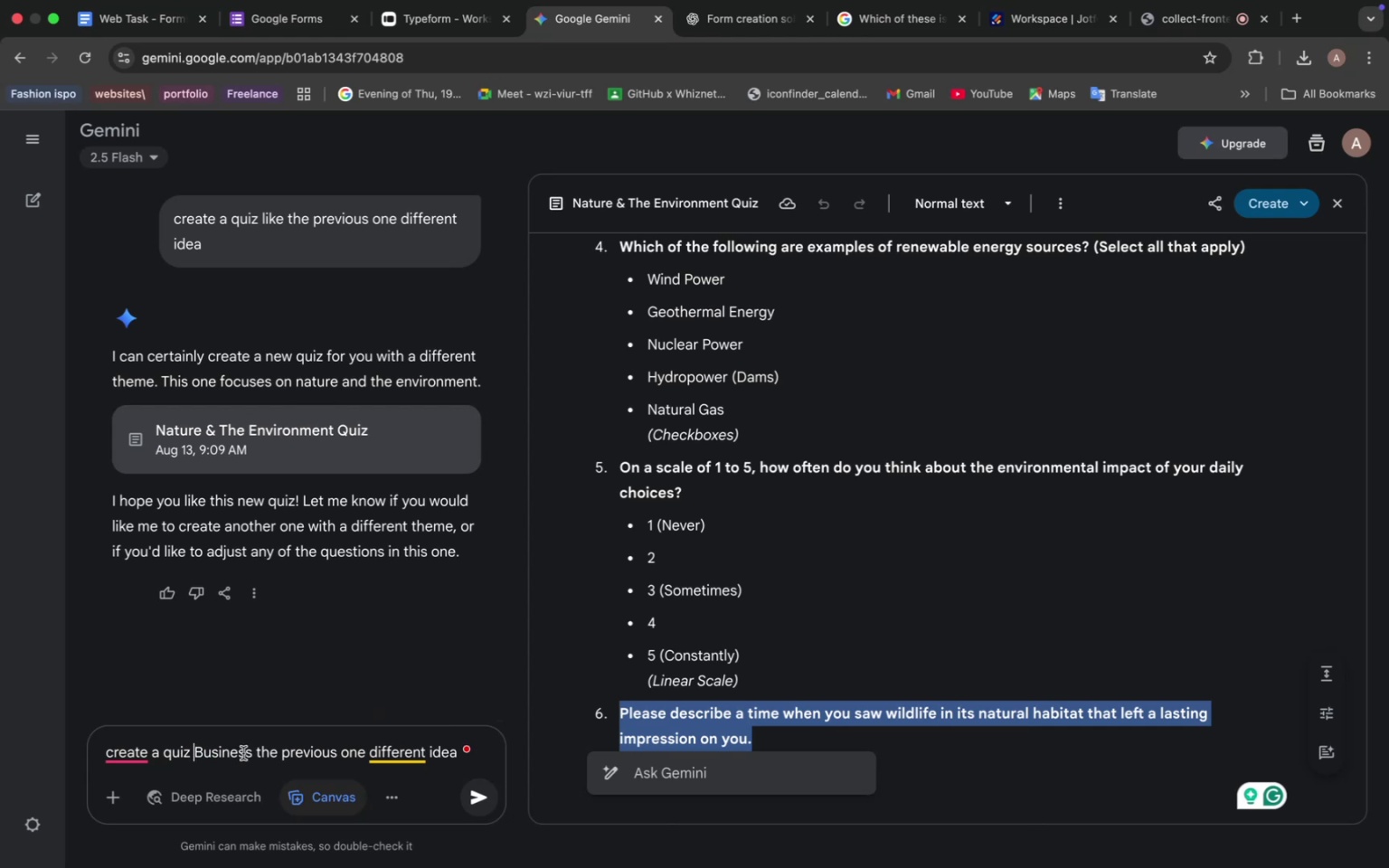 
key(Space)
 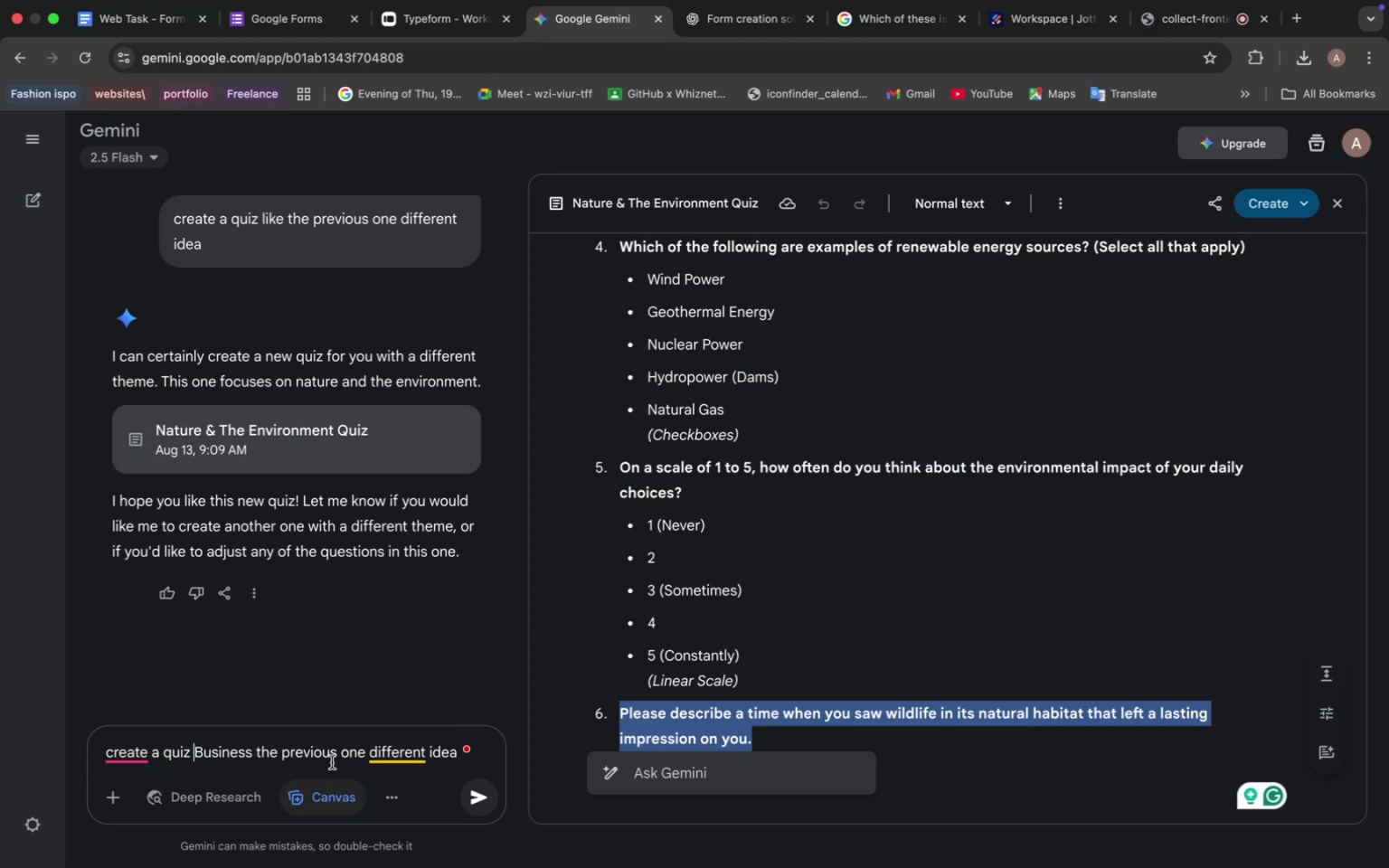 
key(Enter)
 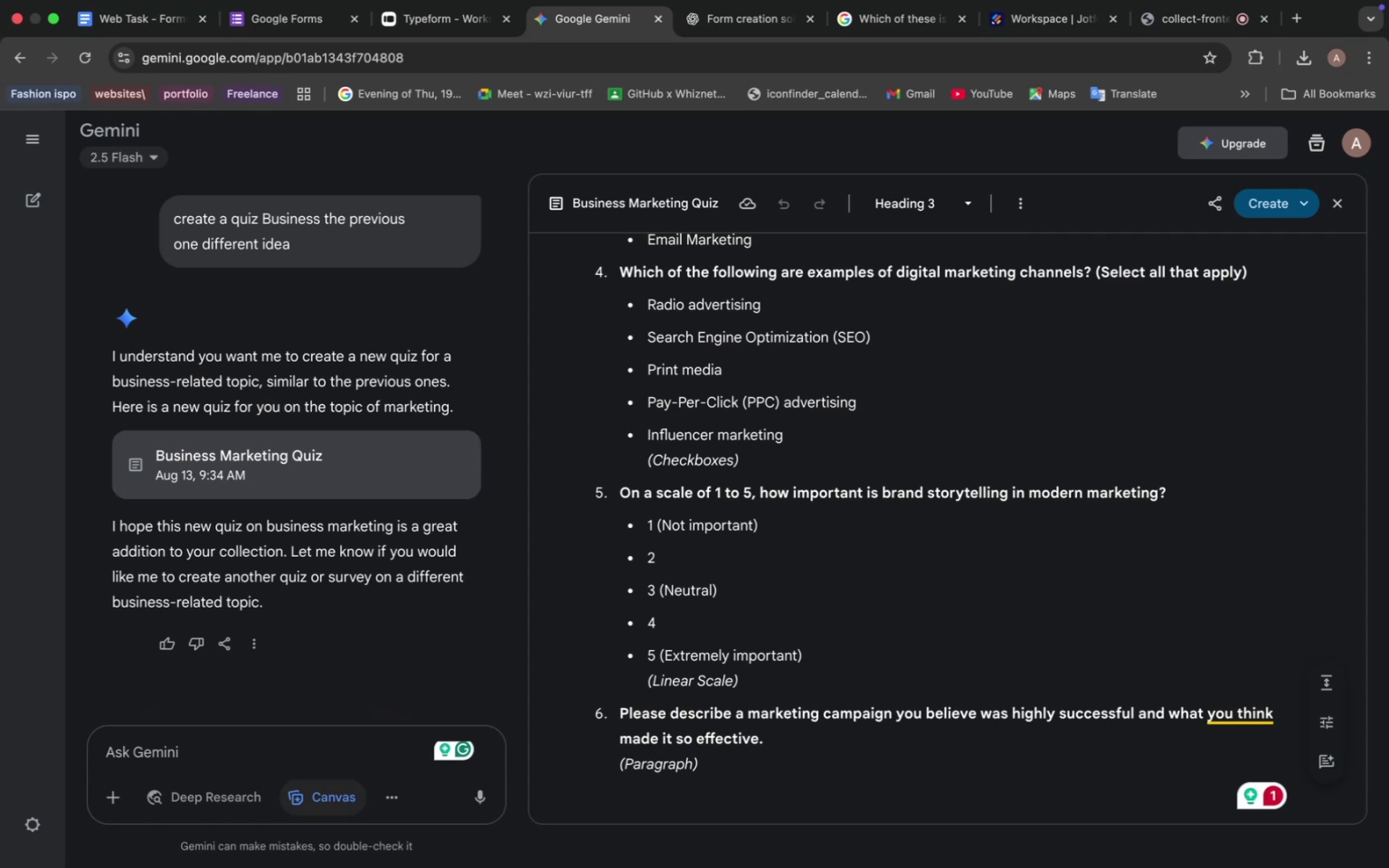 
wait(37.44)
 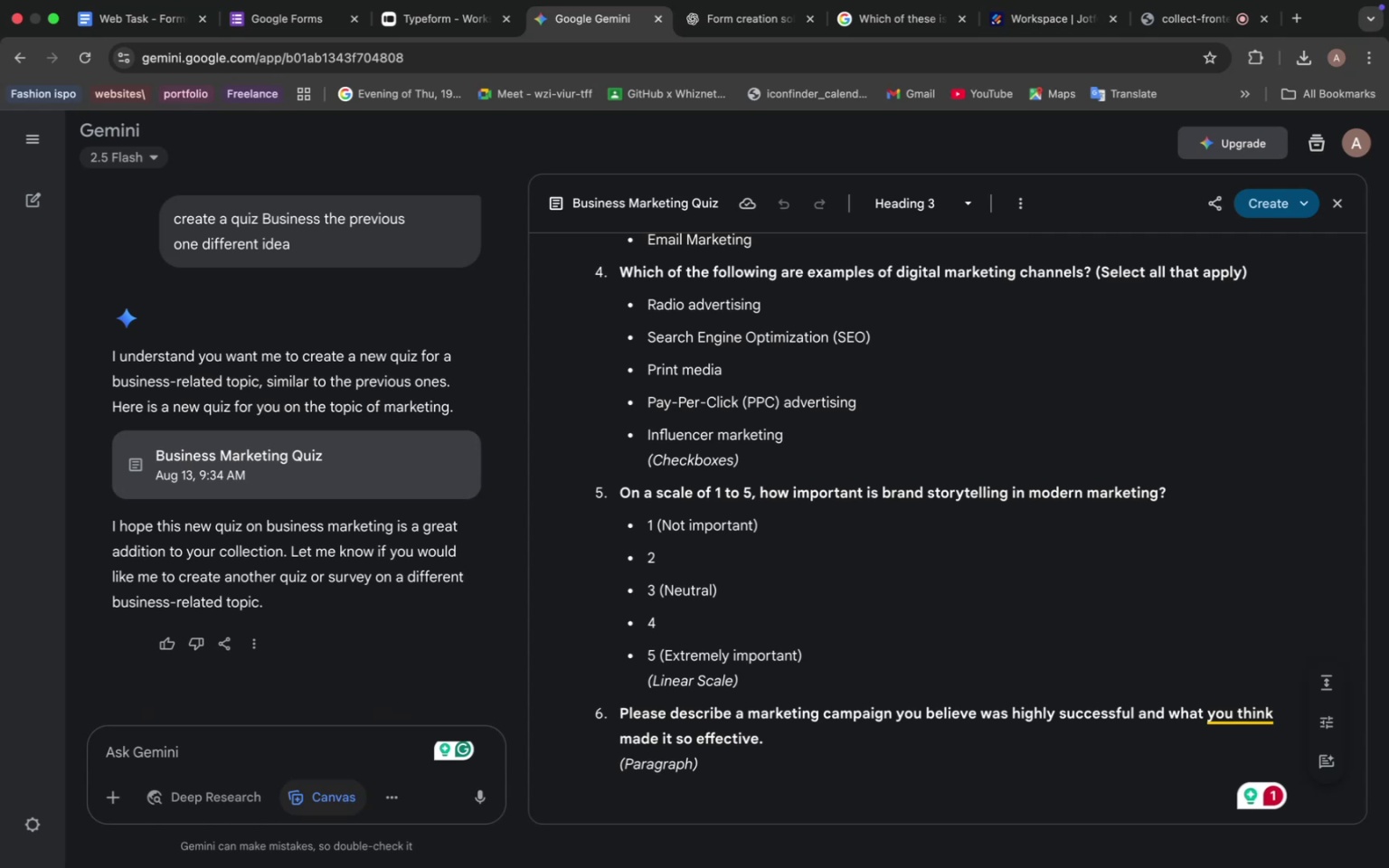 
scroll: coordinate [814, 511], scroll_direction: up, amount: 41.0
 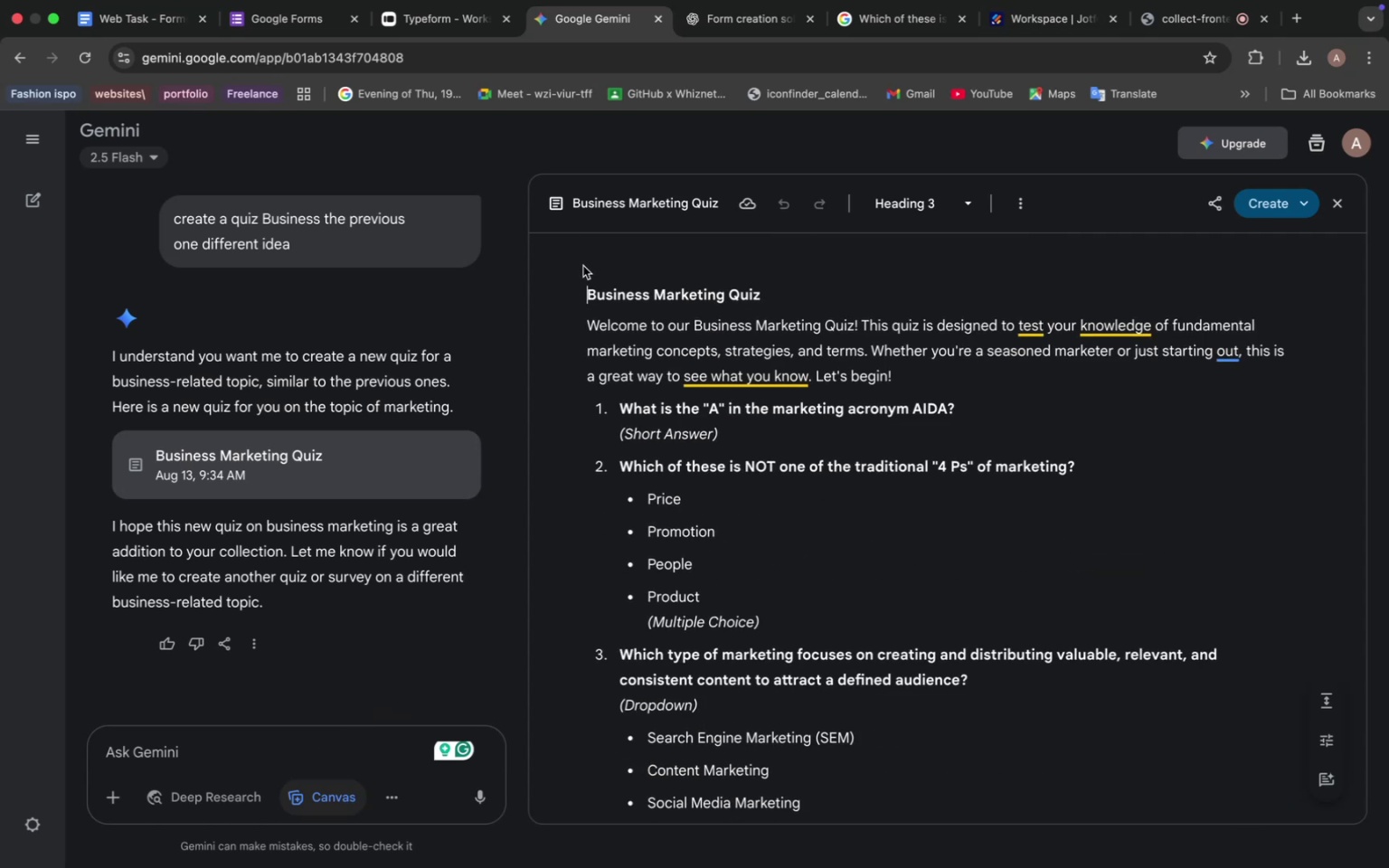 
left_click_drag(start_coordinate=[585, 292], to_coordinate=[761, 289])
 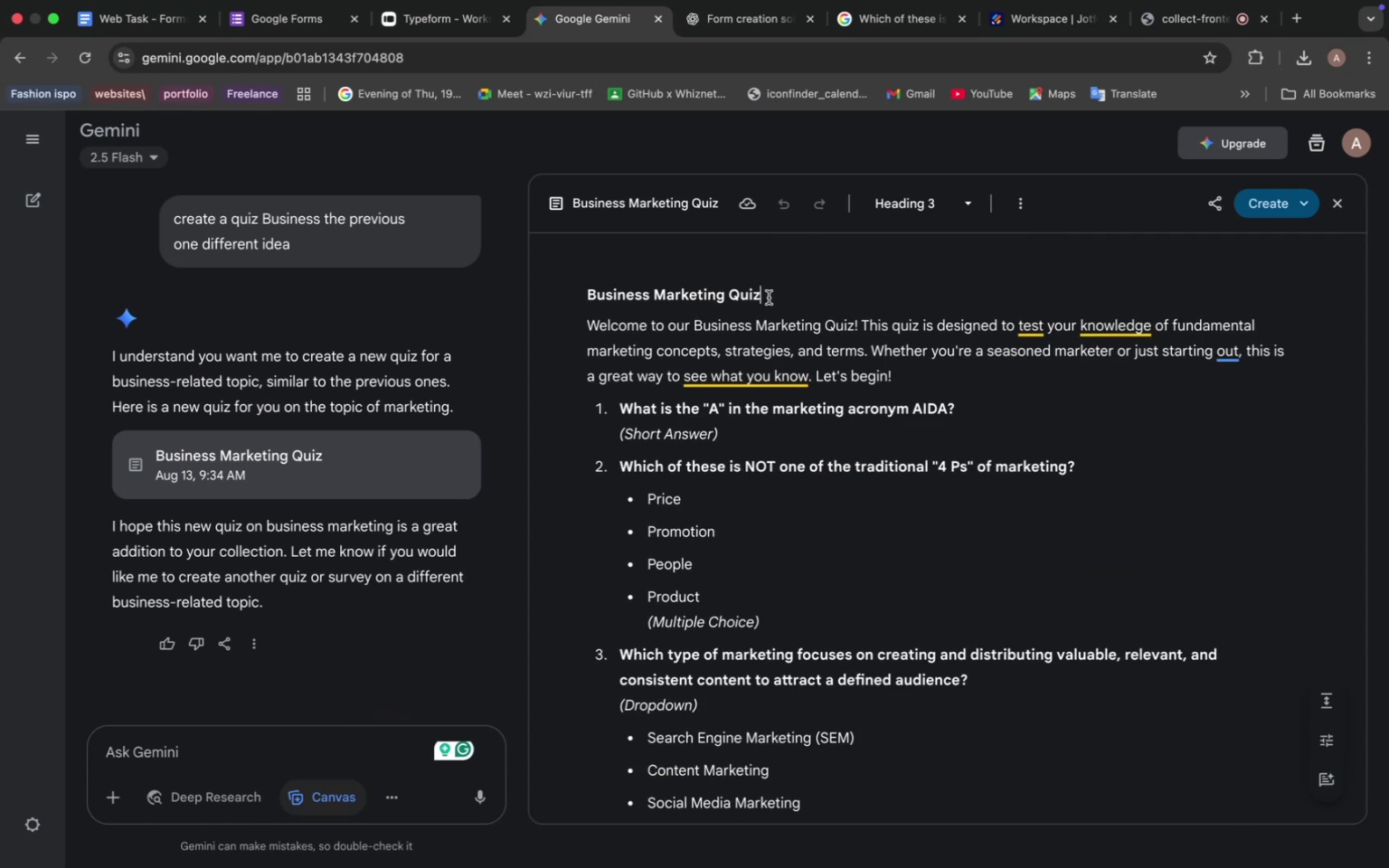 
left_click_drag(start_coordinate=[770, 297], to_coordinate=[547, 301])
 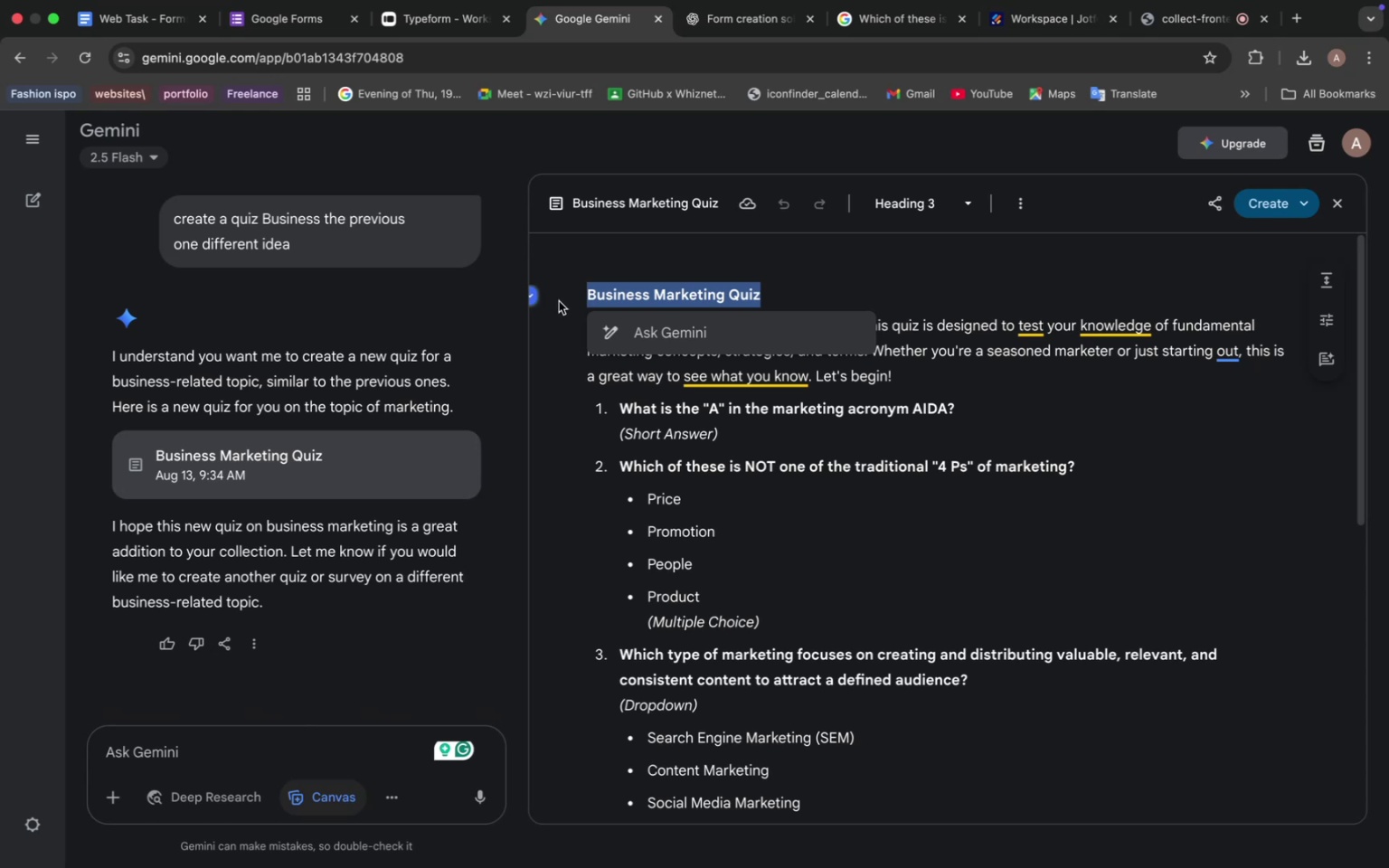 
key(Meta+C)
 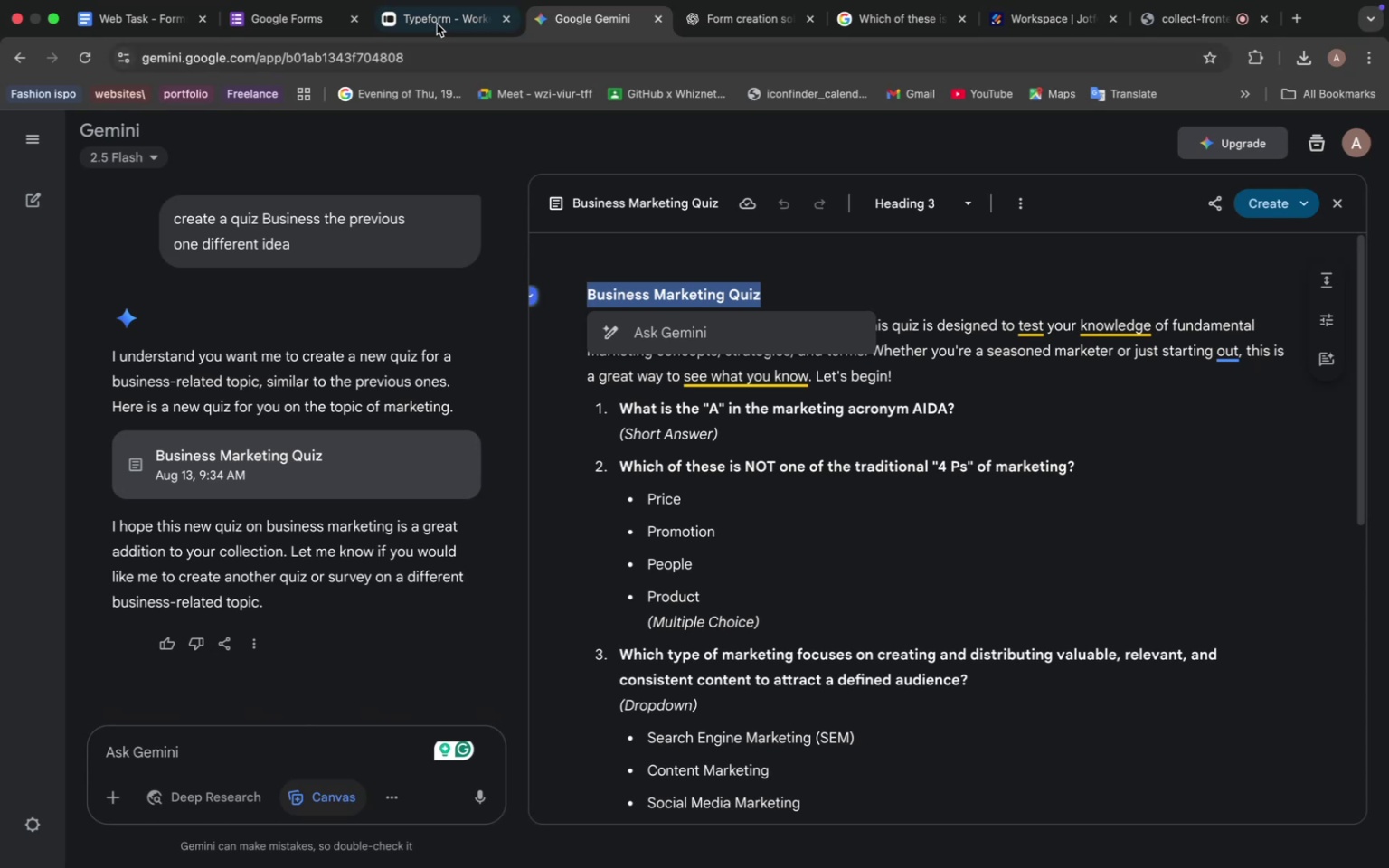 
left_click([438, 22])
 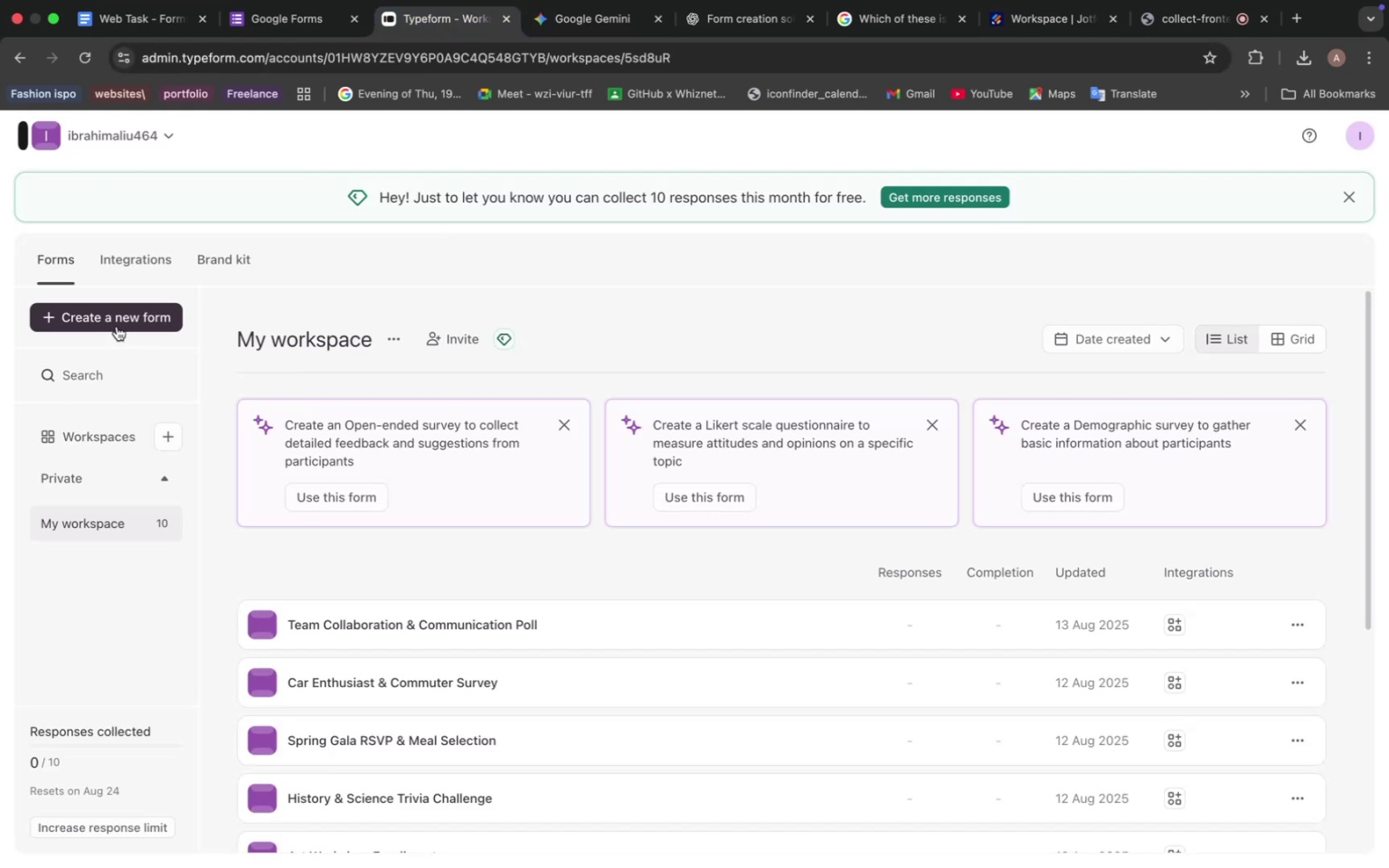 
left_click([109, 324])
 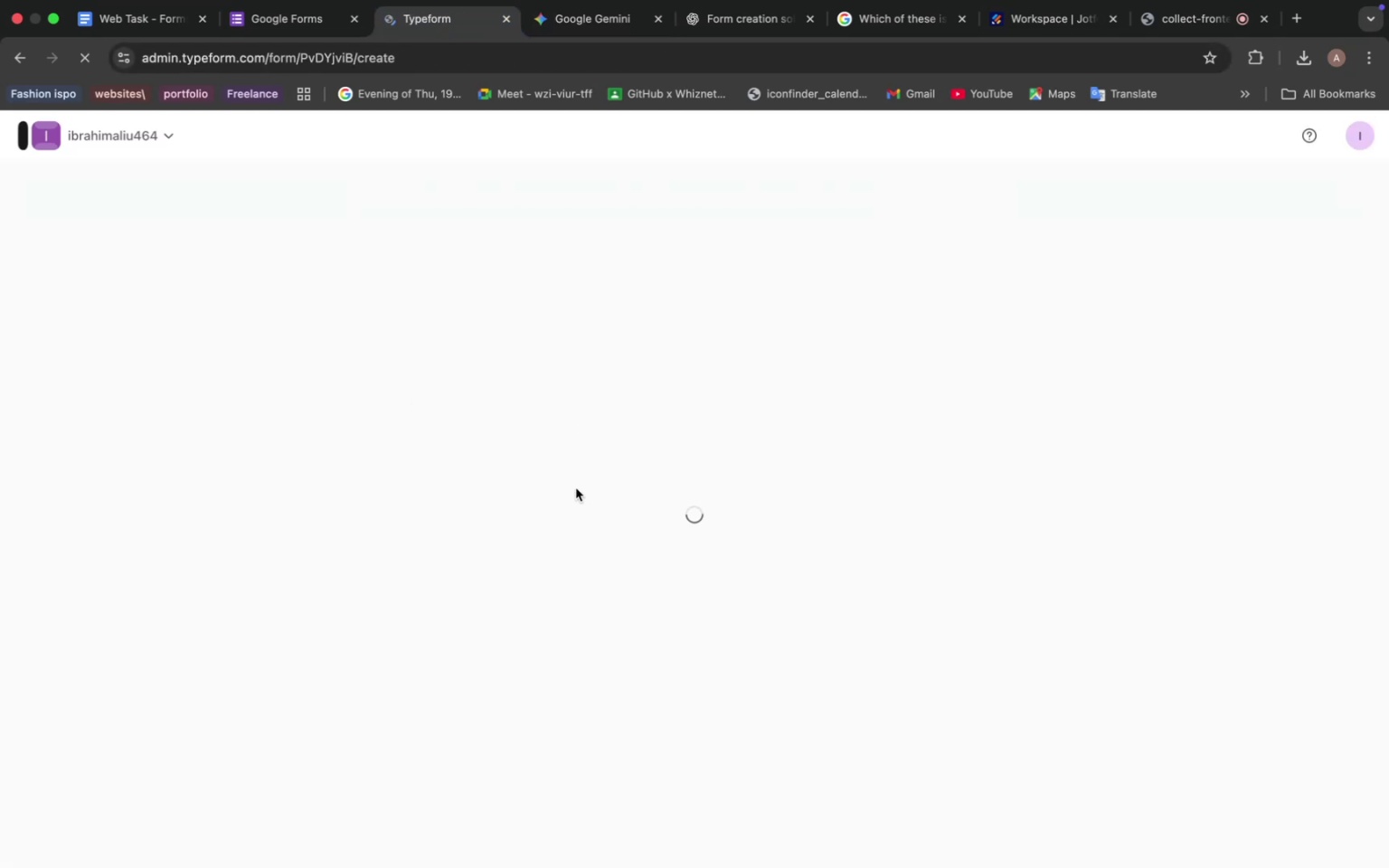 
mouse_move([536, 495])
 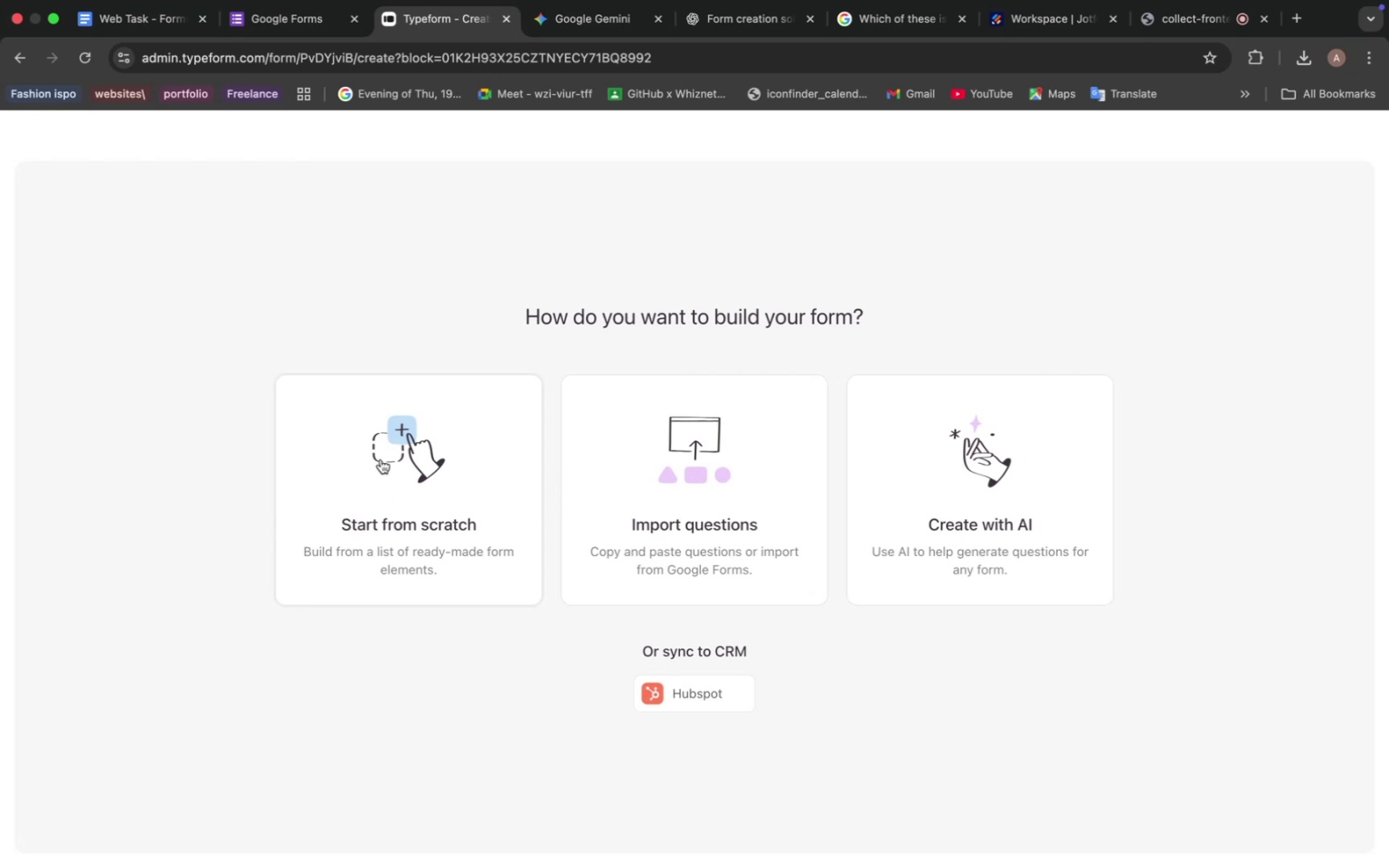 
left_click([381, 459])
 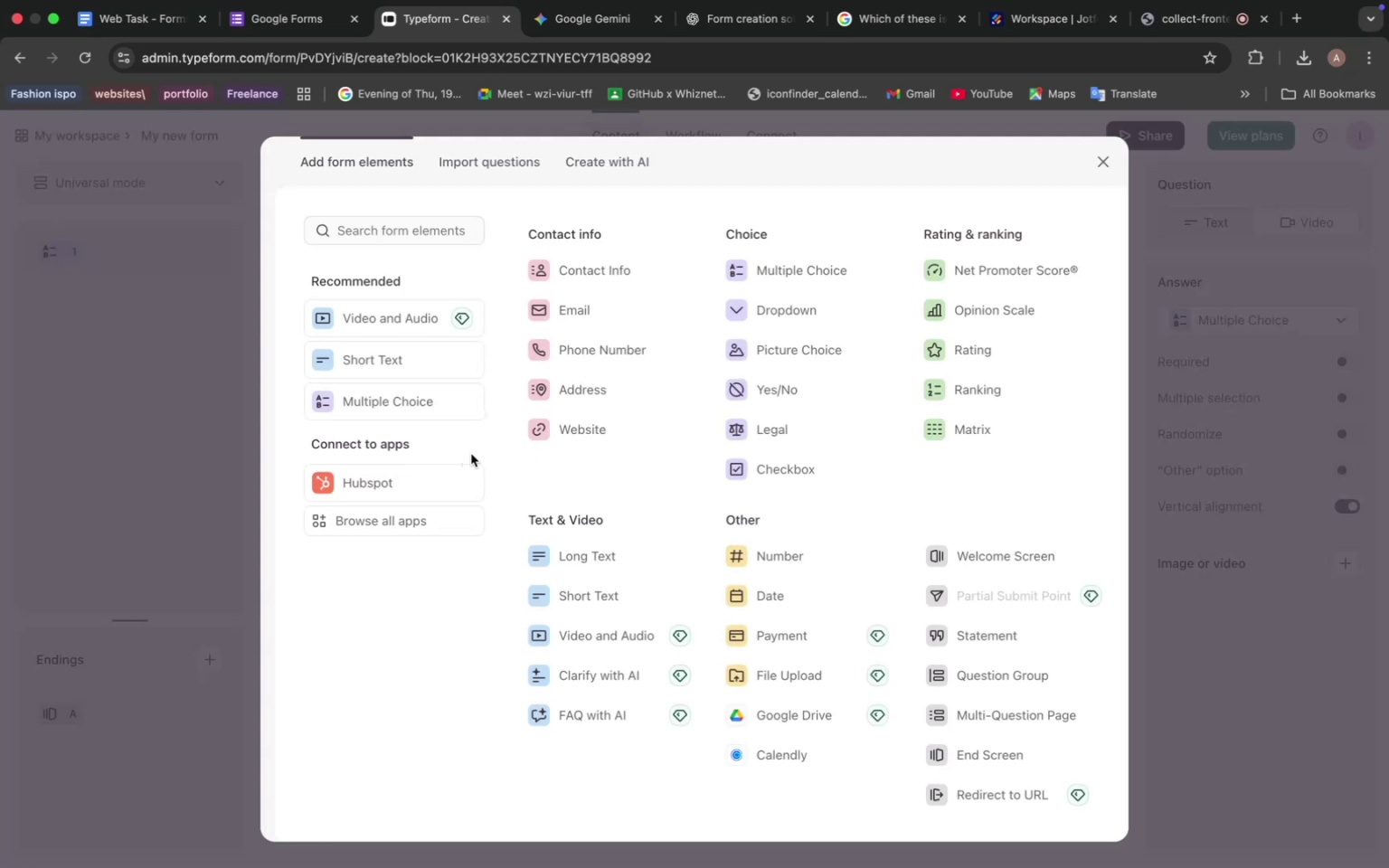 
wait(13.48)
 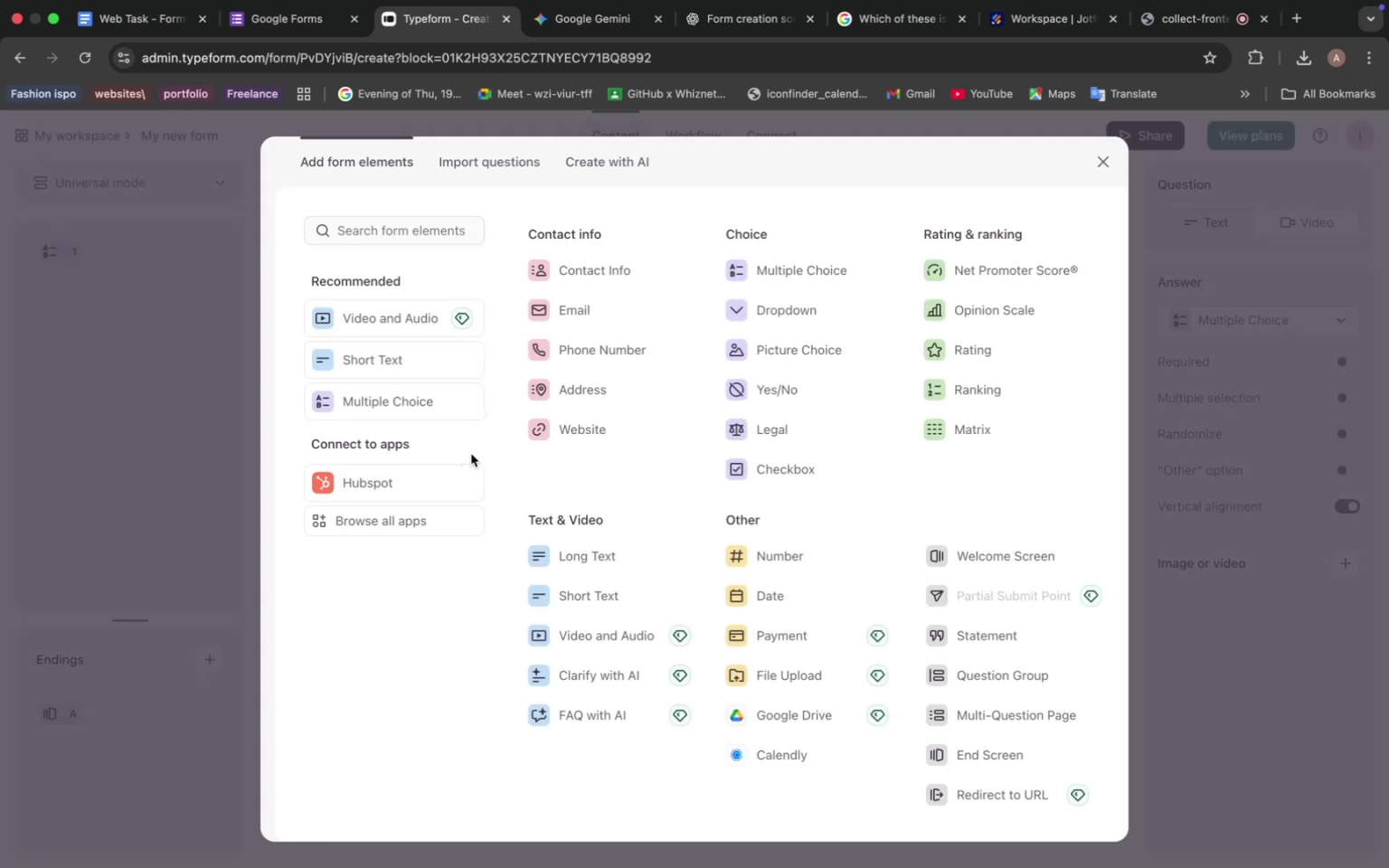 
left_click([973, 555])
 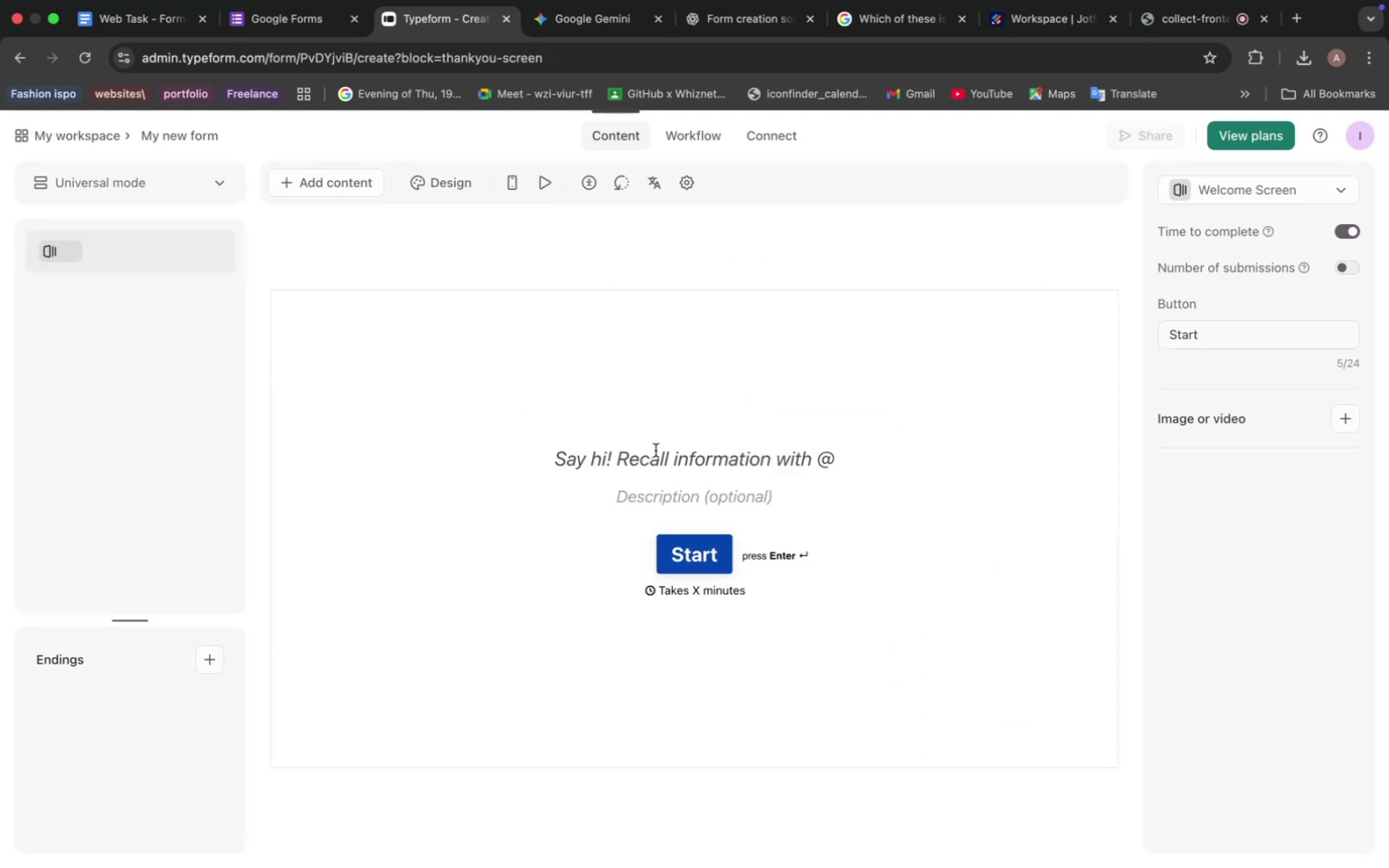 
left_click([656, 450])
 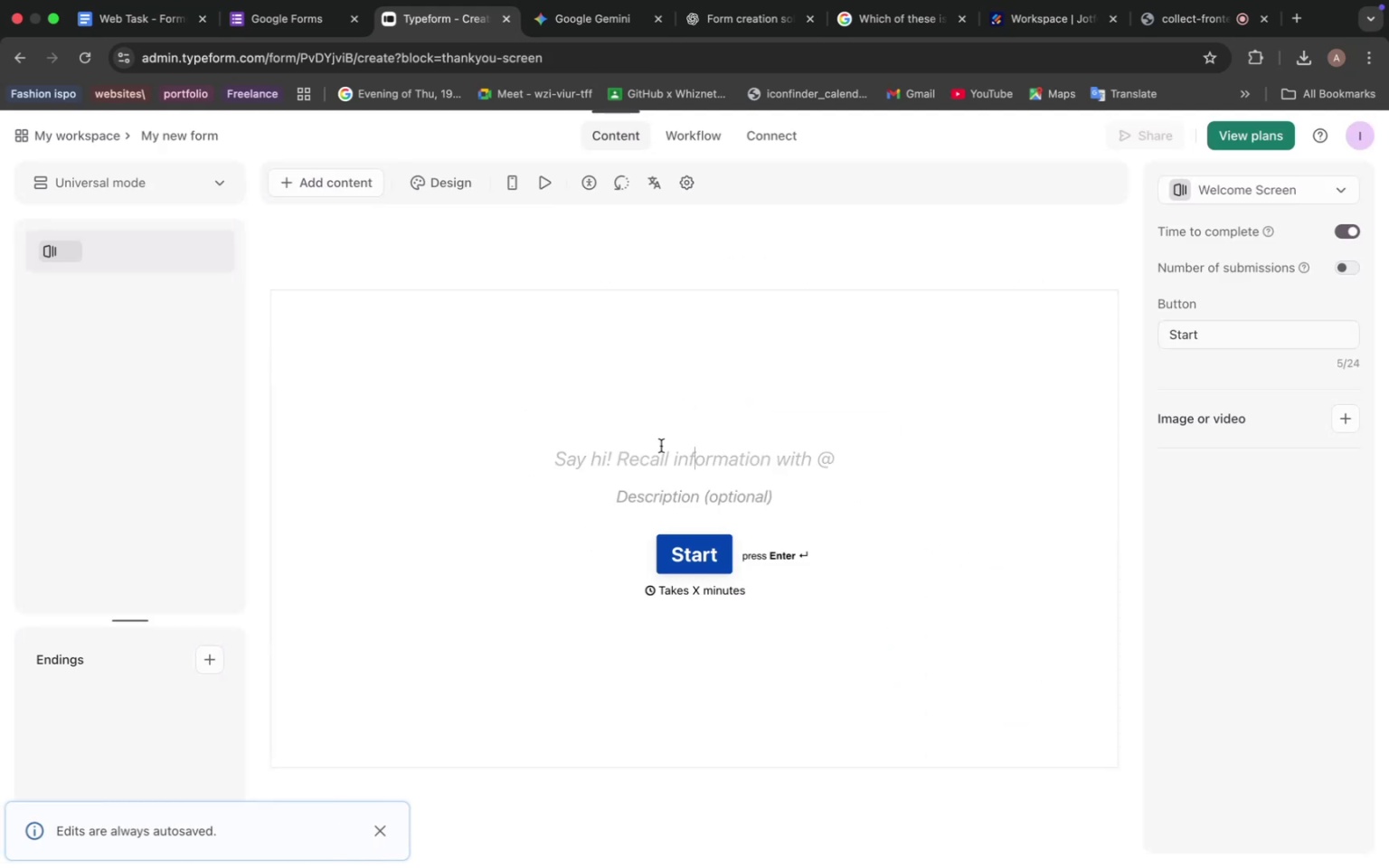 
key(Meta+V)
 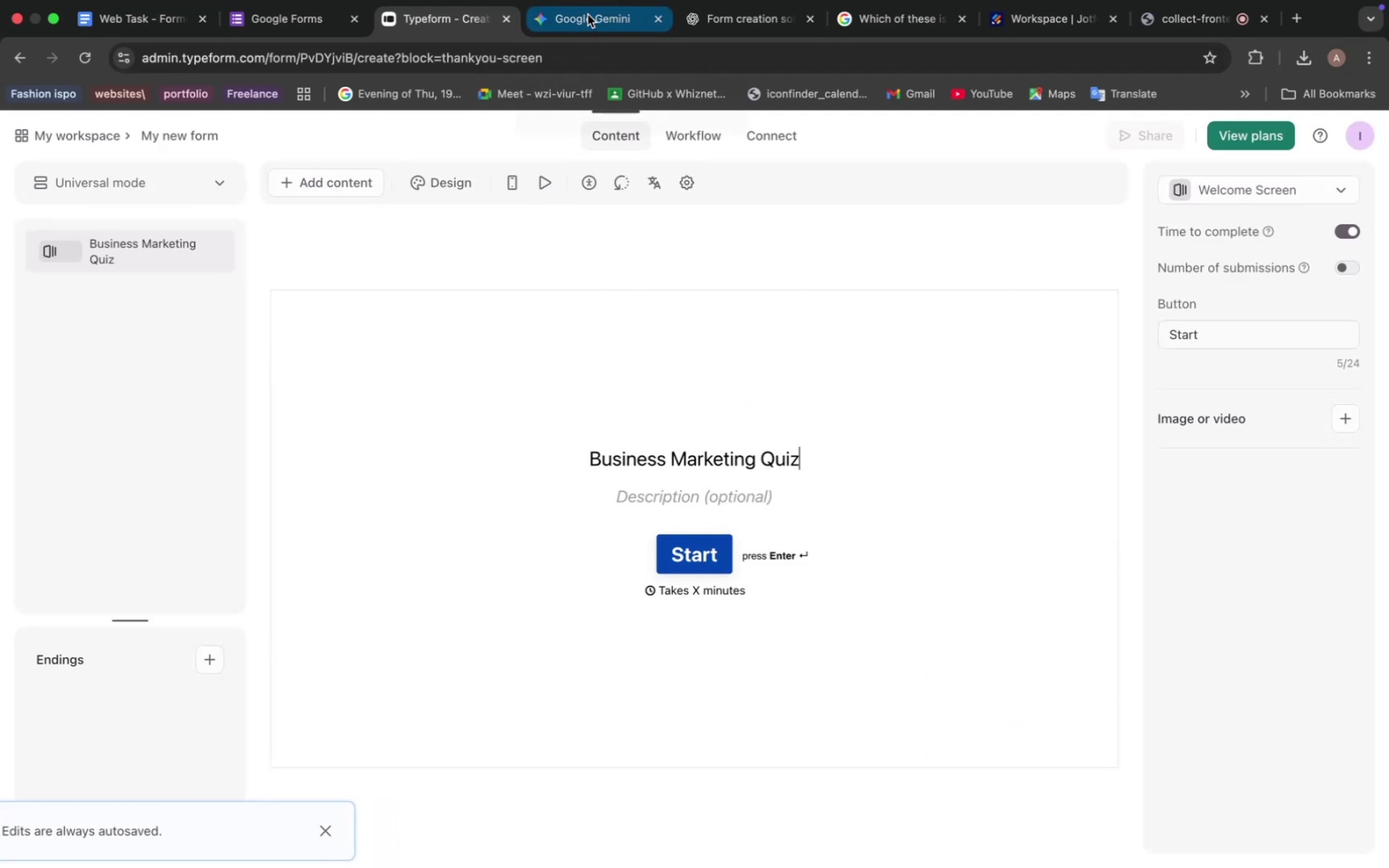 
left_click([593, 19])
 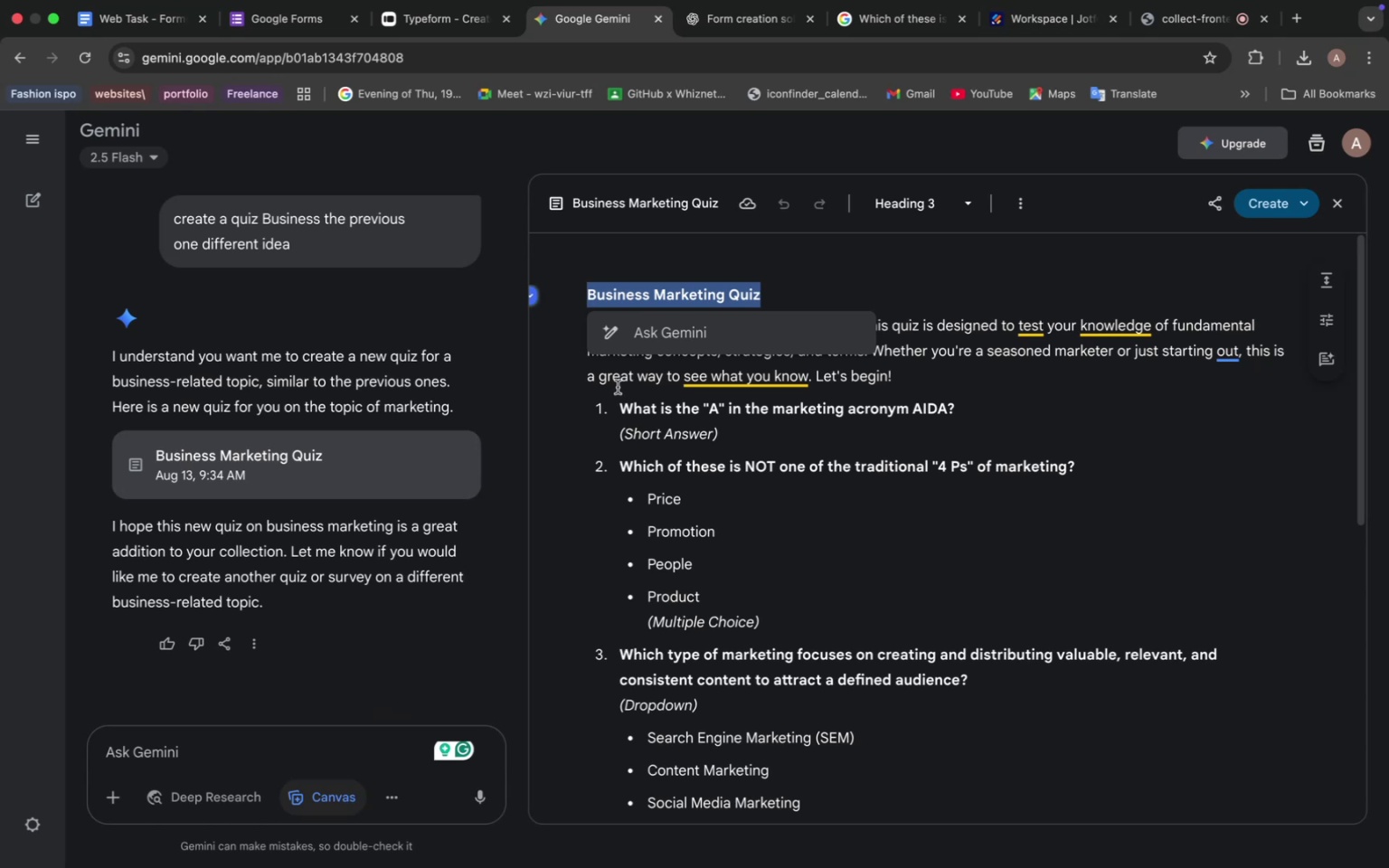 
left_click([618, 387])
 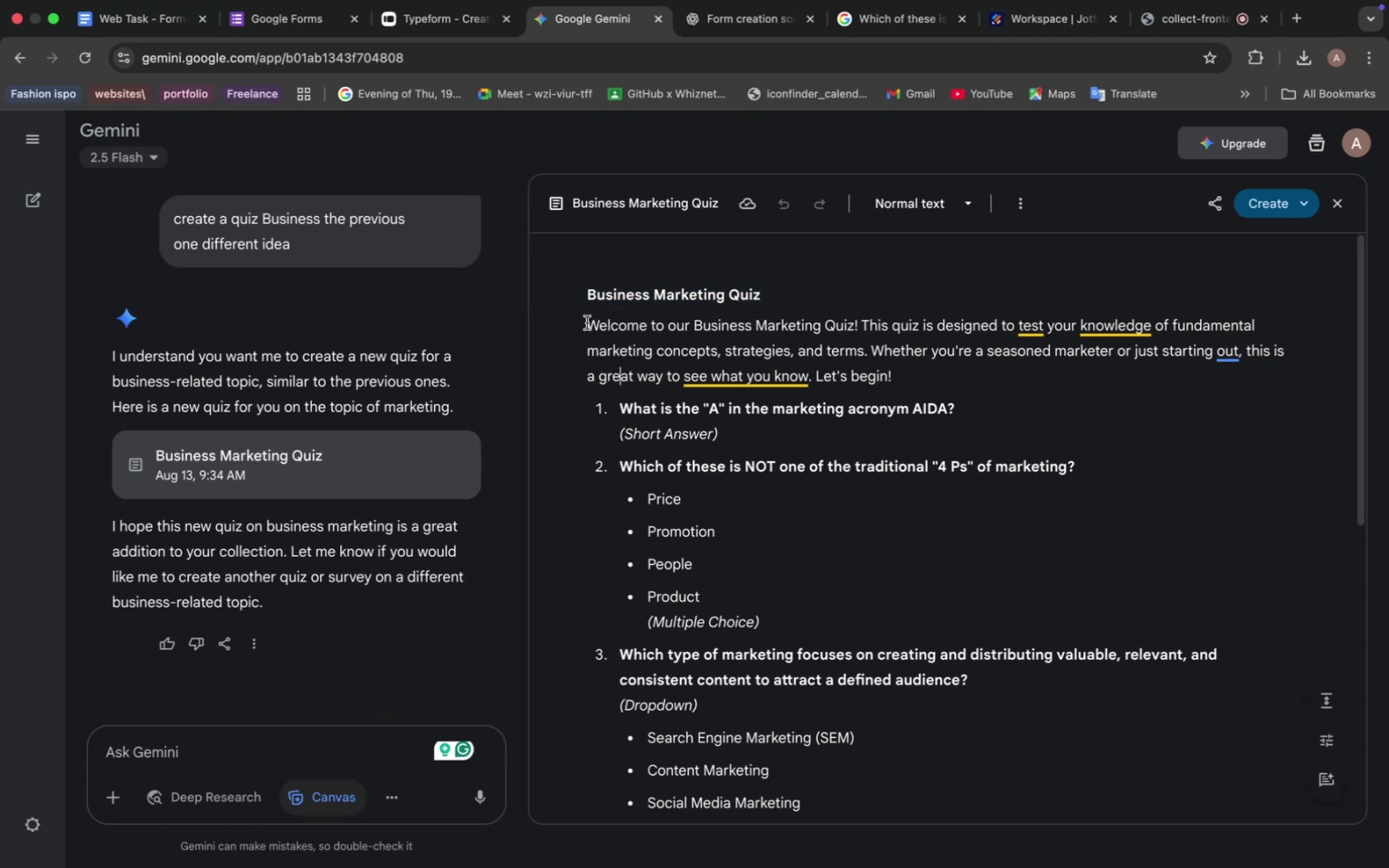 
left_click_drag(start_coordinate=[587, 323], to_coordinate=[915, 380])
 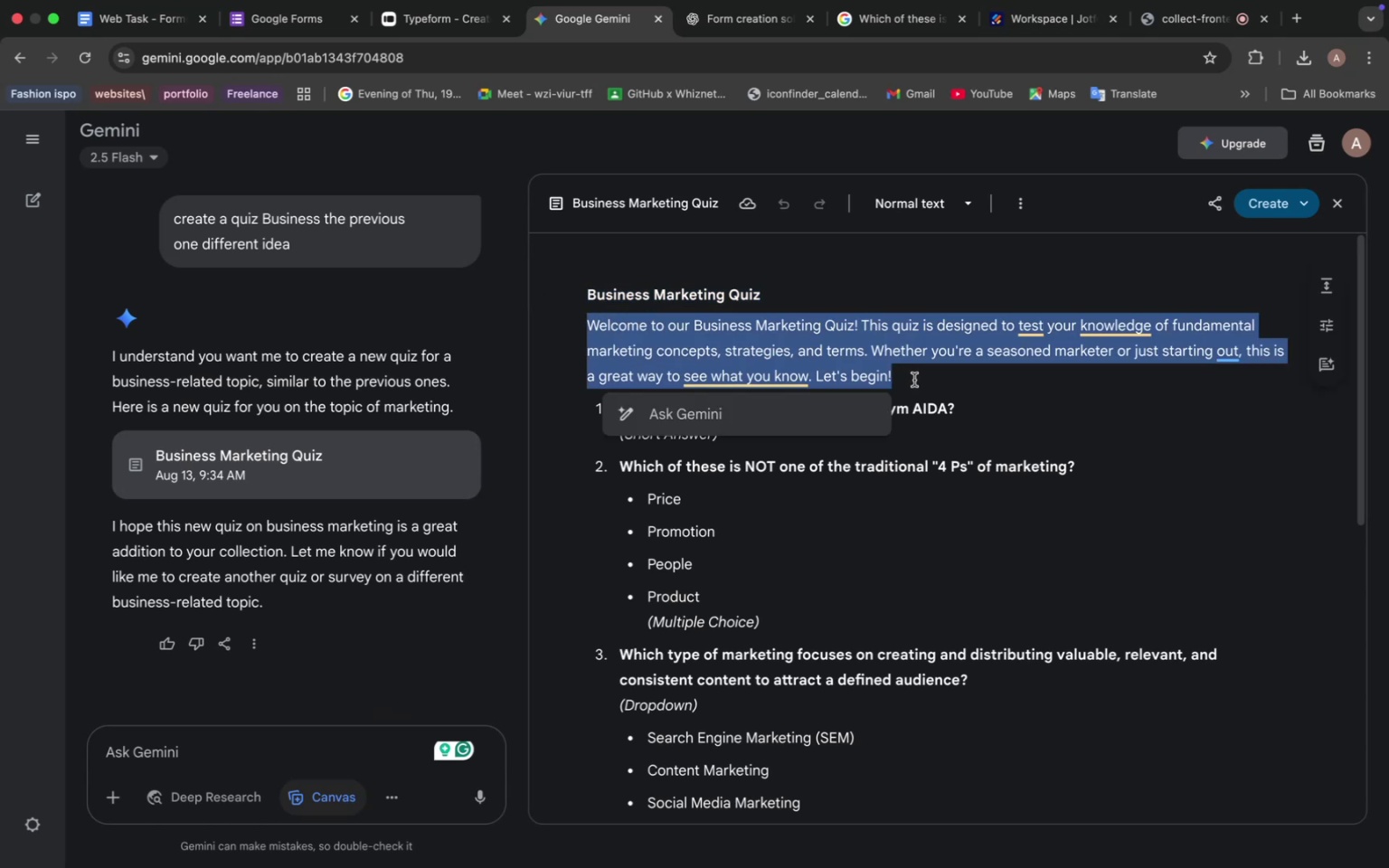 
key(Meta+C)
 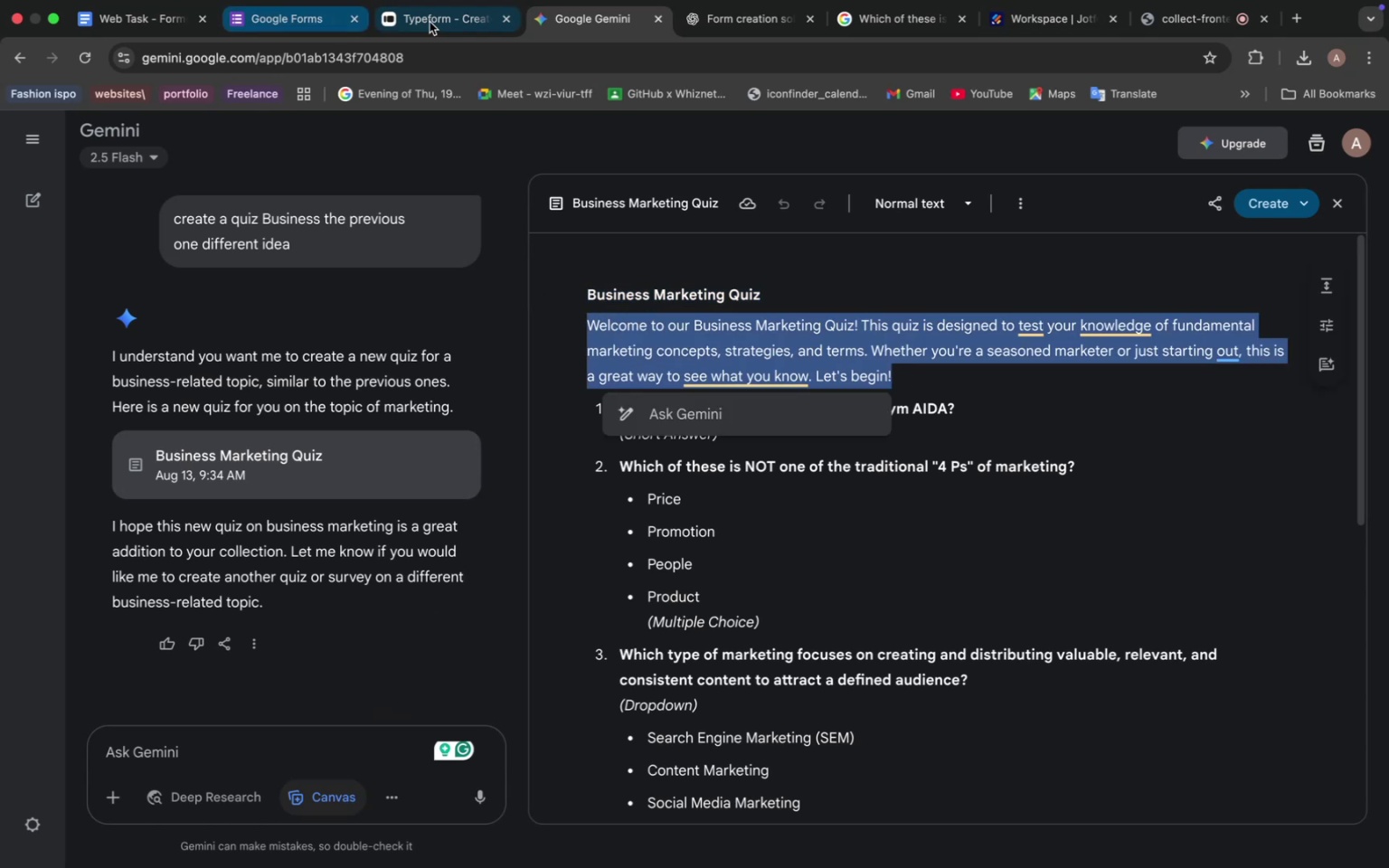 
left_click([438, 22])
 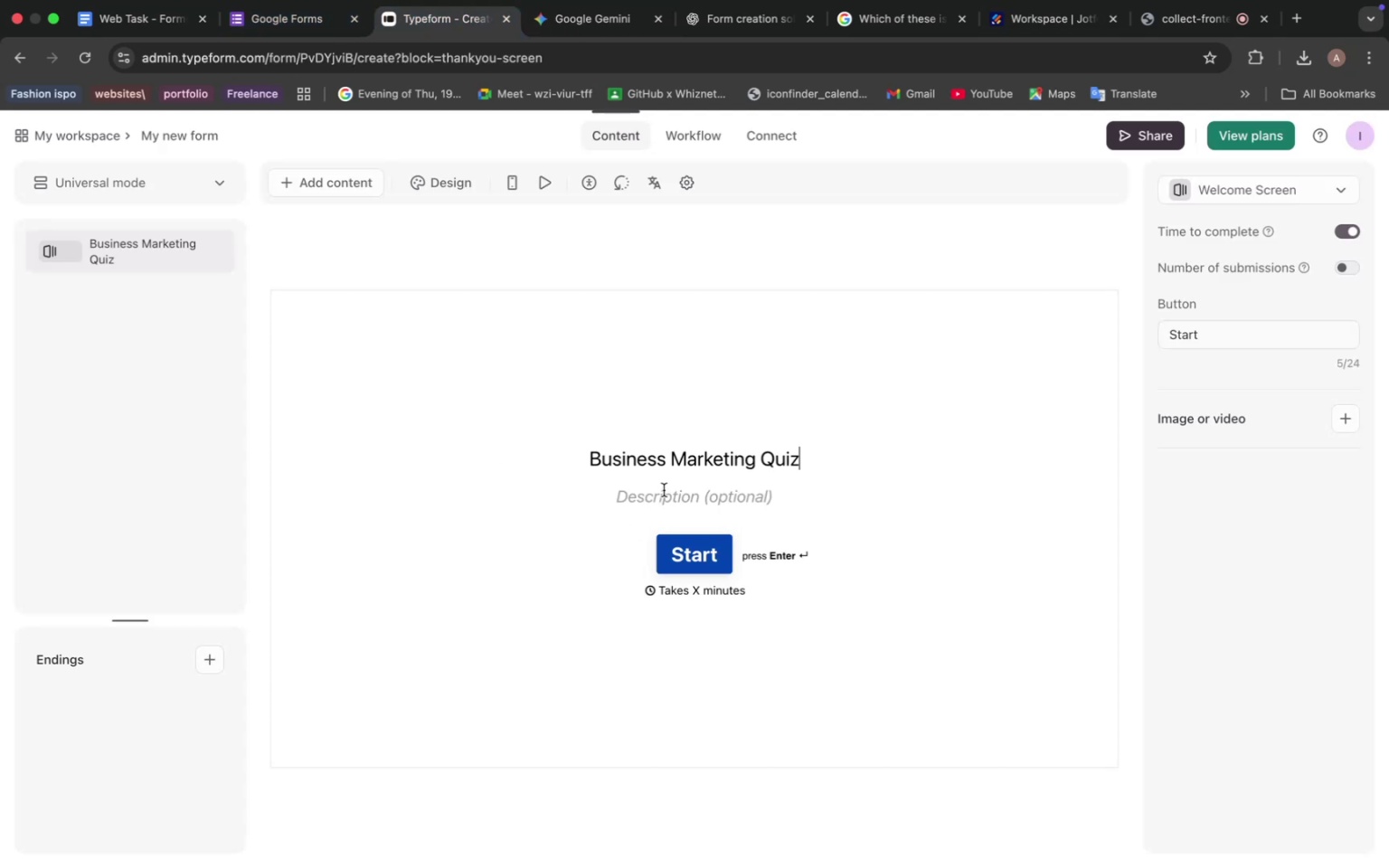 
left_click([664, 490])
 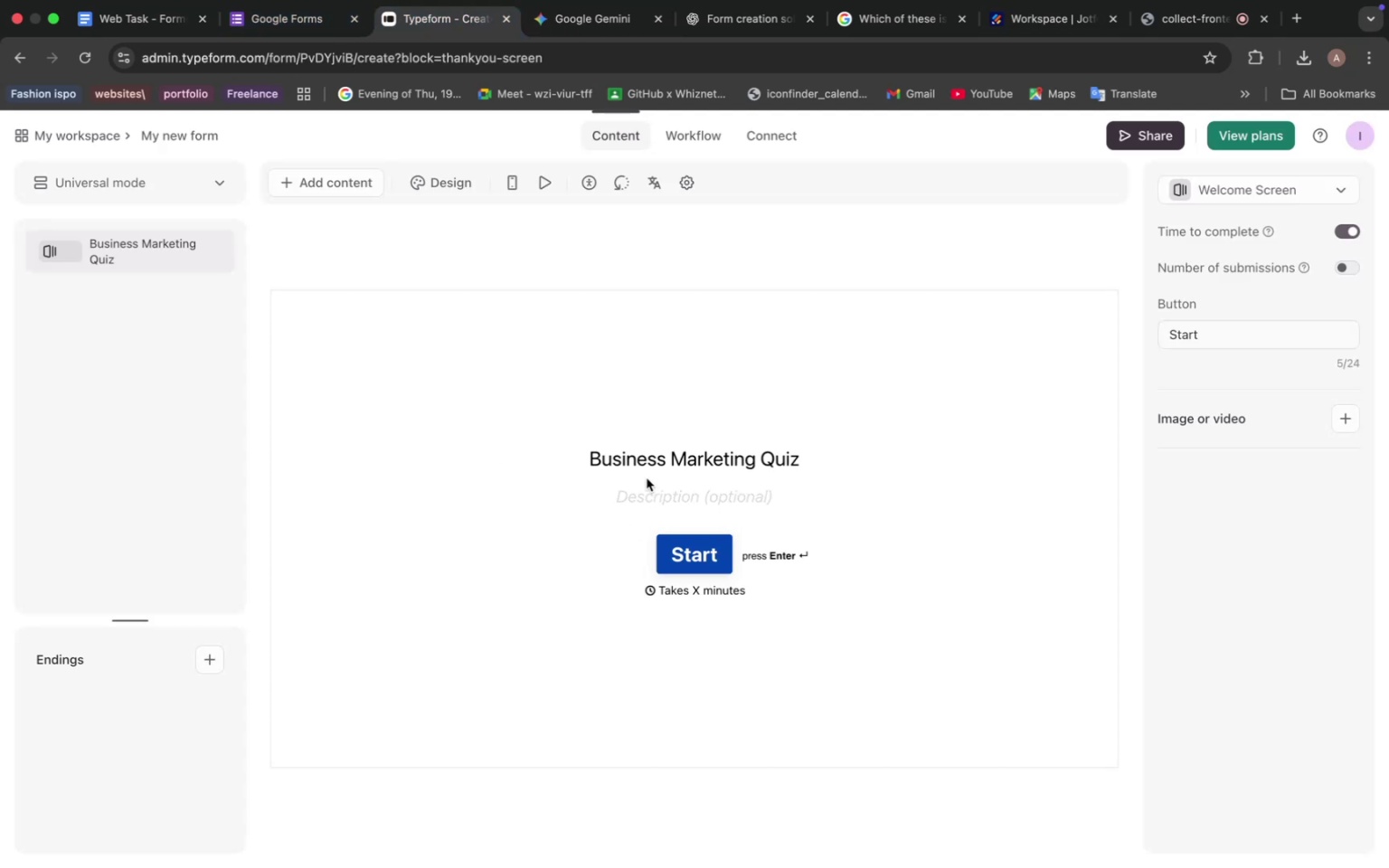 
key(Meta+V)
 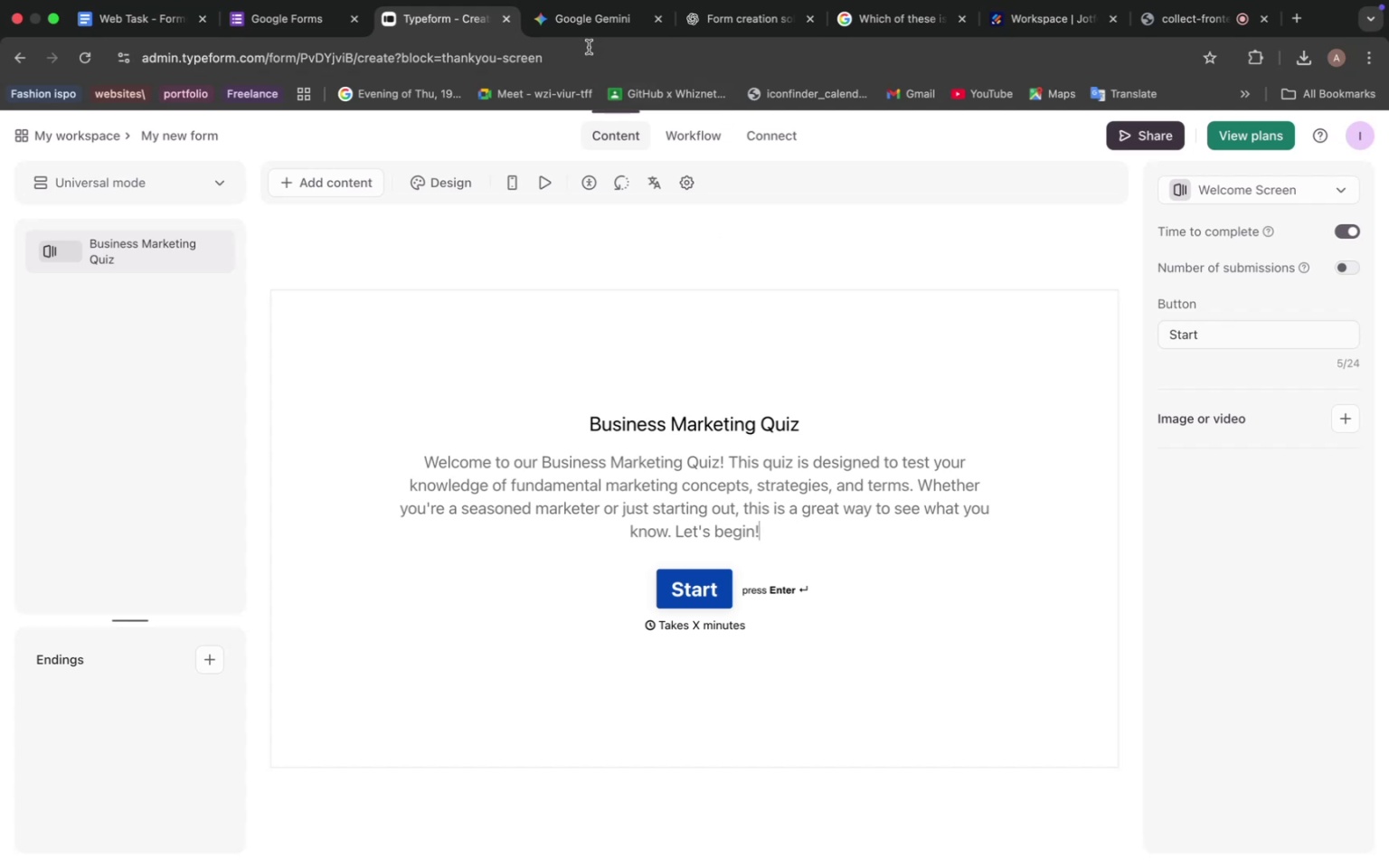 
left_click([567, 29])
 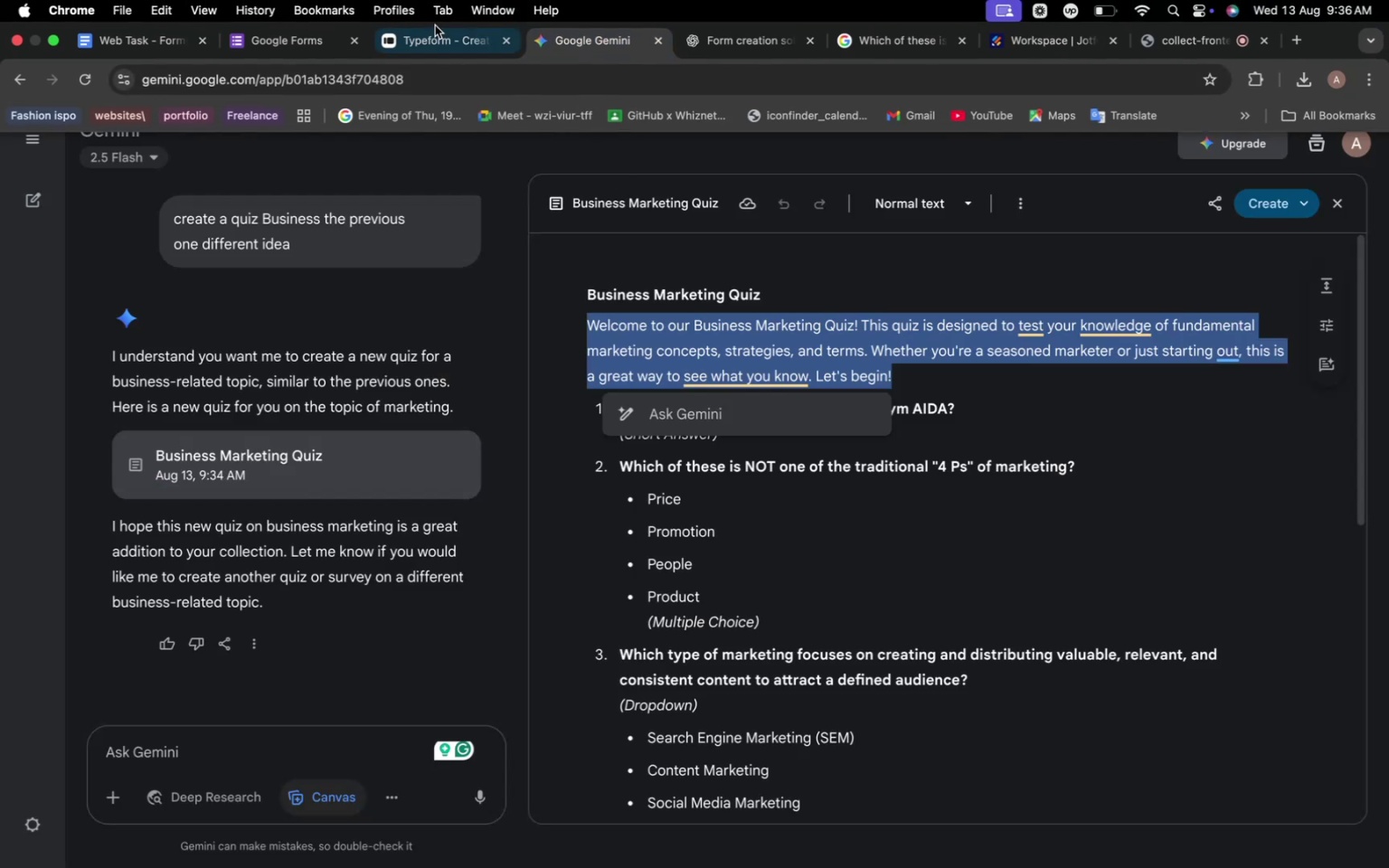 
left_click([438, 36])
 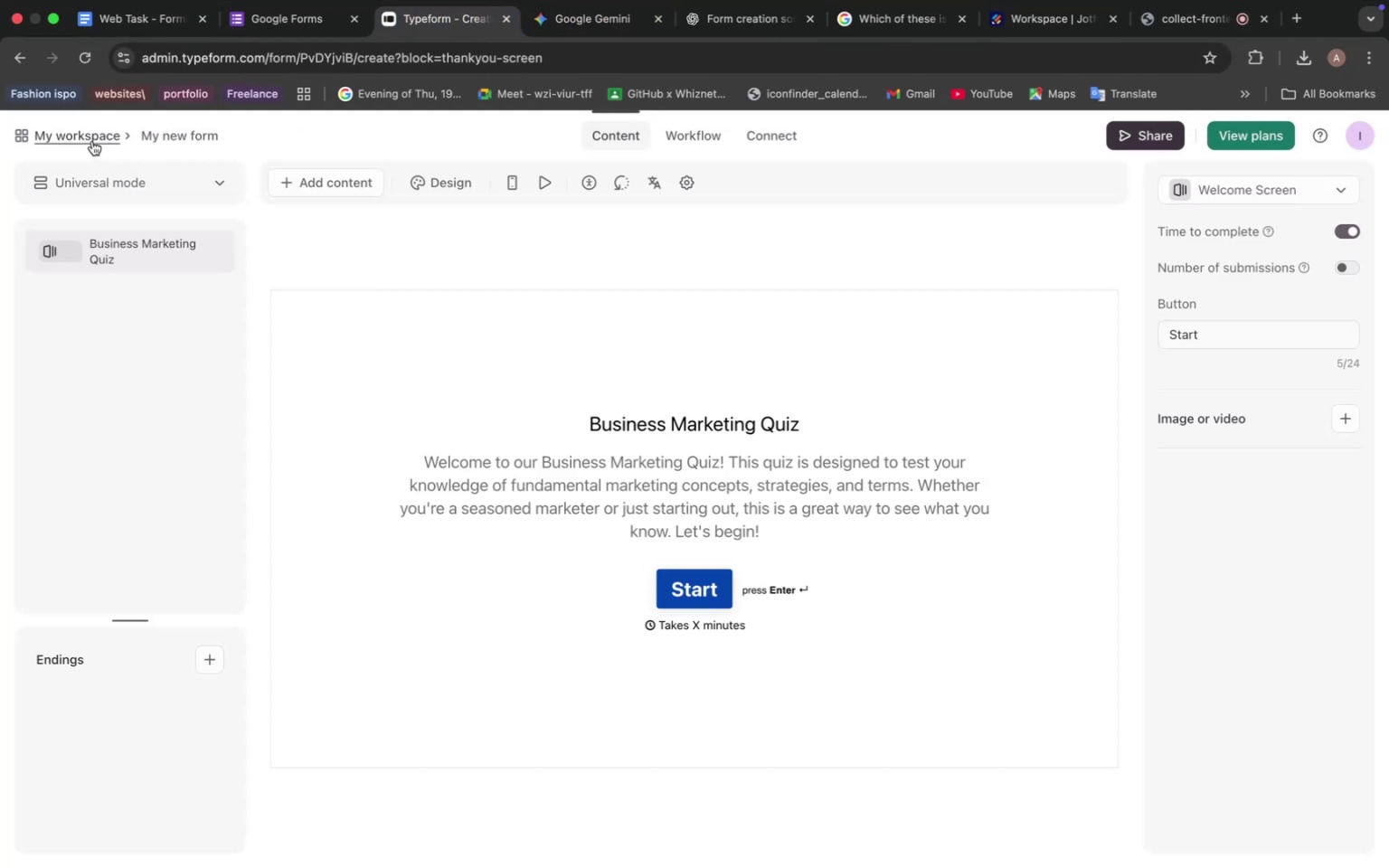 
left_click([101, 133])
 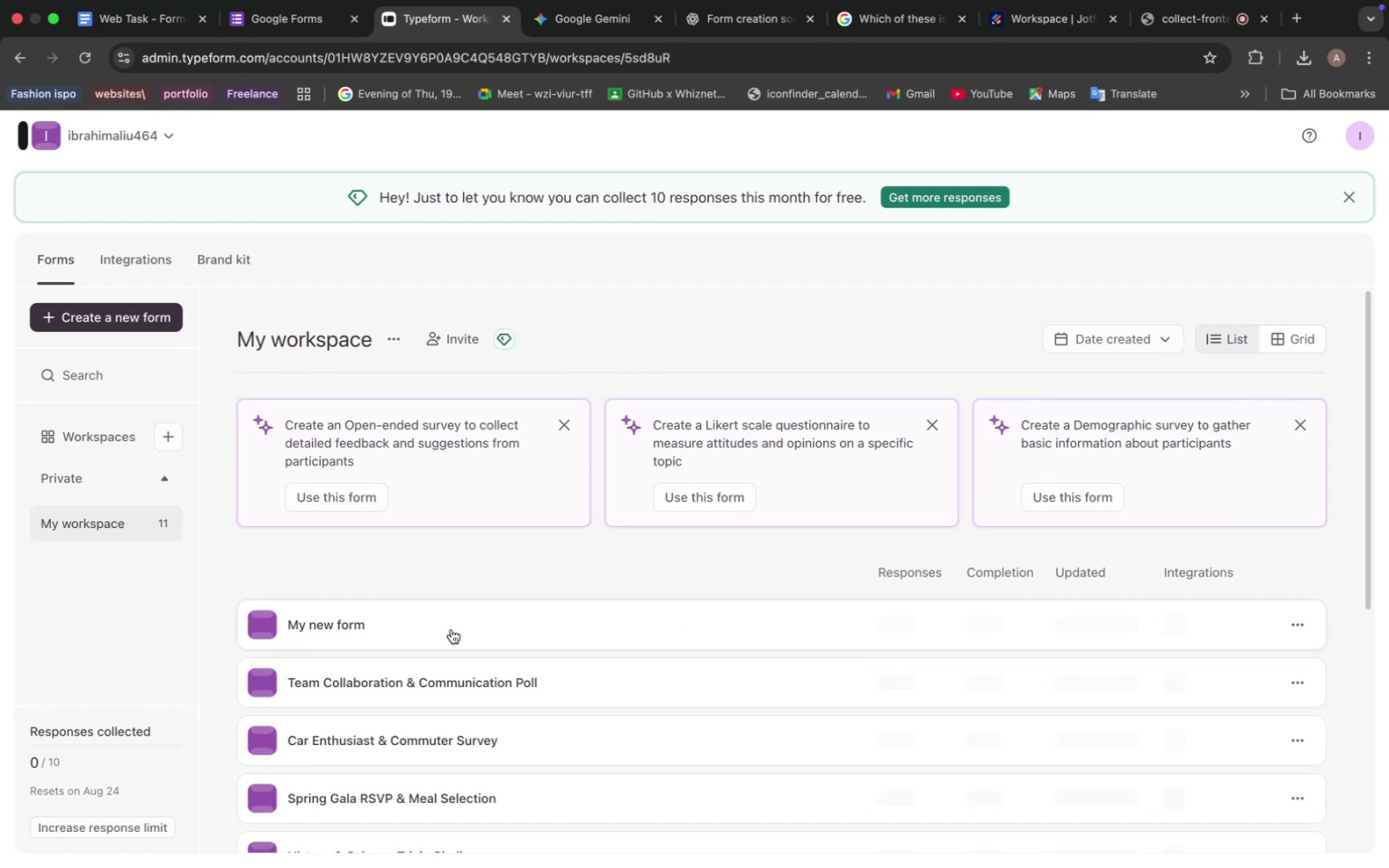 
wait(7.87)
 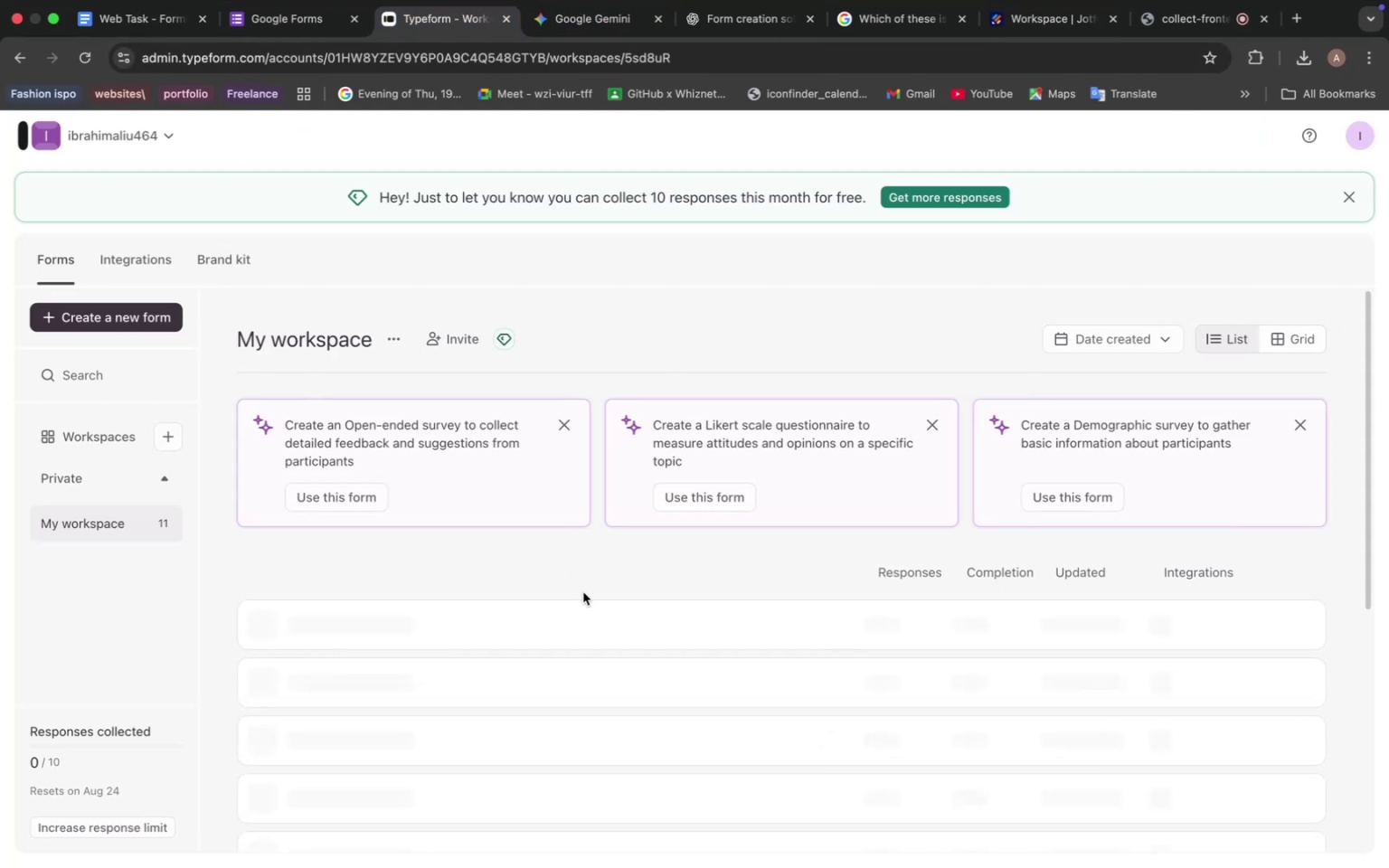 
left_click([453, 620])
 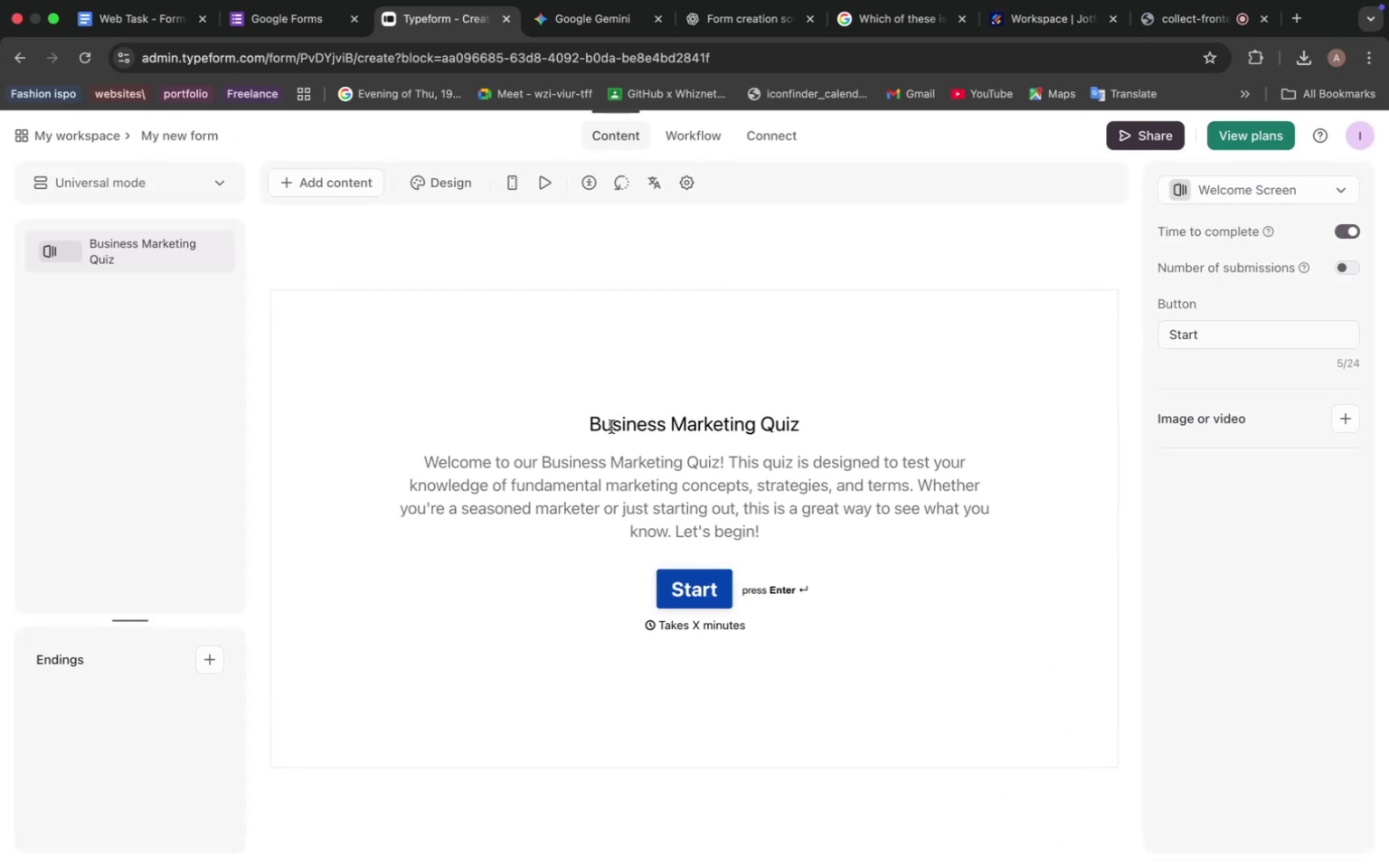 
left_click_drag(start_coordinate=[590, 417], to_coordinate=[840, 408])
 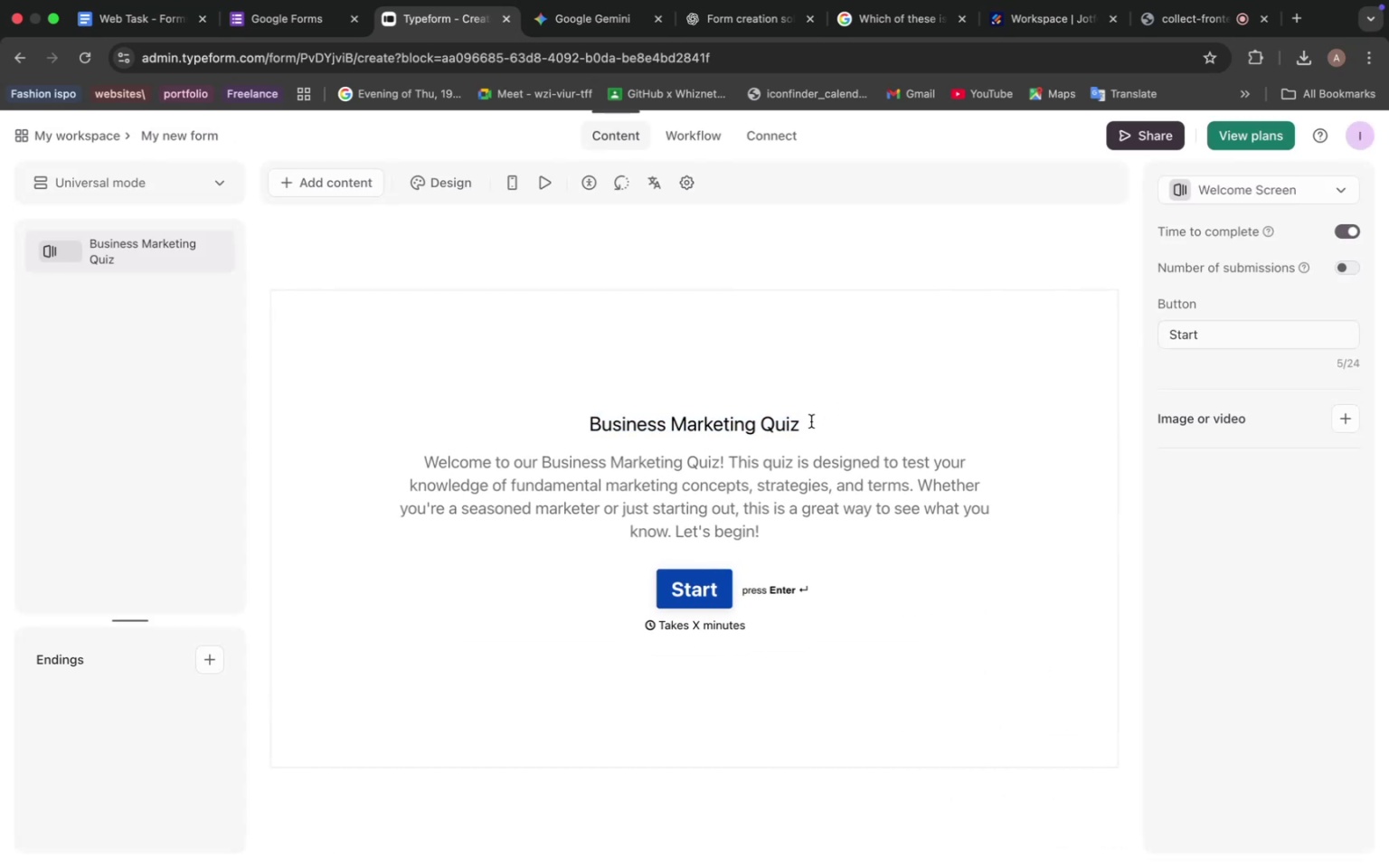 
left_click_drag(start_coordinate=[811, 421], to_coordinate=[590, 422])
 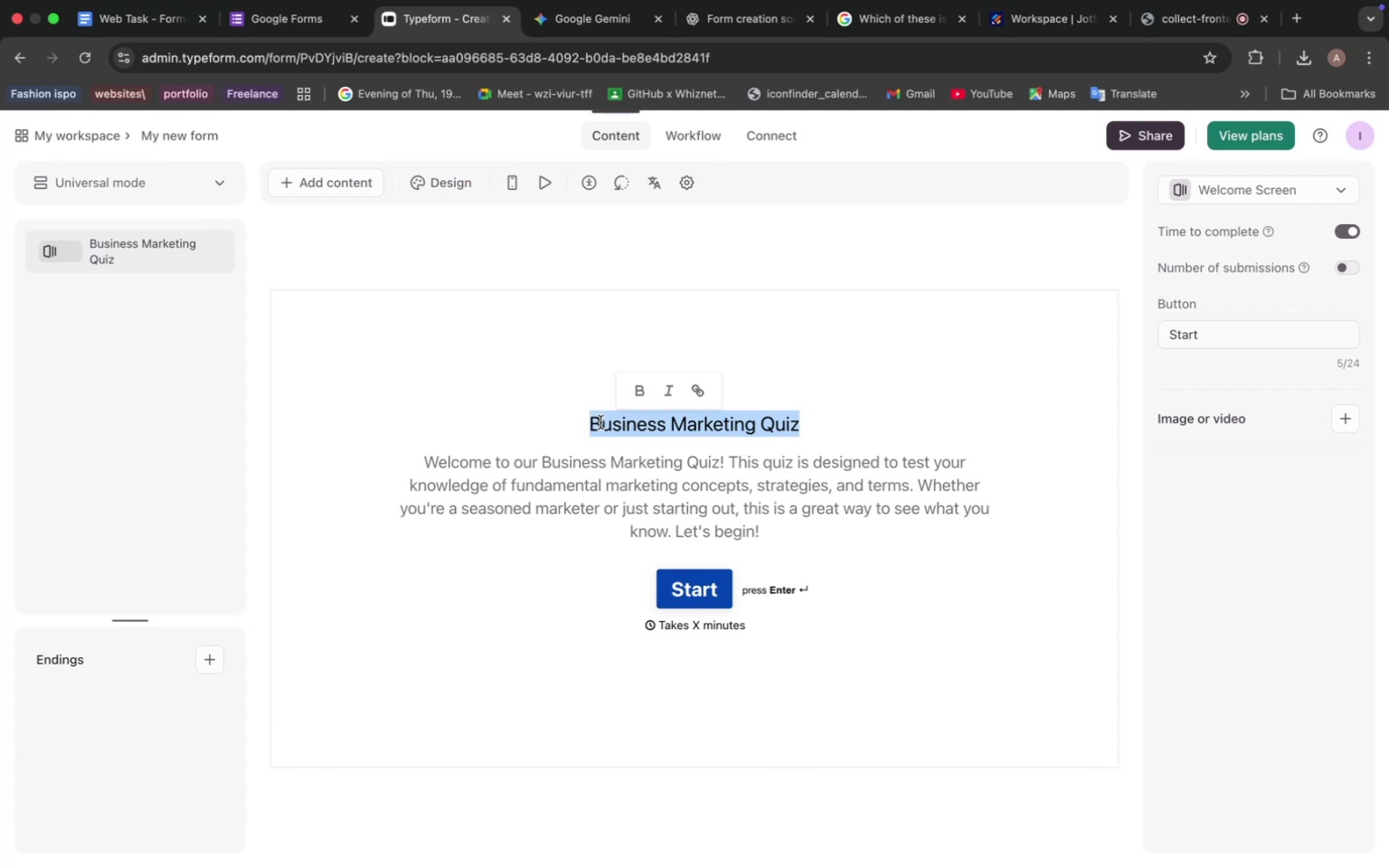 
key(Meta+C)
 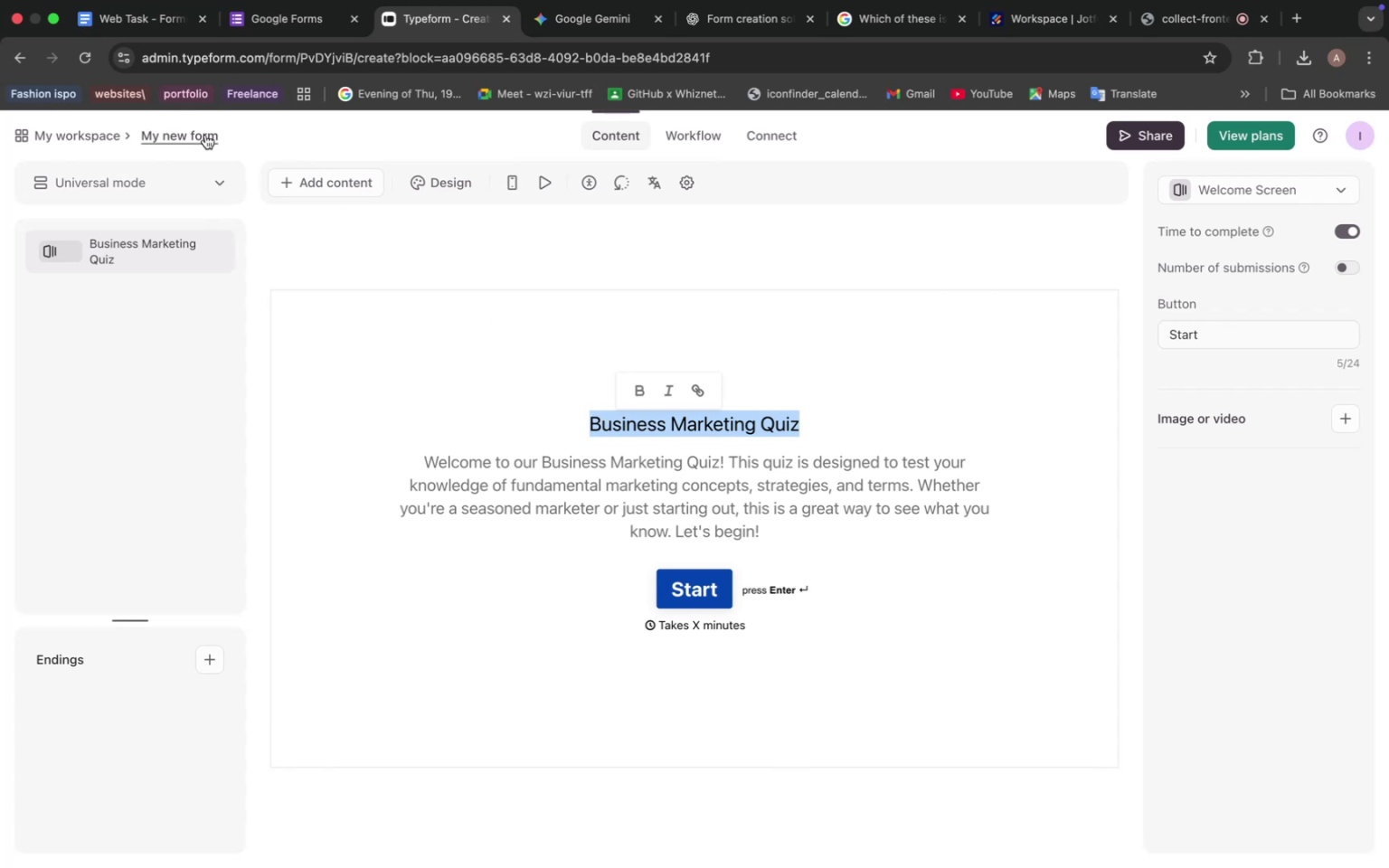 
left_click([205, 135])
 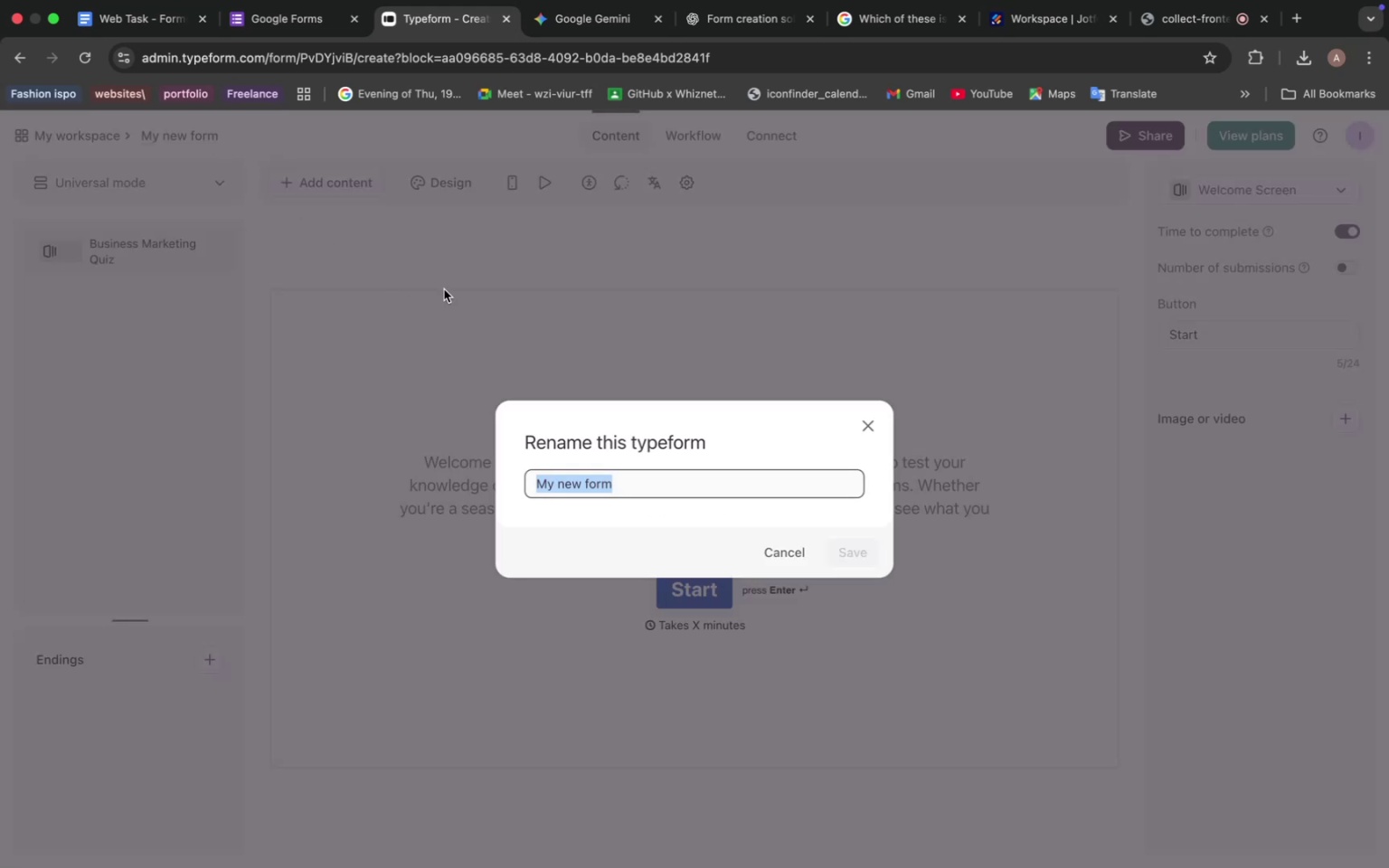 
key(Meta+V)
 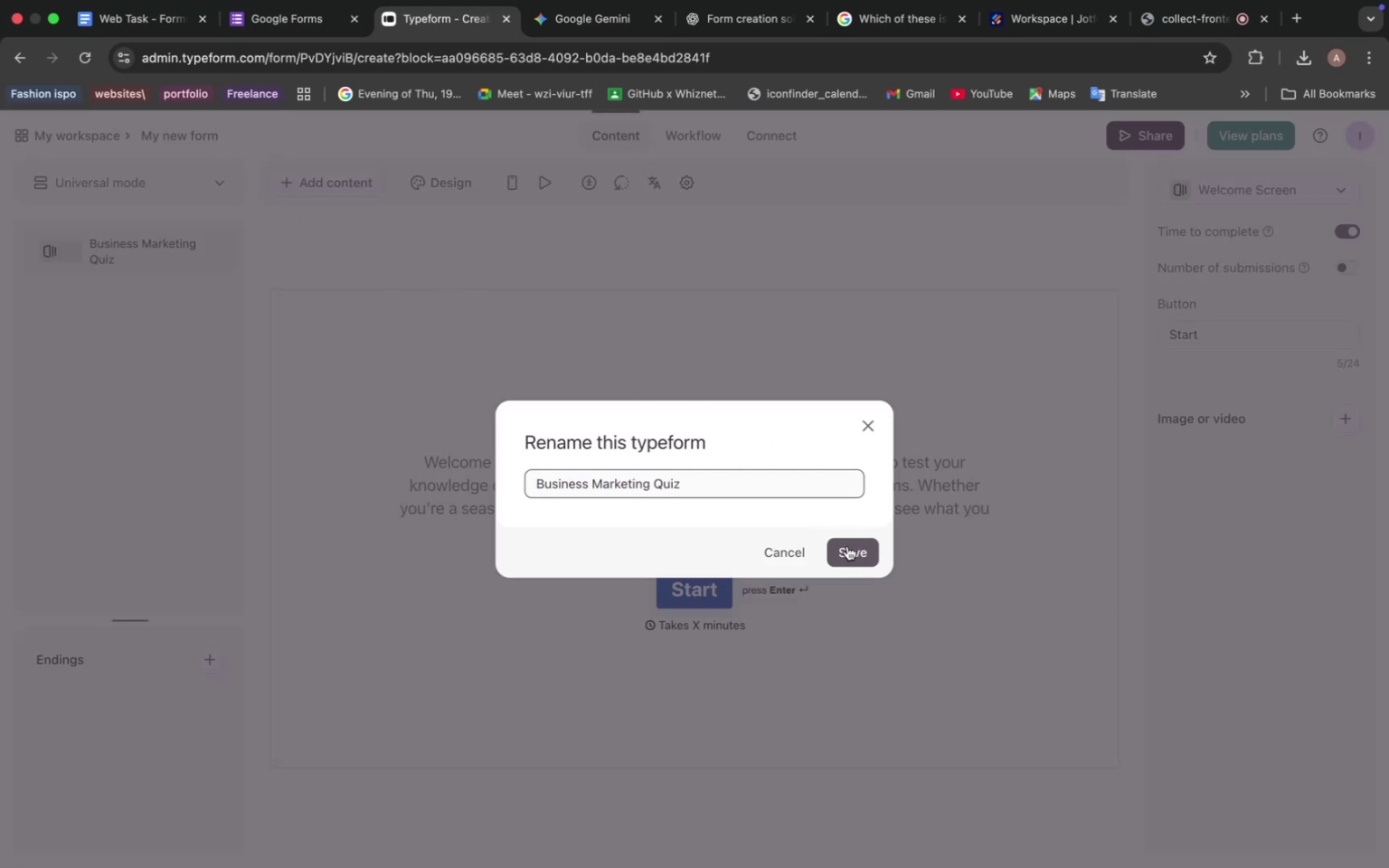 
left_click([847, 546])
 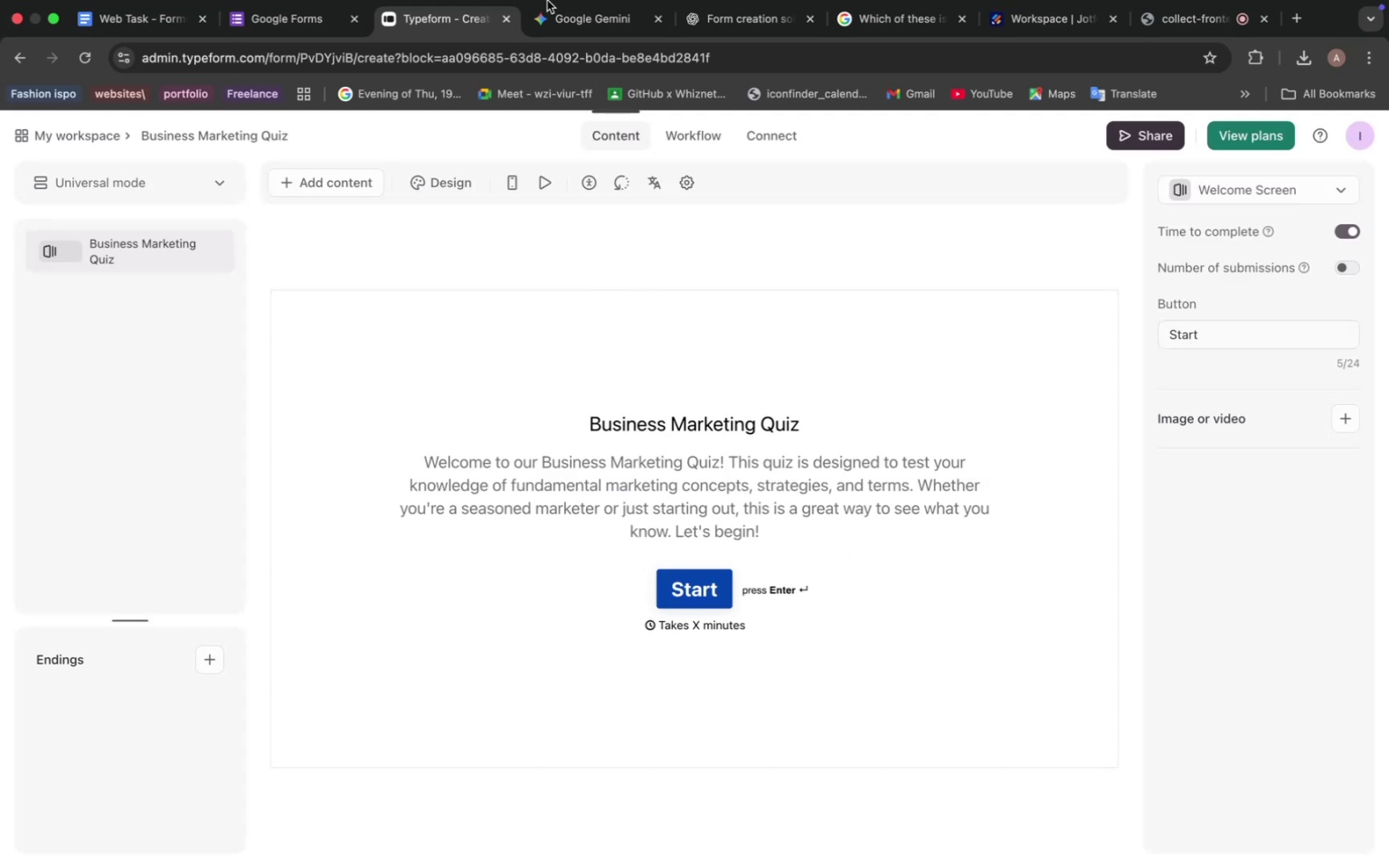 
left_click([569, 38])
 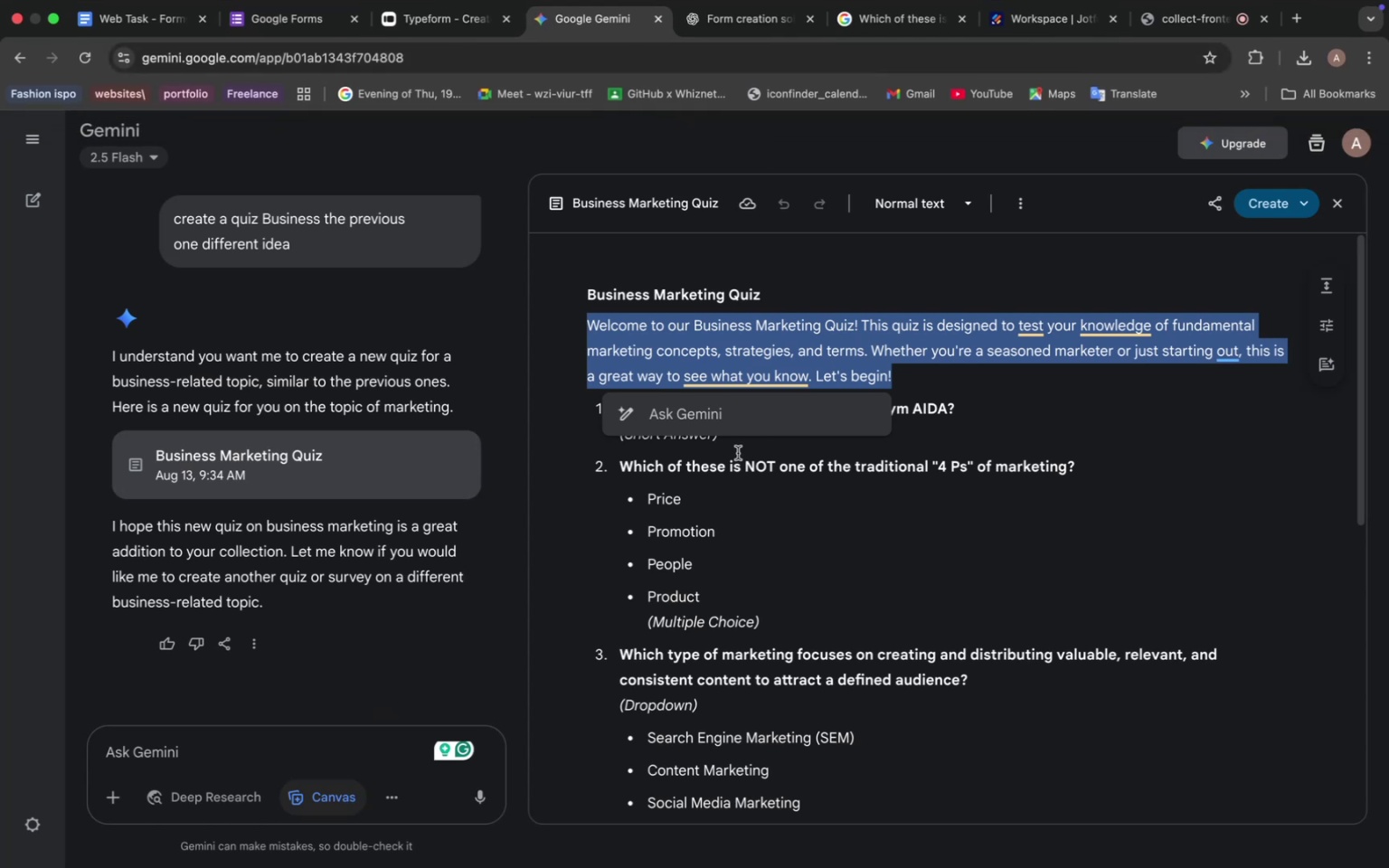 
left_click([739, 470])
 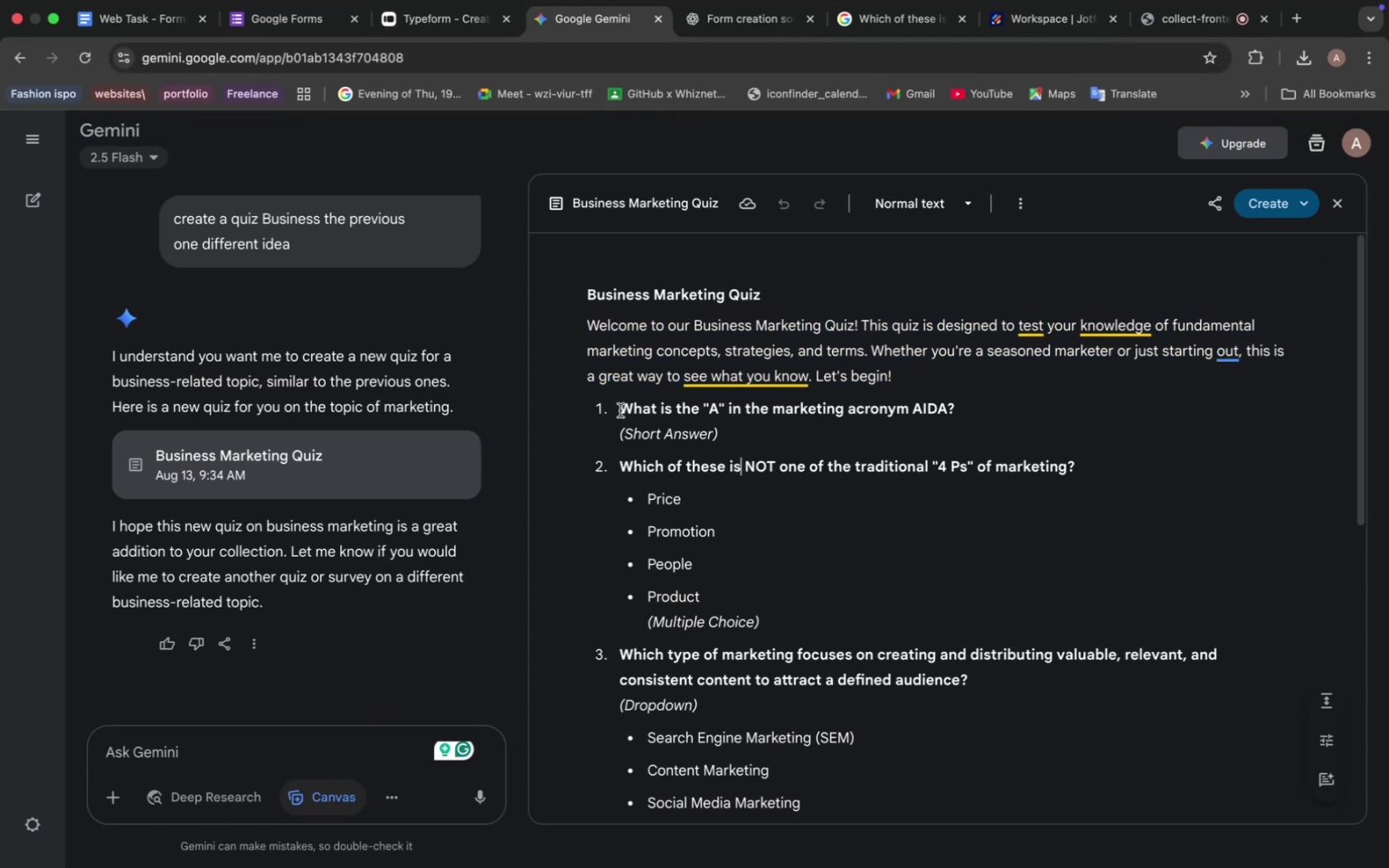 
left_click_drag(start_coordinate=[620, 410], to_coordinate=[966, 410])
 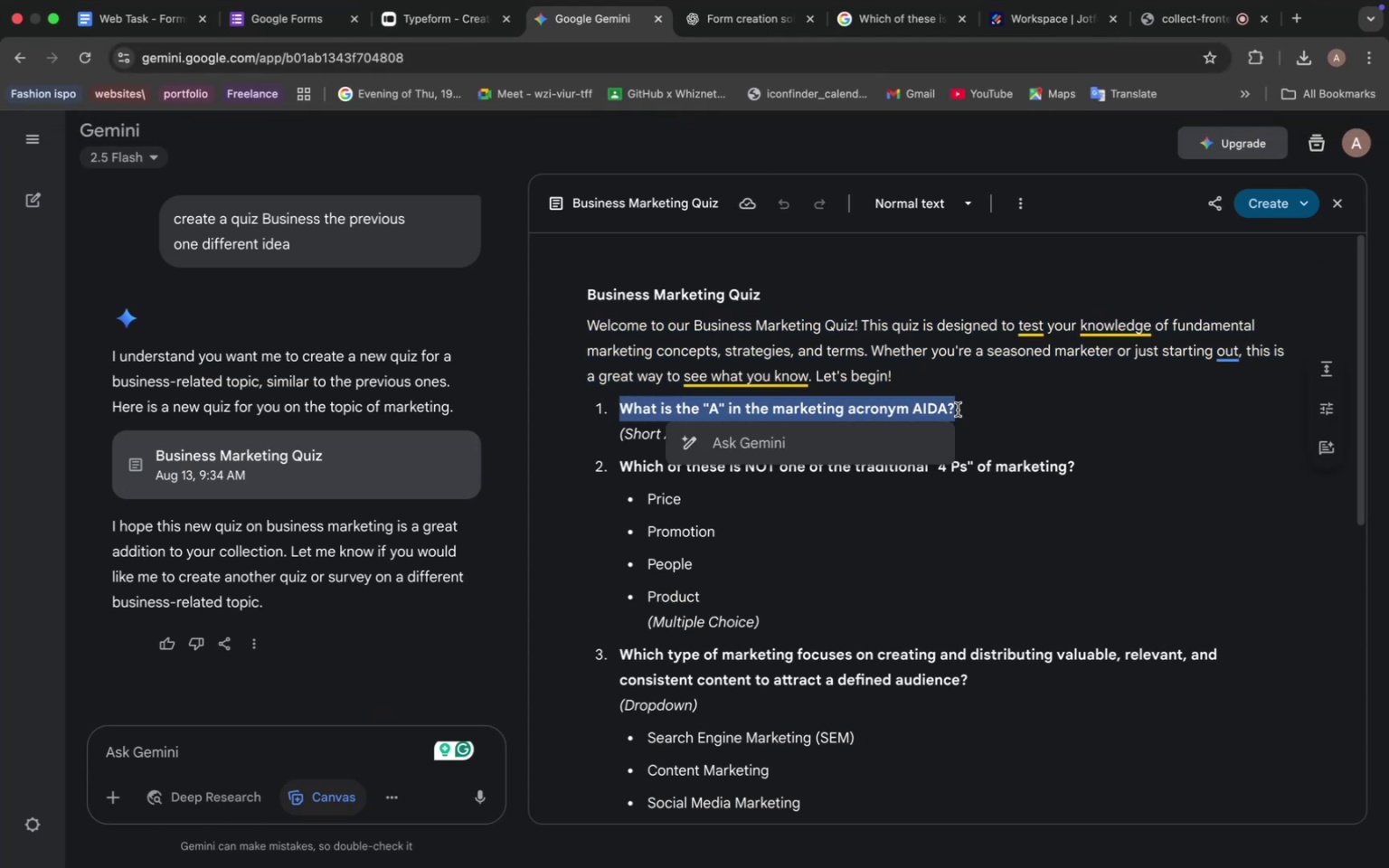 
key(Meta+C)
 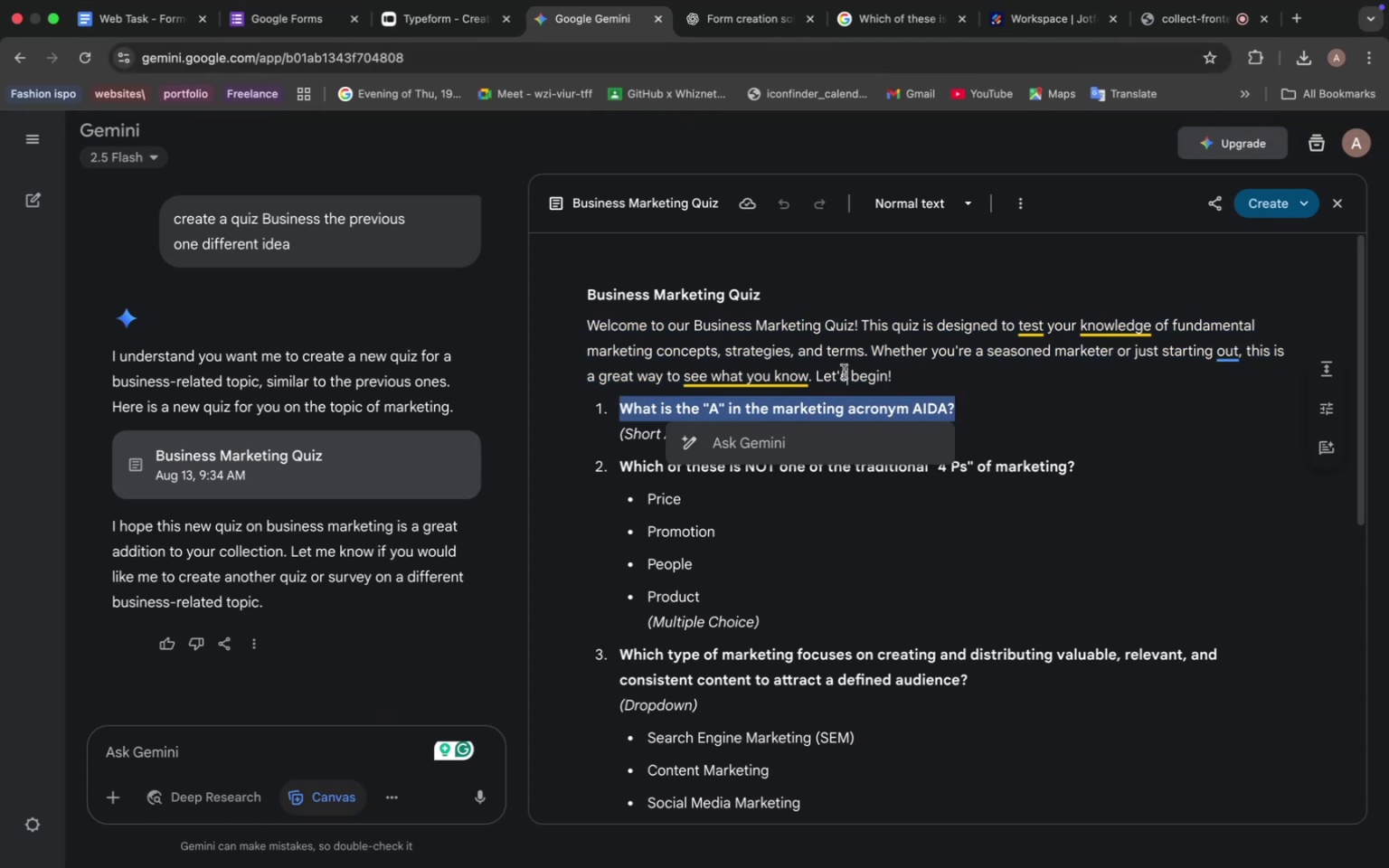 
left_click([844, 372])
 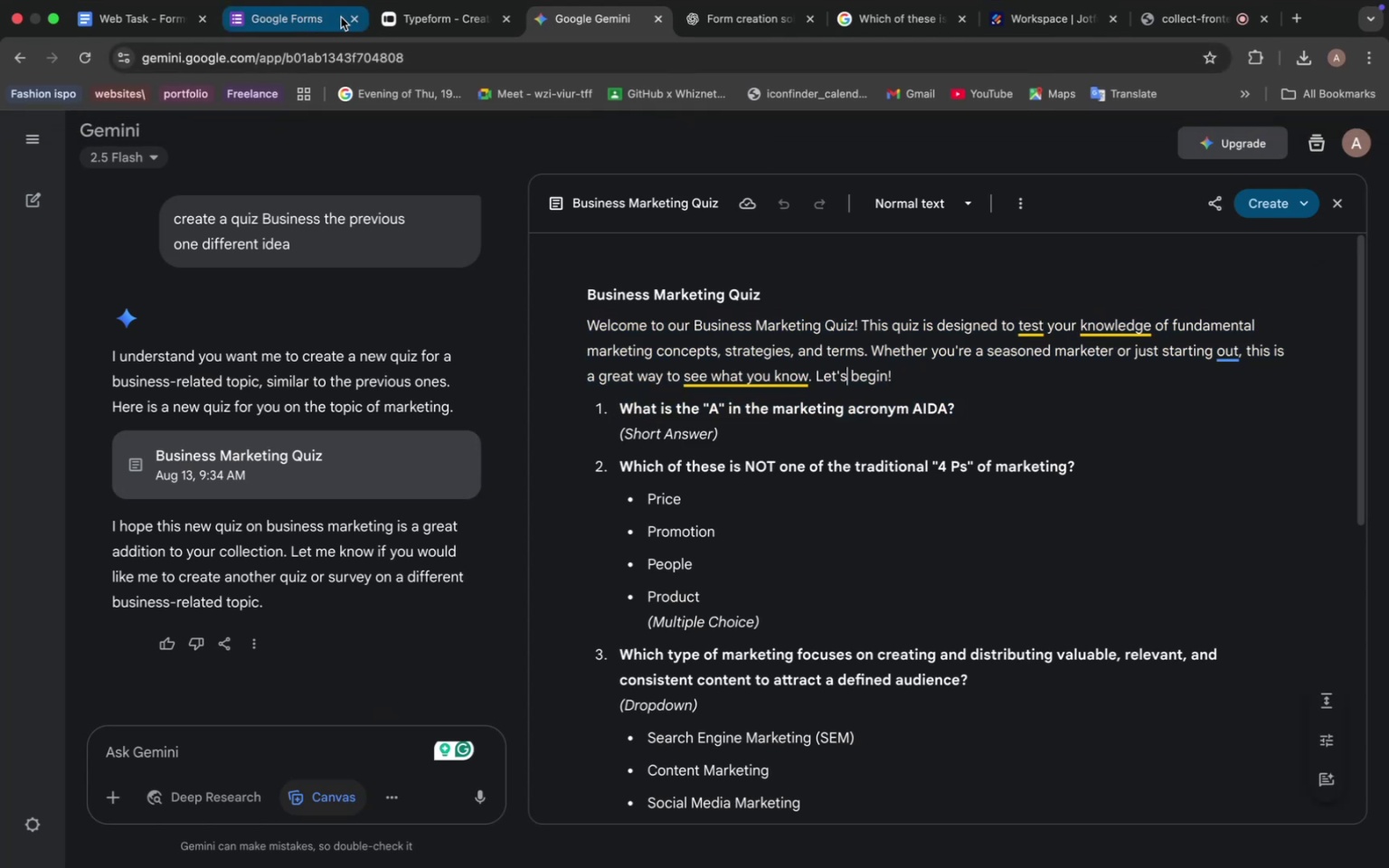 
left_click([411, 16])
 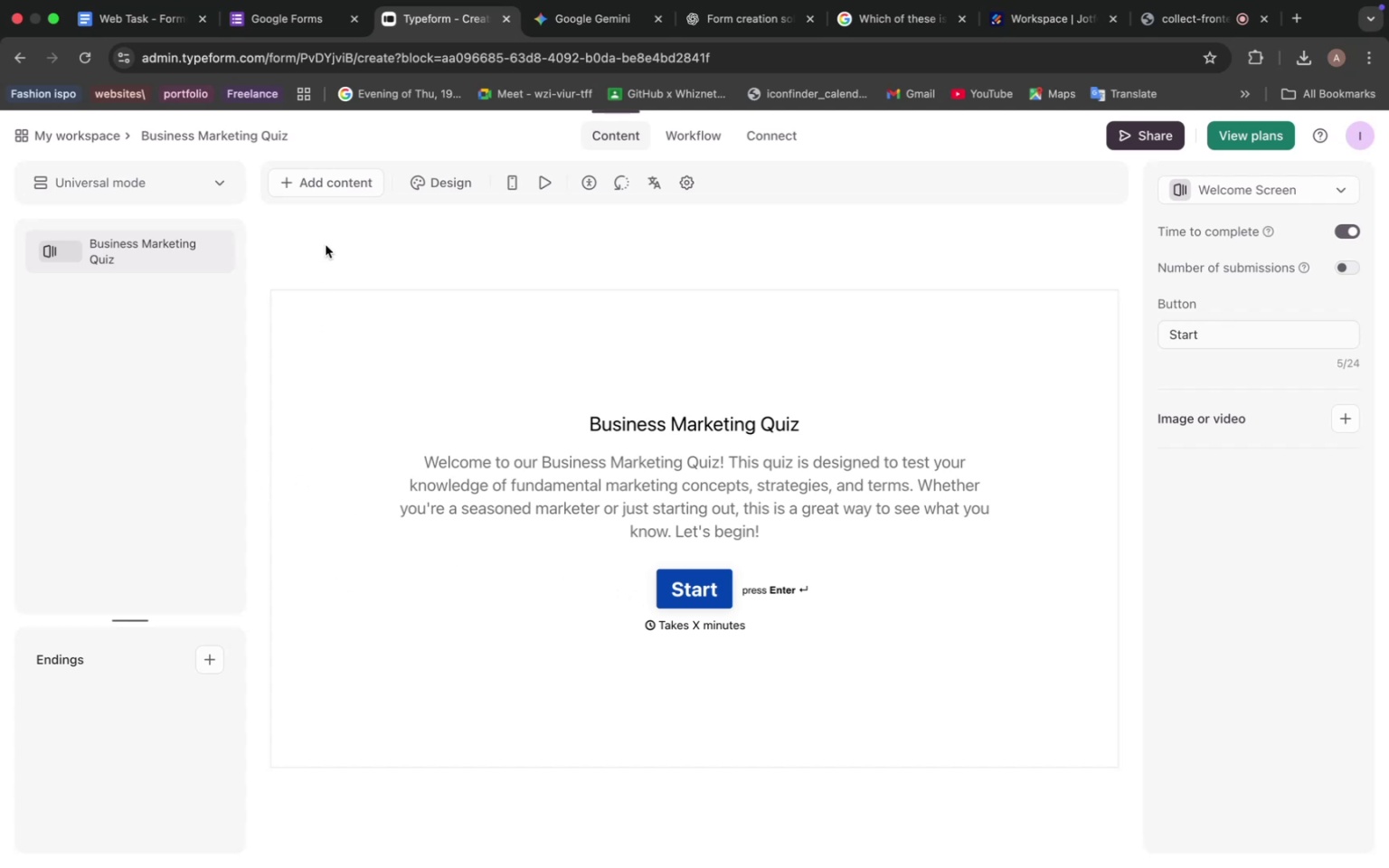 
left_click([318, 185])
 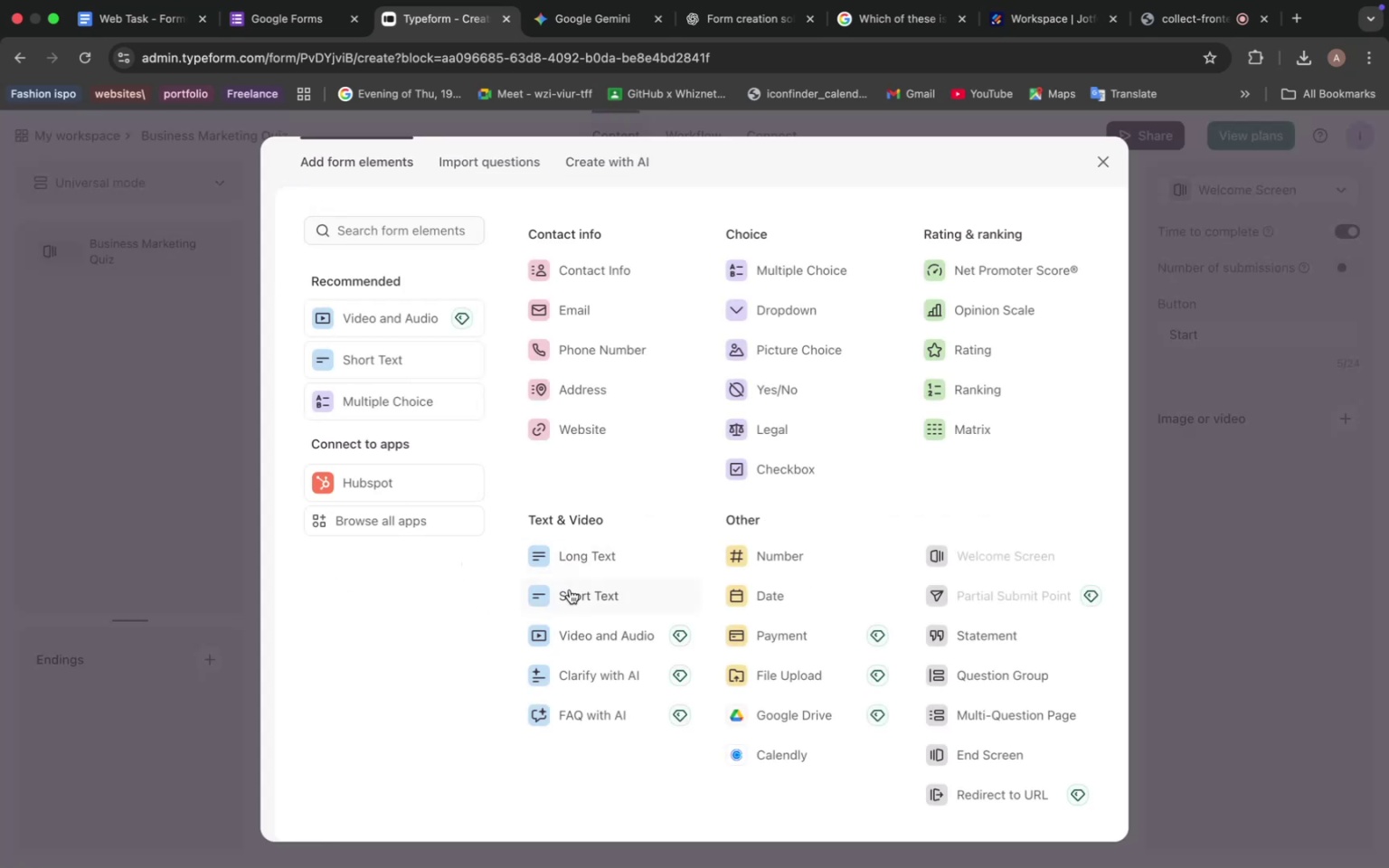 
left_click([571, 592])
 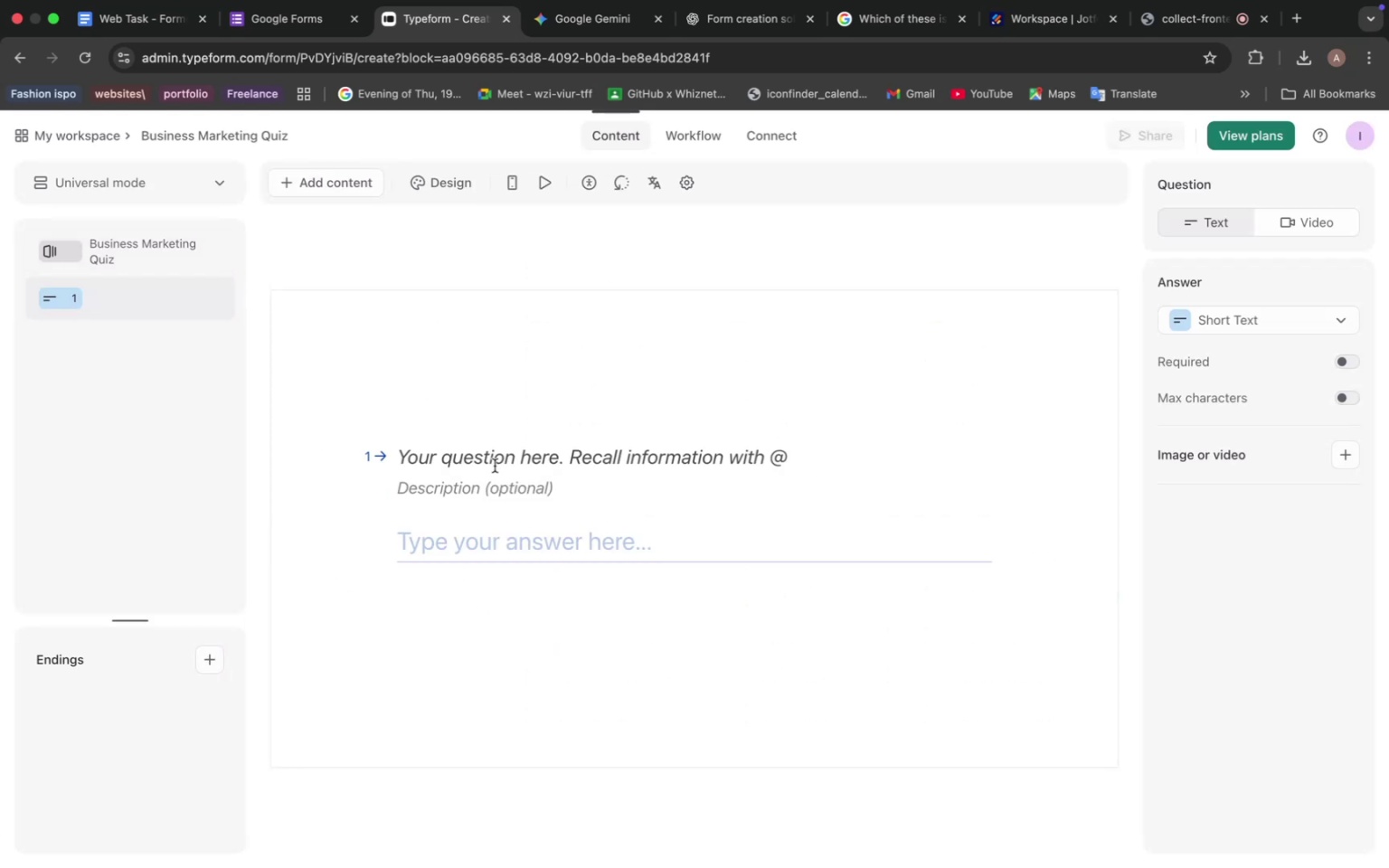 
left_click([495, 463])
 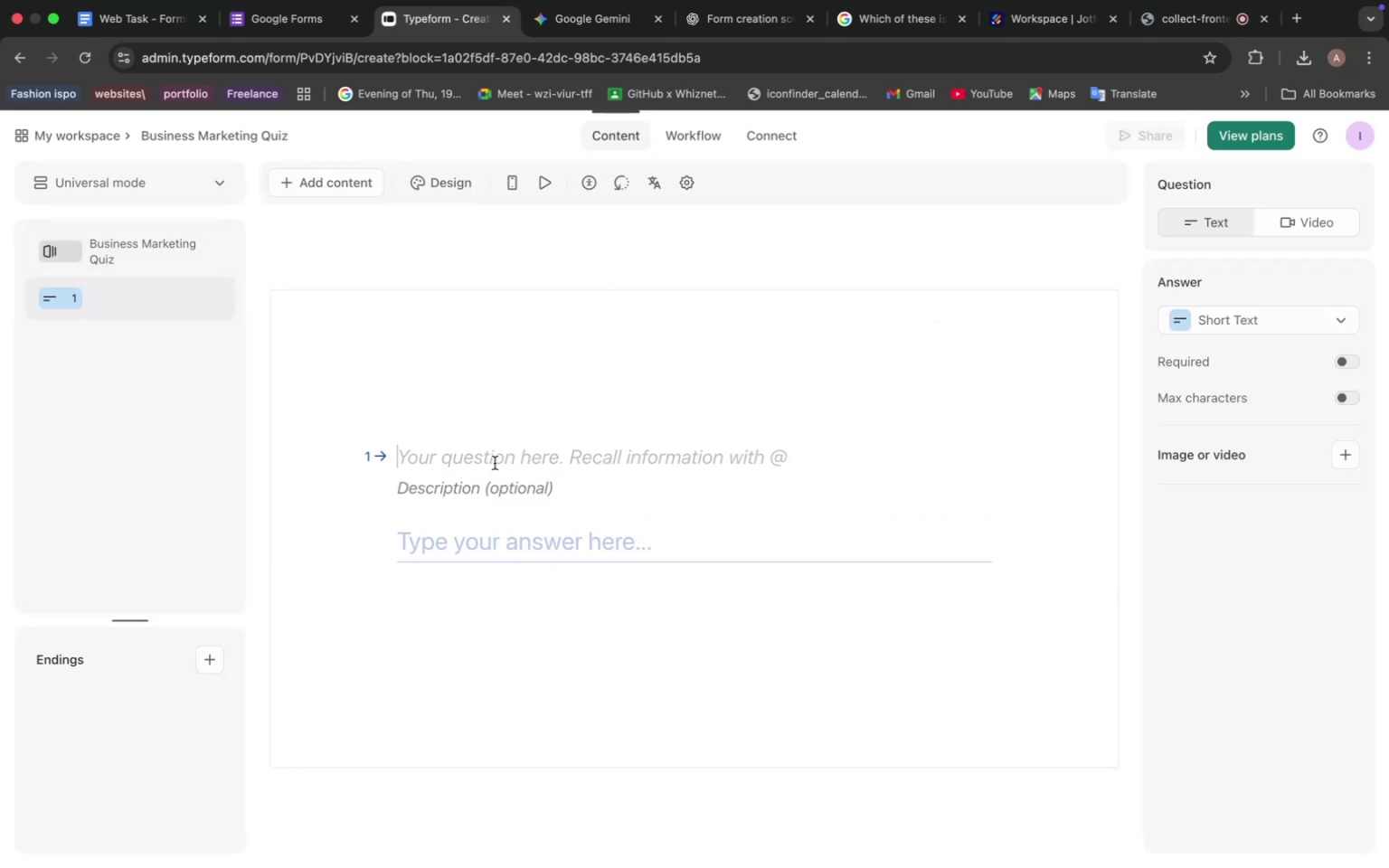 
key(Meta+V)
 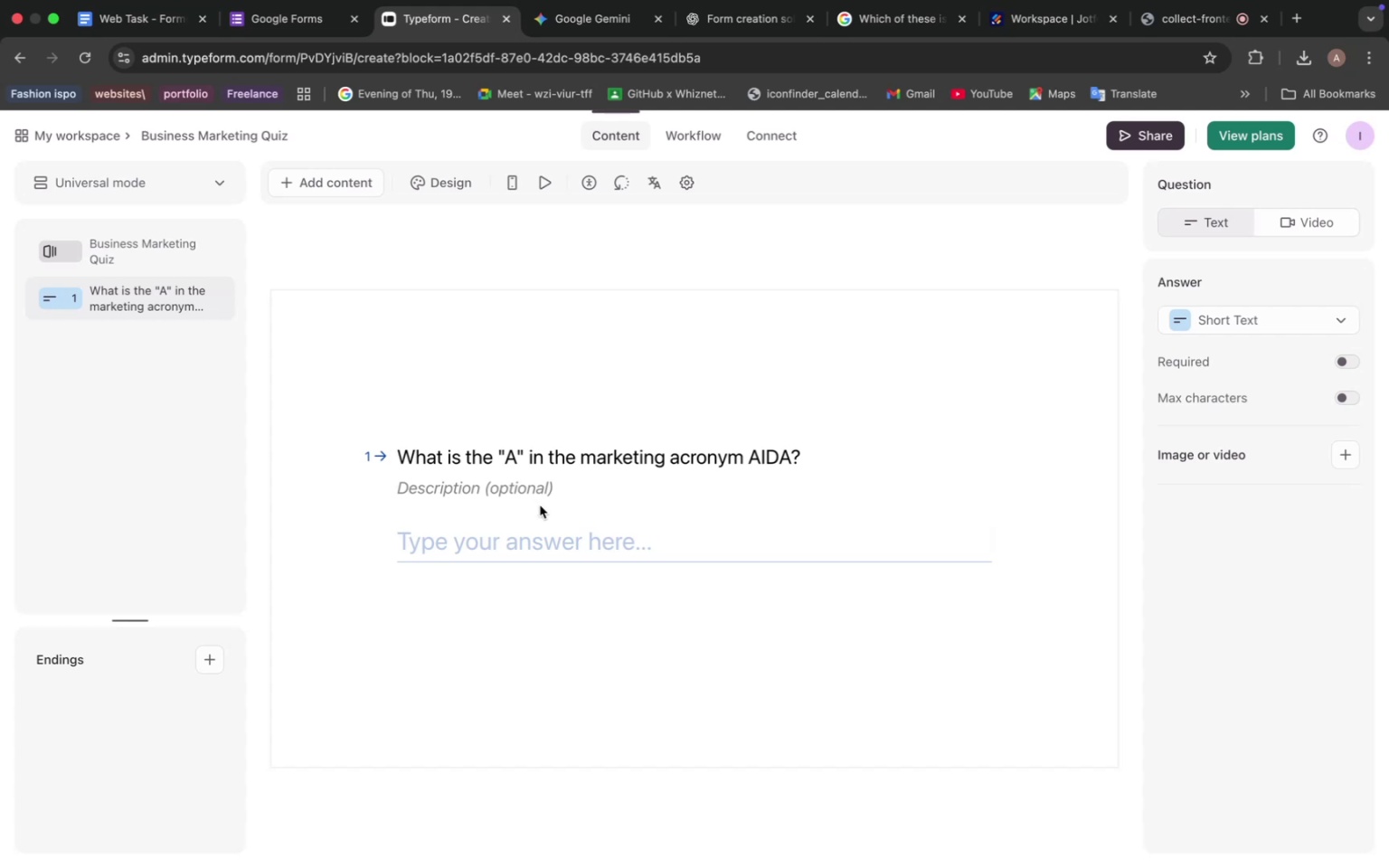 
wait(11.75)
 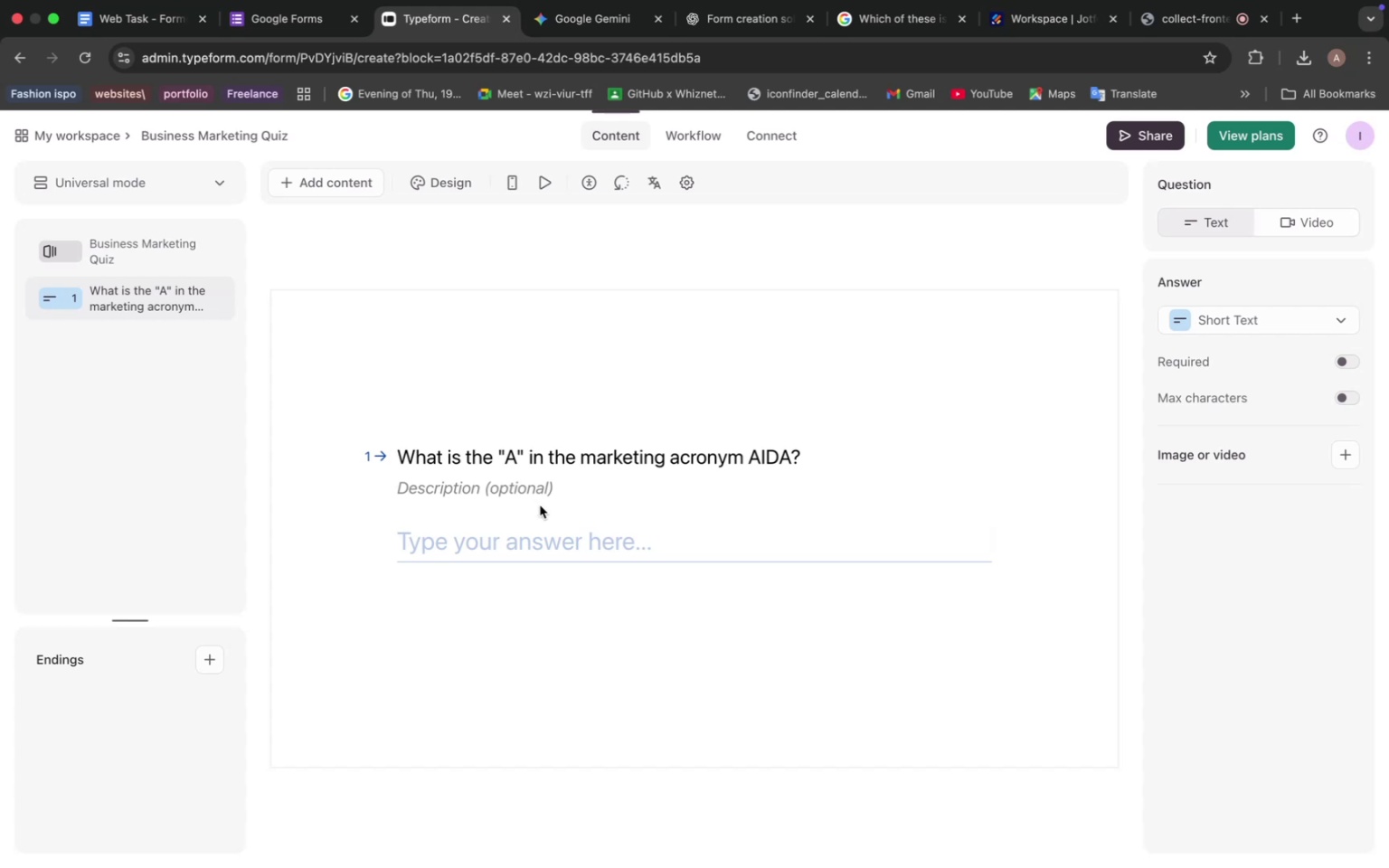 
left_click_drag(start_coordinate=[623, 467], to_coordinate=[1113, 473])
 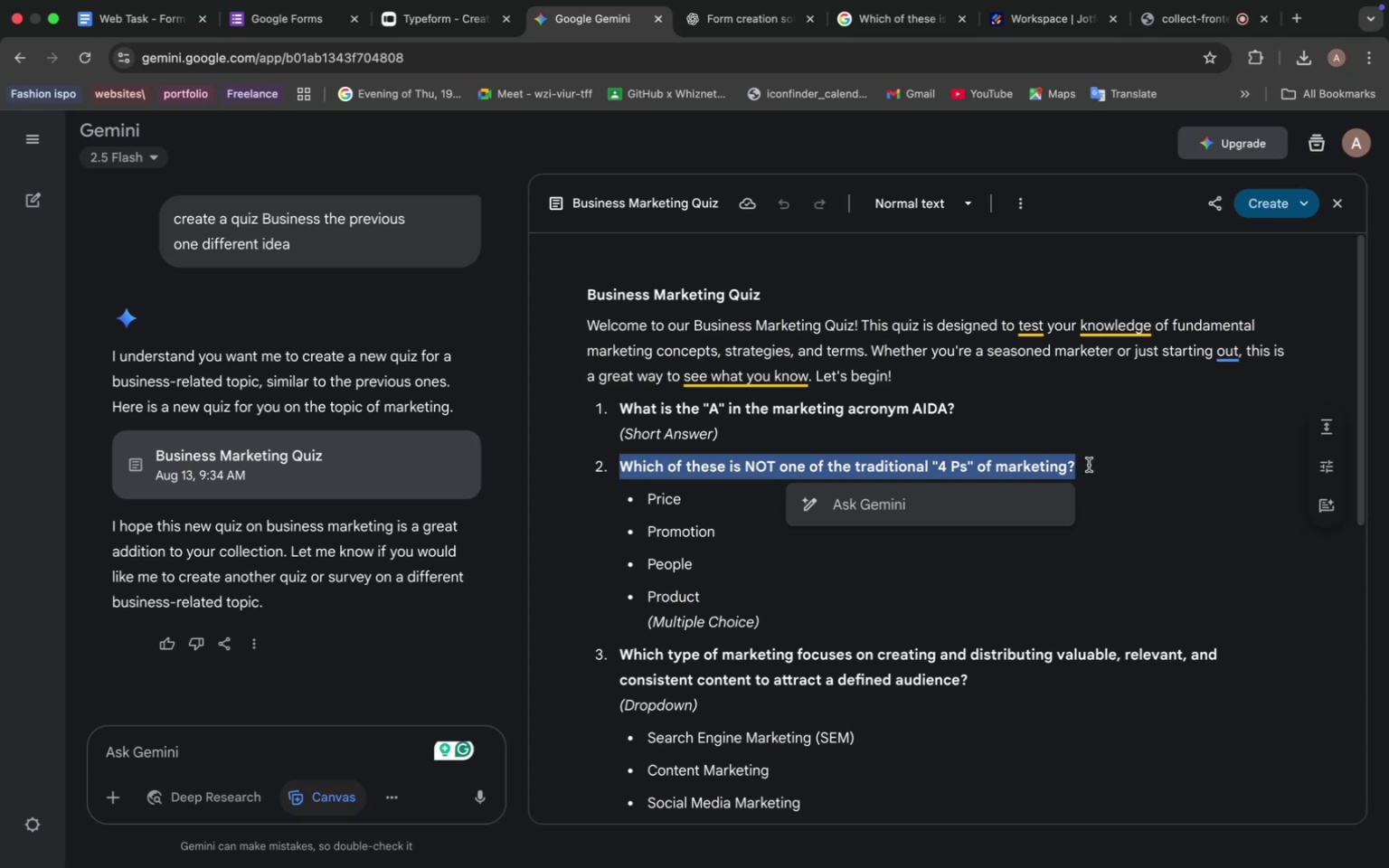 
key(Meta+C)
 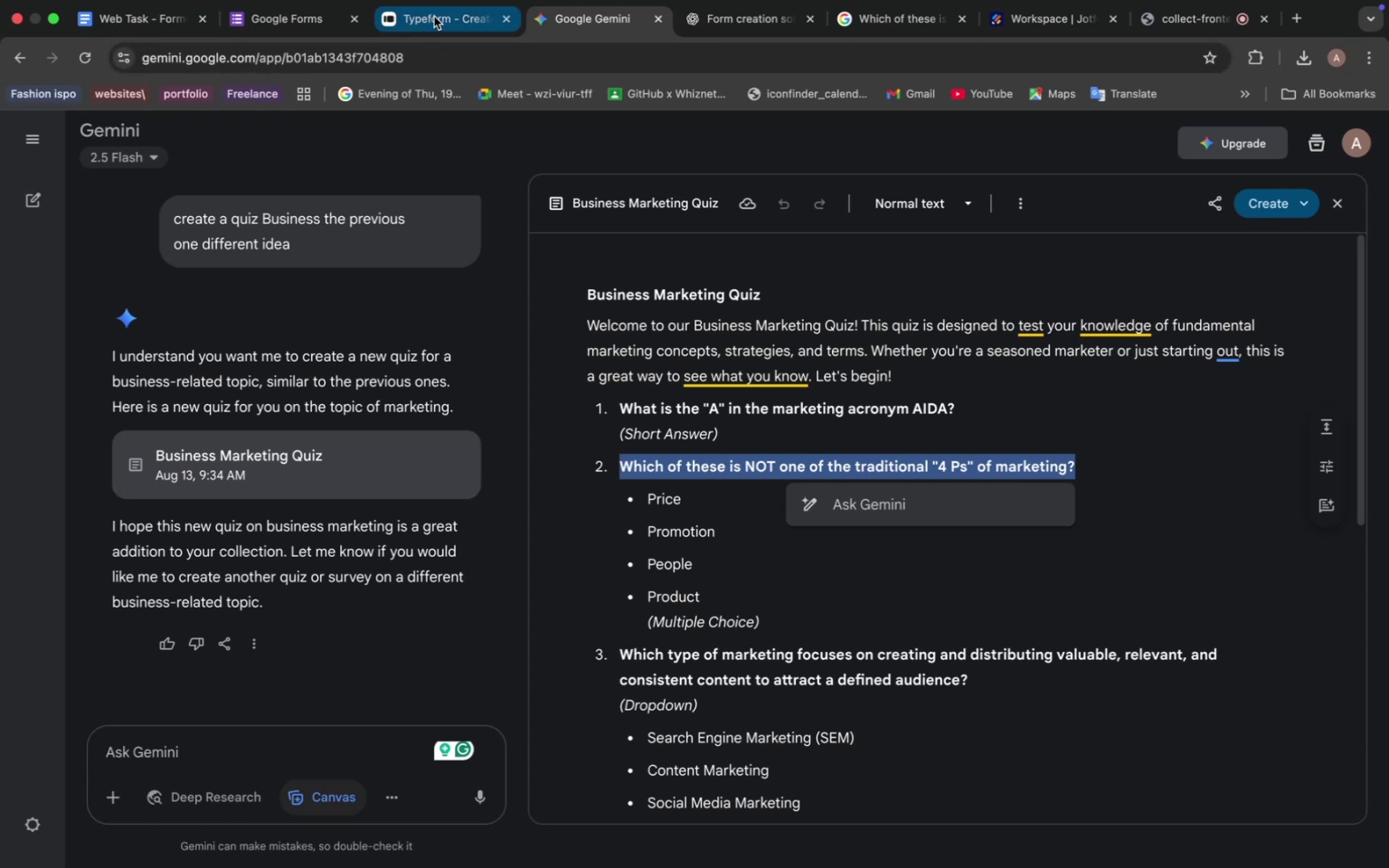 
left_click([435, 16])
 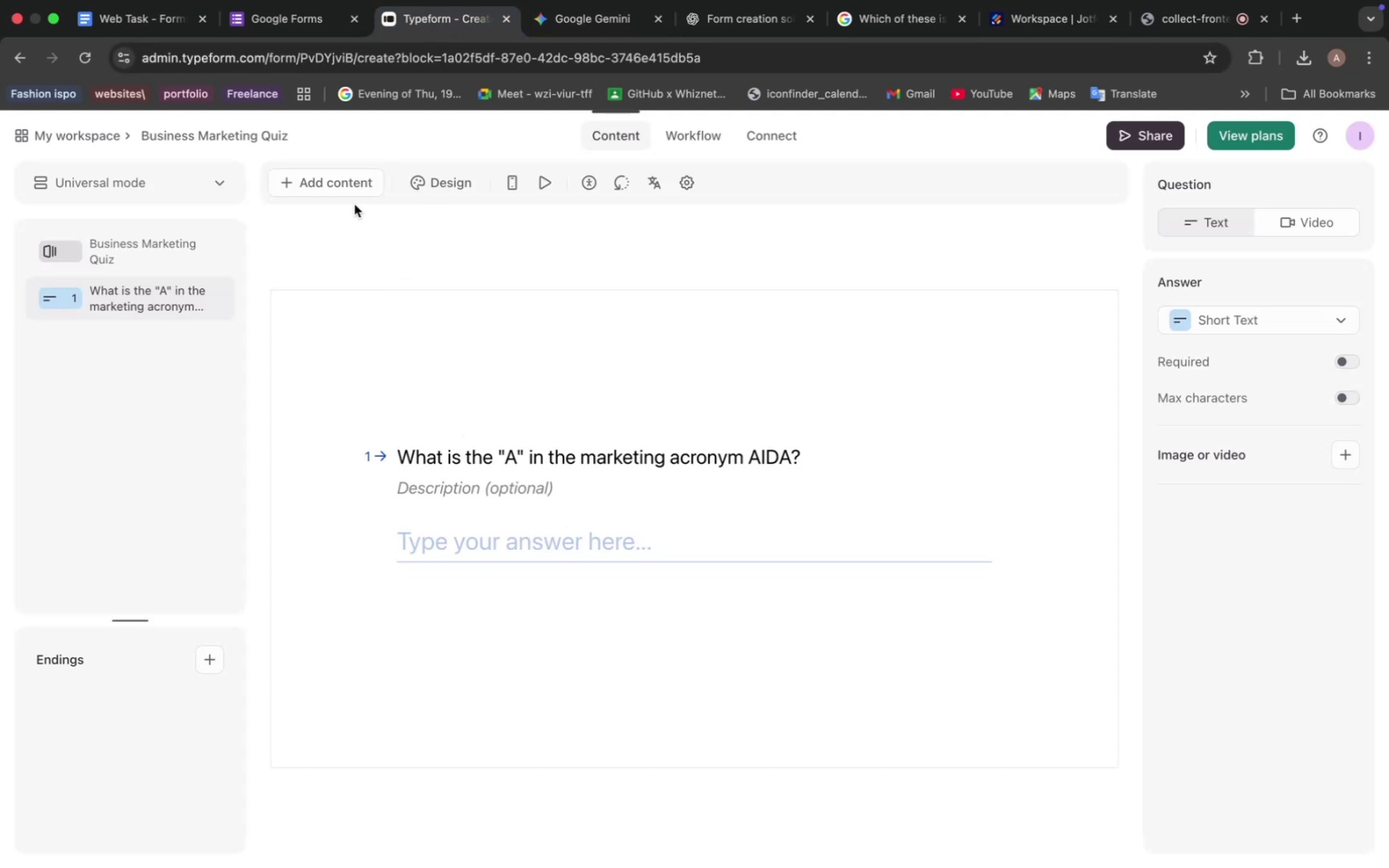 
left_click([335, 184])
 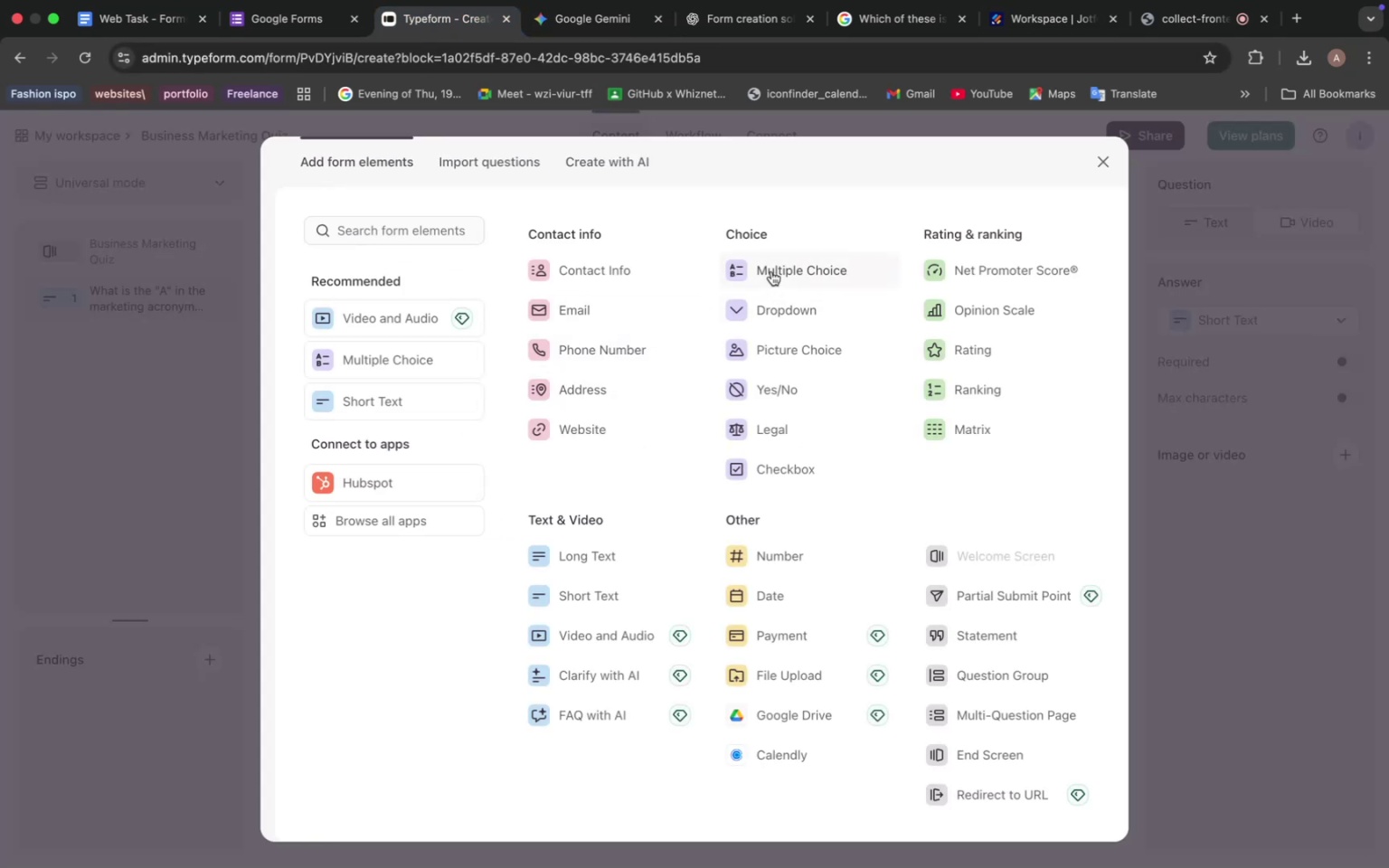 
left_click([771, 271])
 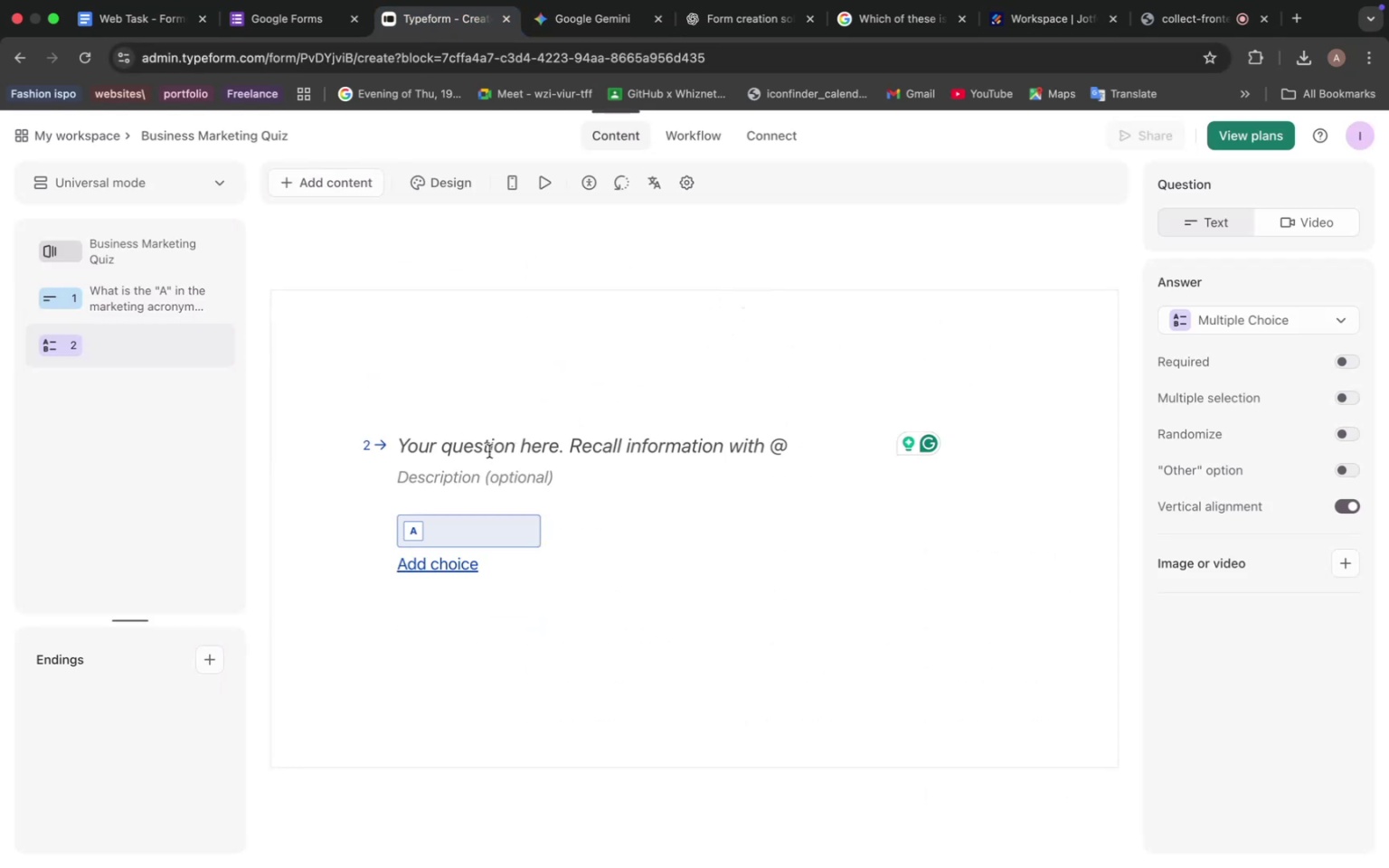 
left_click([490, 443])
 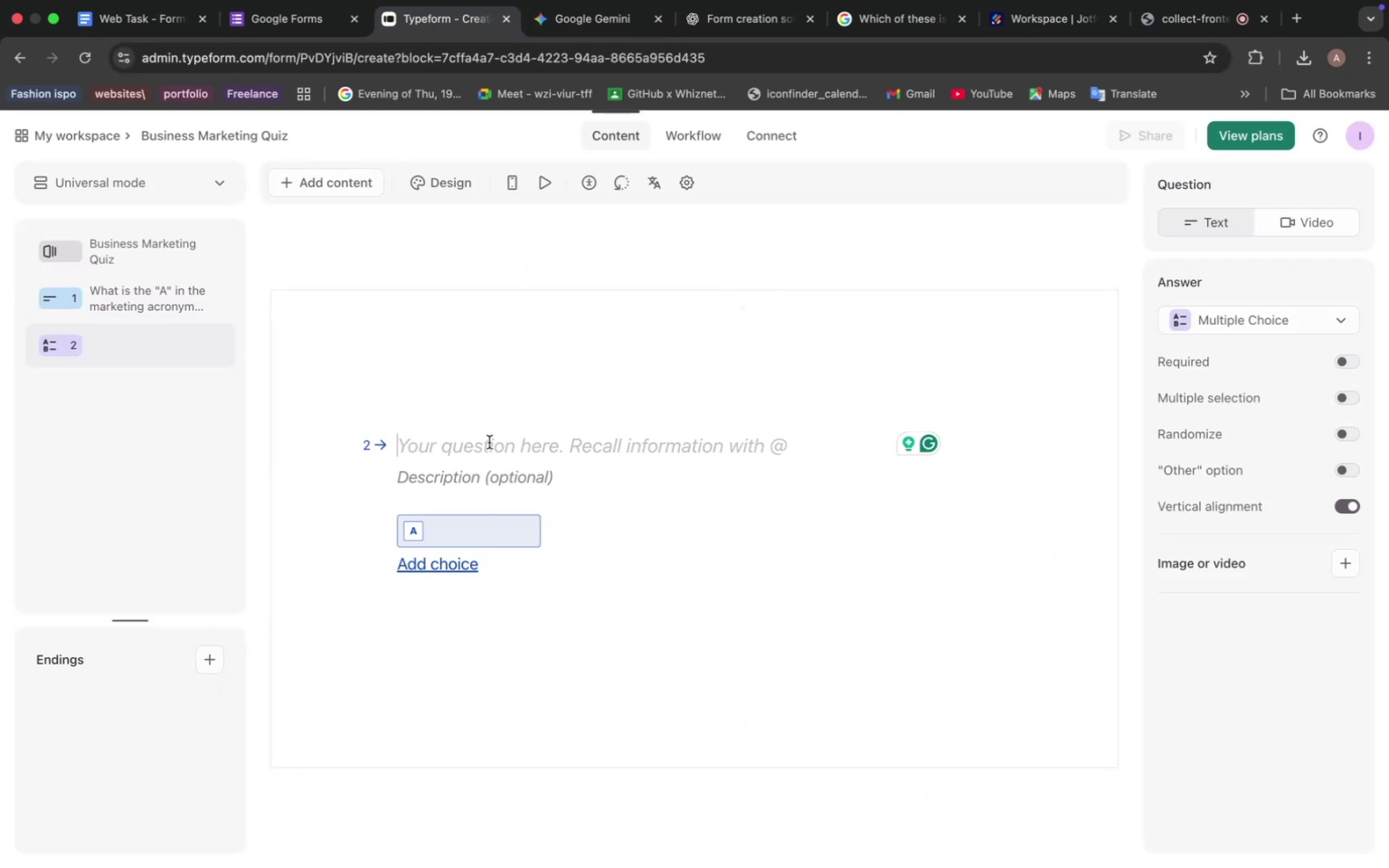 
key(Meta+V)
 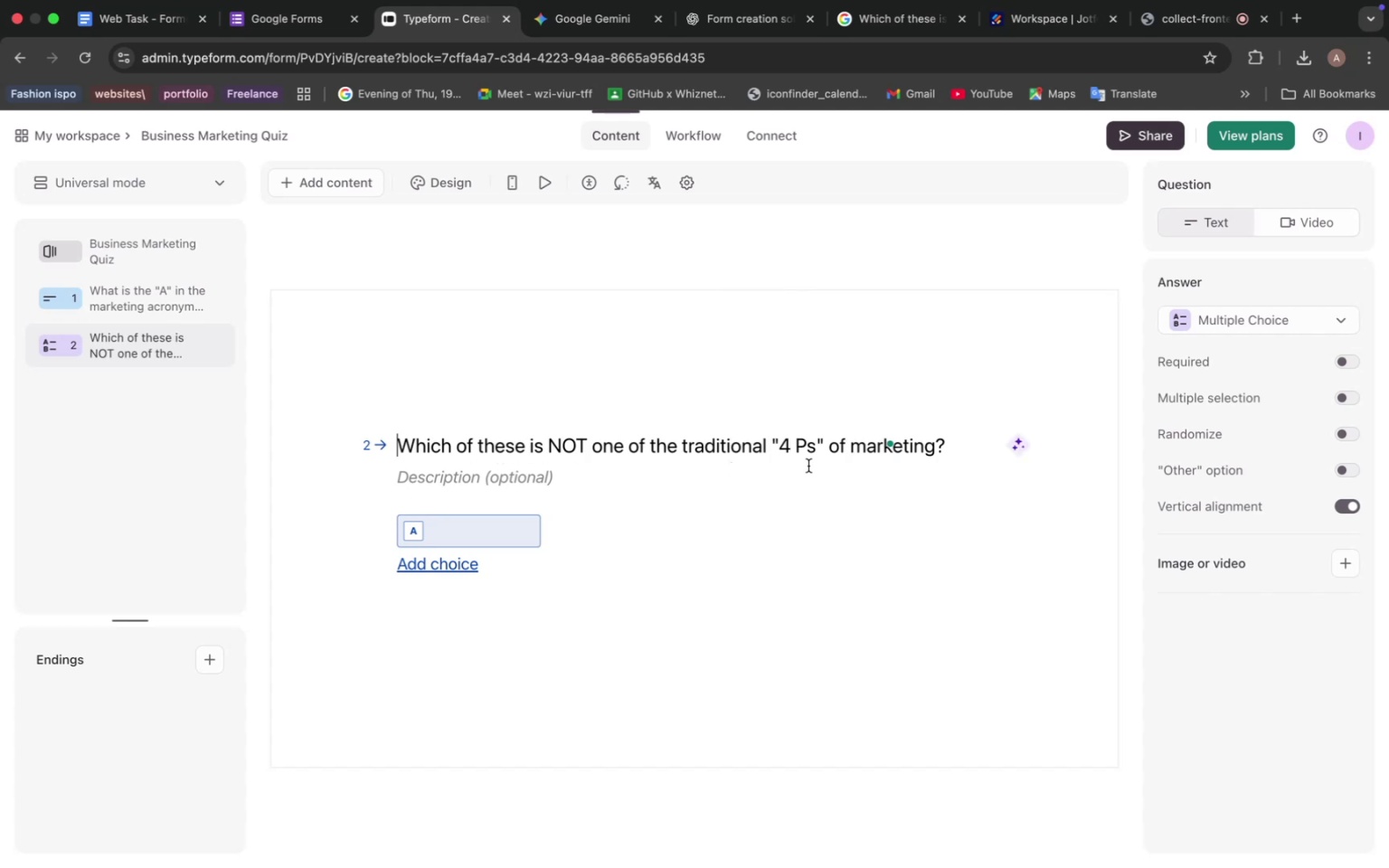 
wait(11.85)
 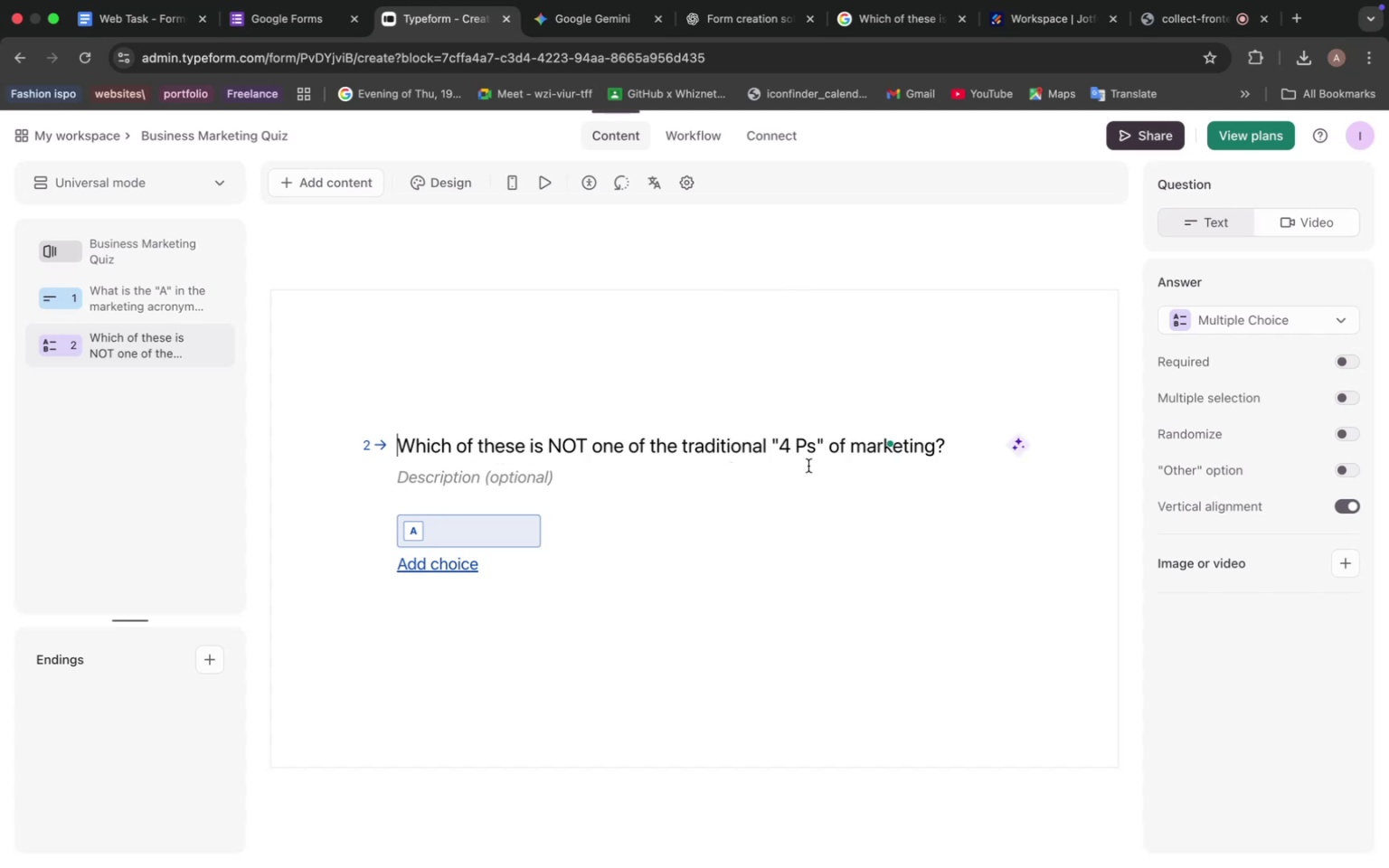 
left_click([577, 12])
 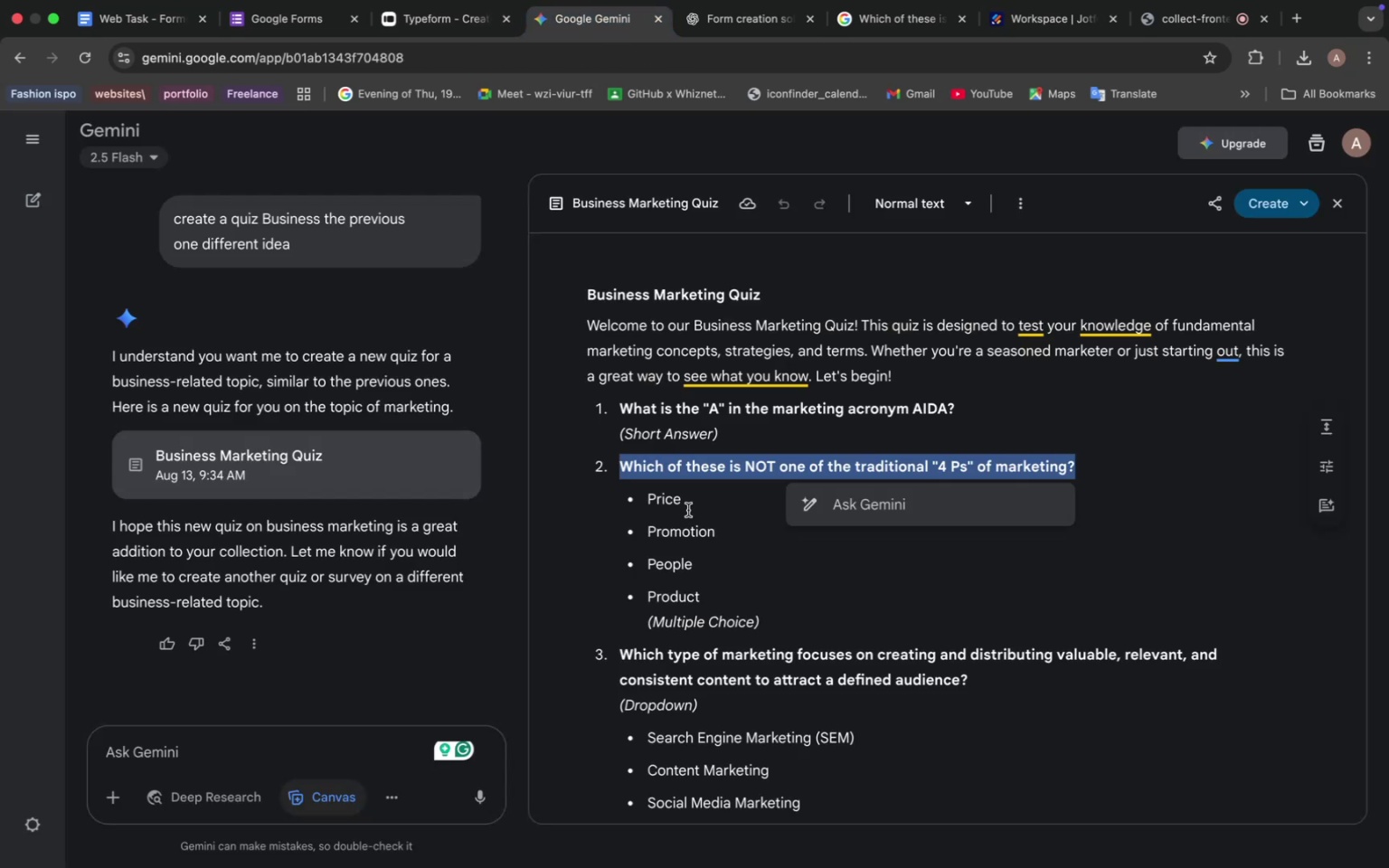 
left_click_drag(start_coordinate=[688, 508], to_coordinate=[647, 500])
 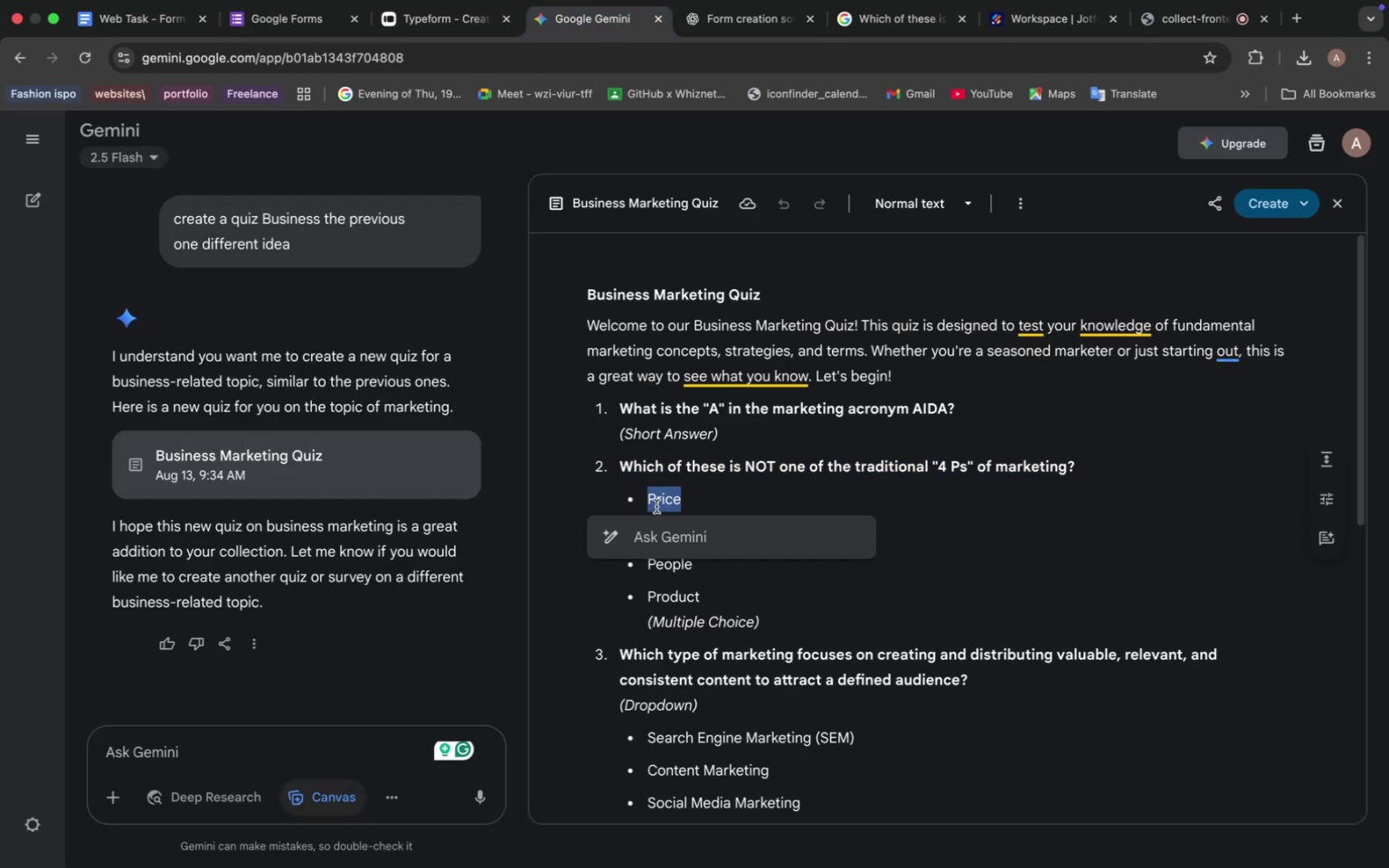 
key(Meta+C)
 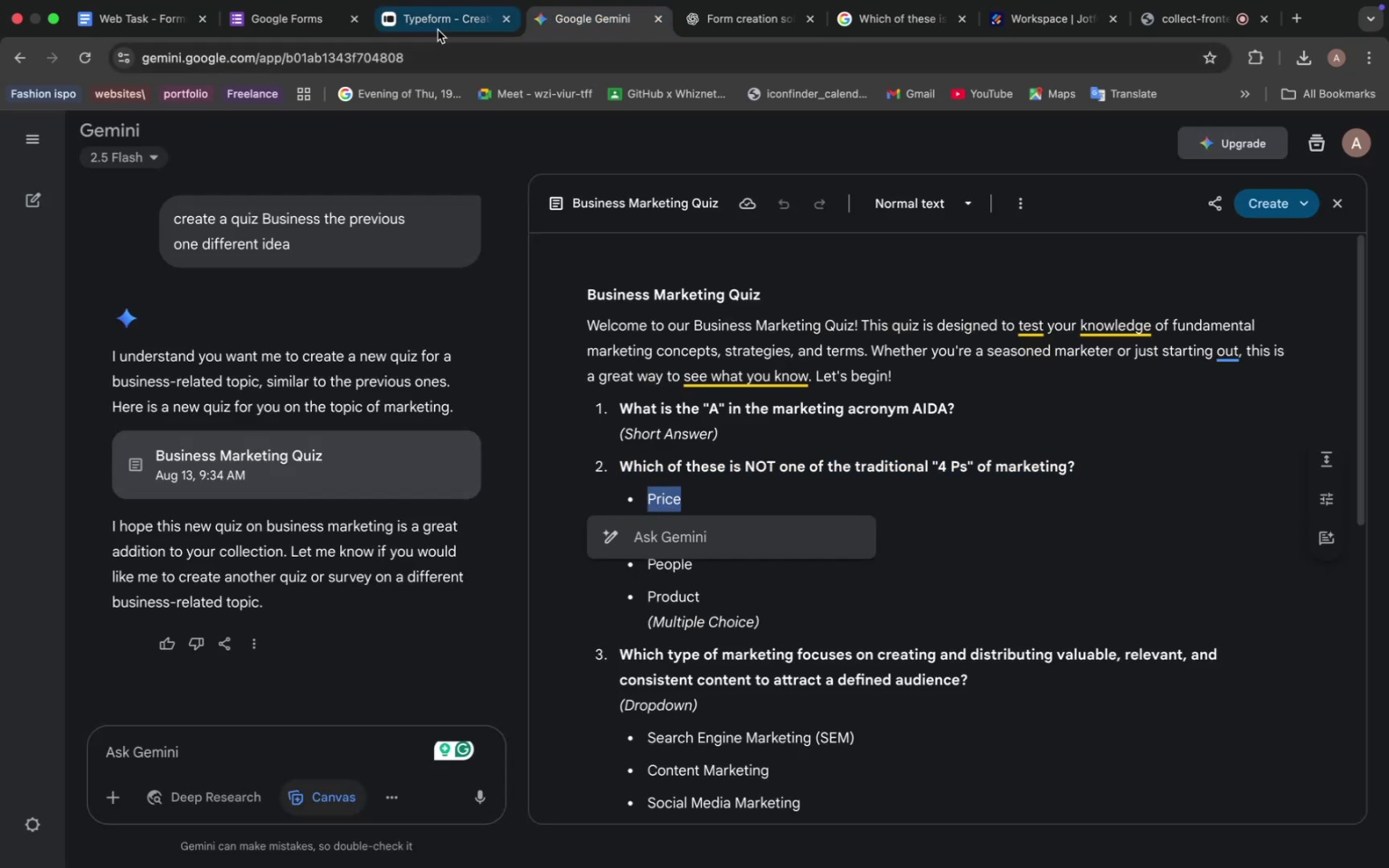 
left_click([437, 24])
 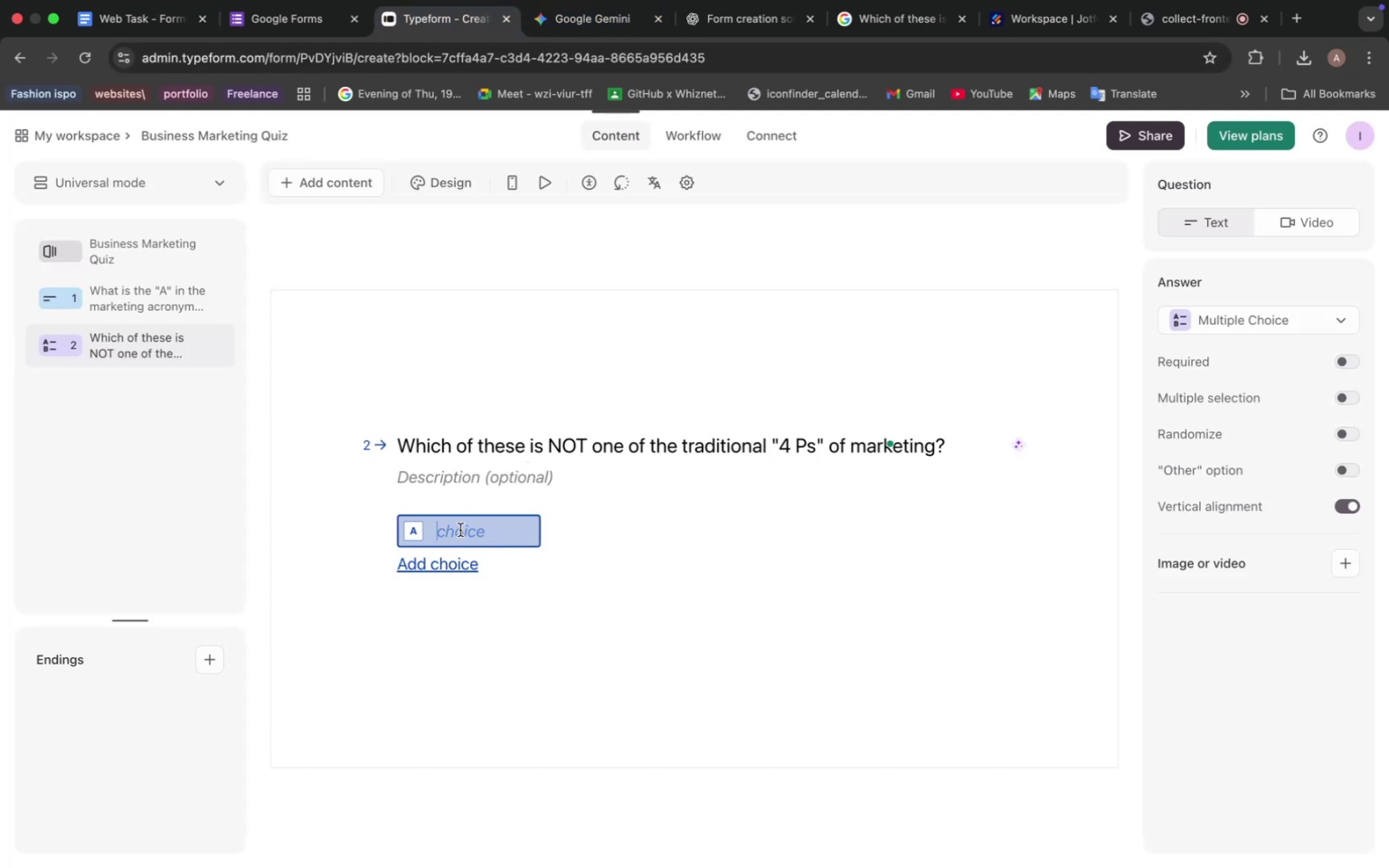 
key(Meta+V)
 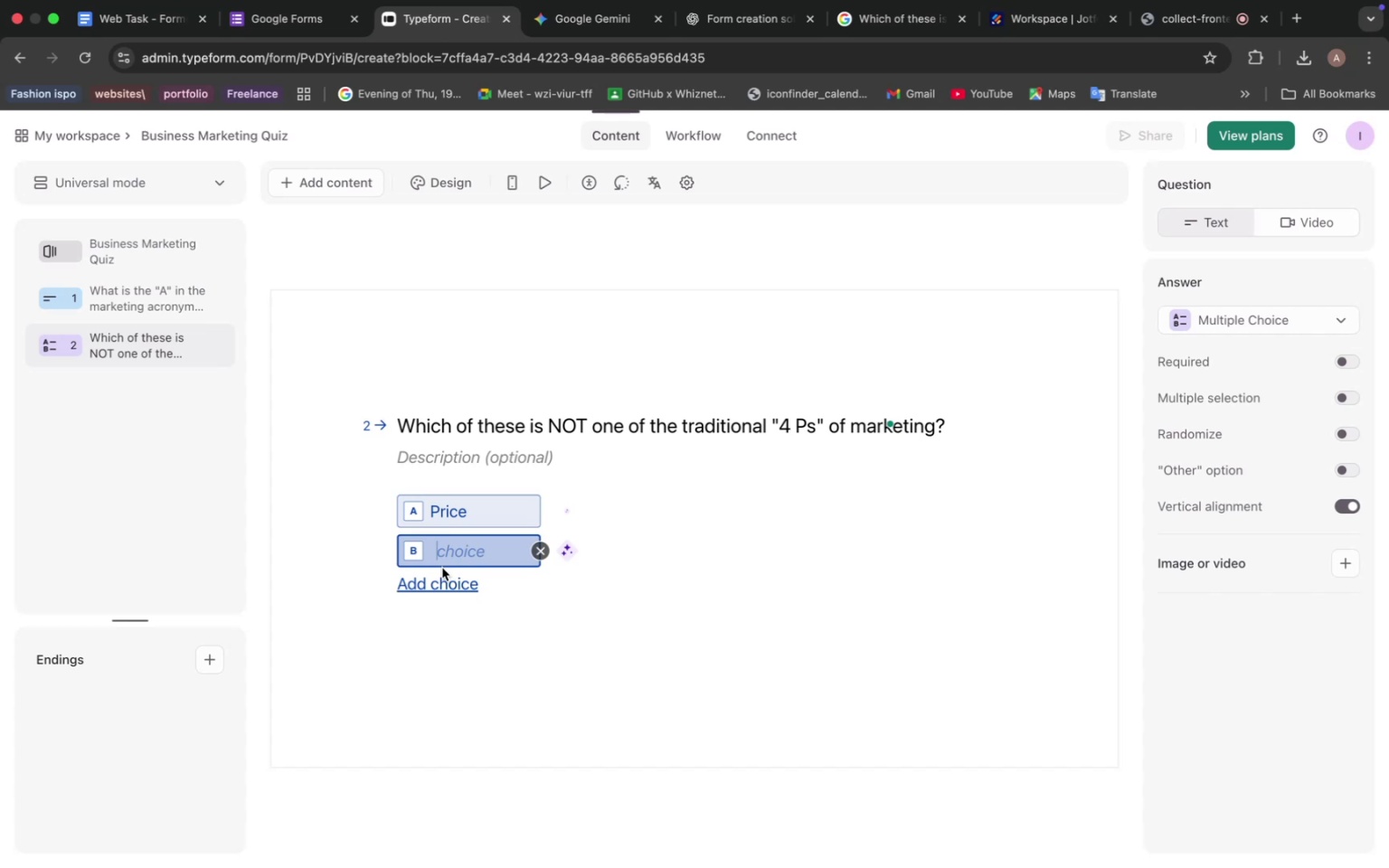 
mouse_move([440, 567])
 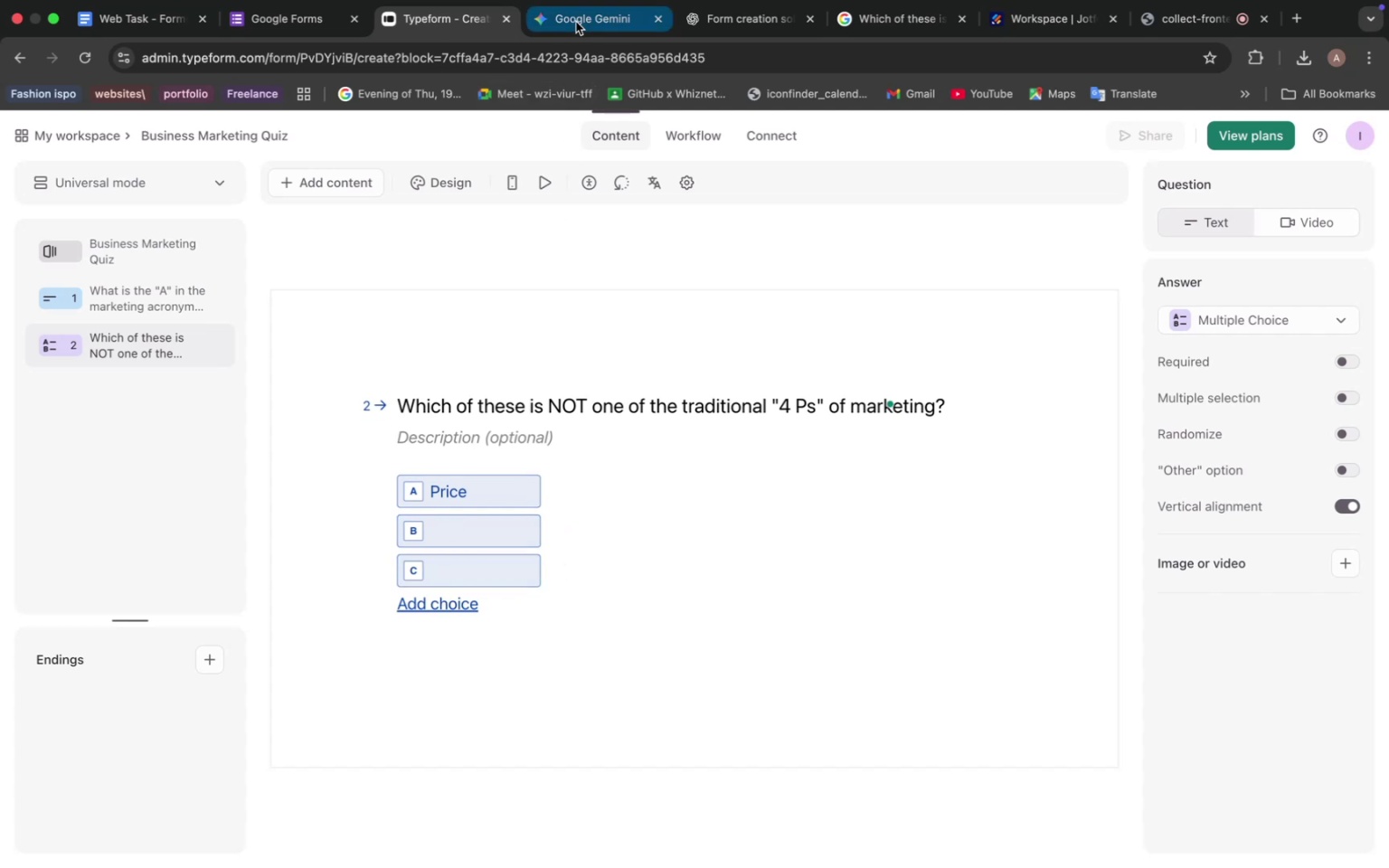 
left_click([576, 22])
 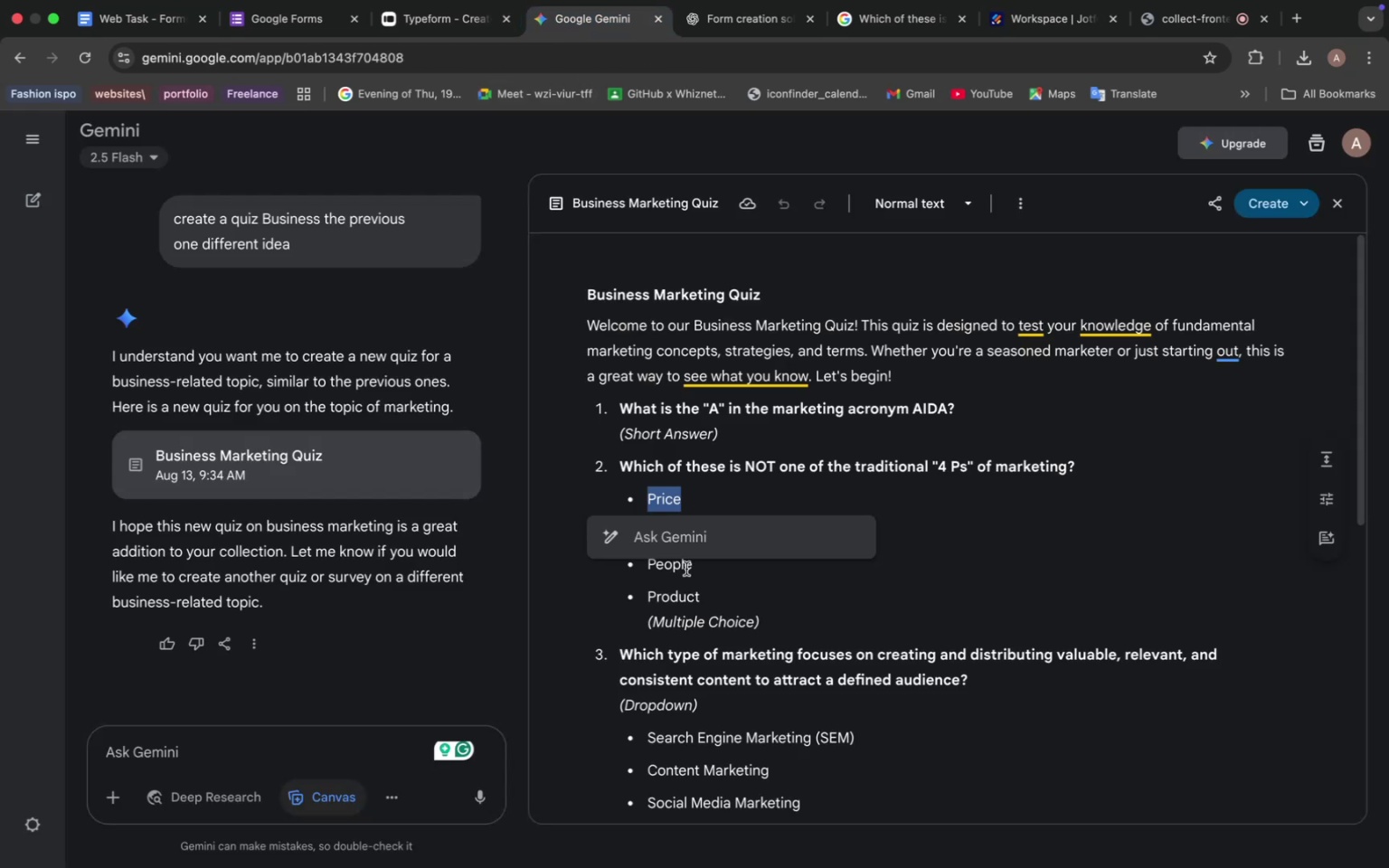 
left_click([687, 566])
 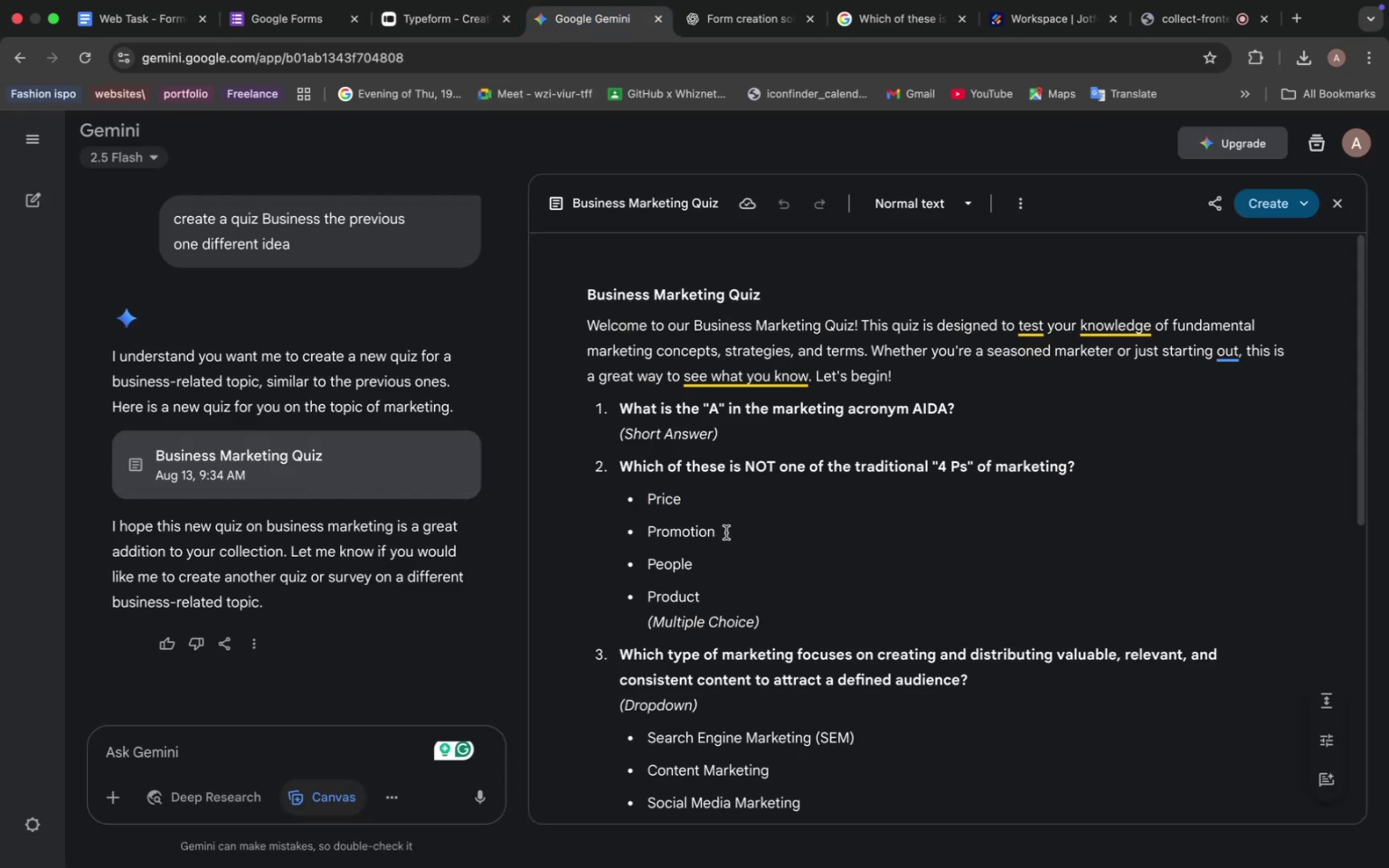 
left_click_drag(start_coordinate=[726, 533], to_coordinate=[638, 528])
 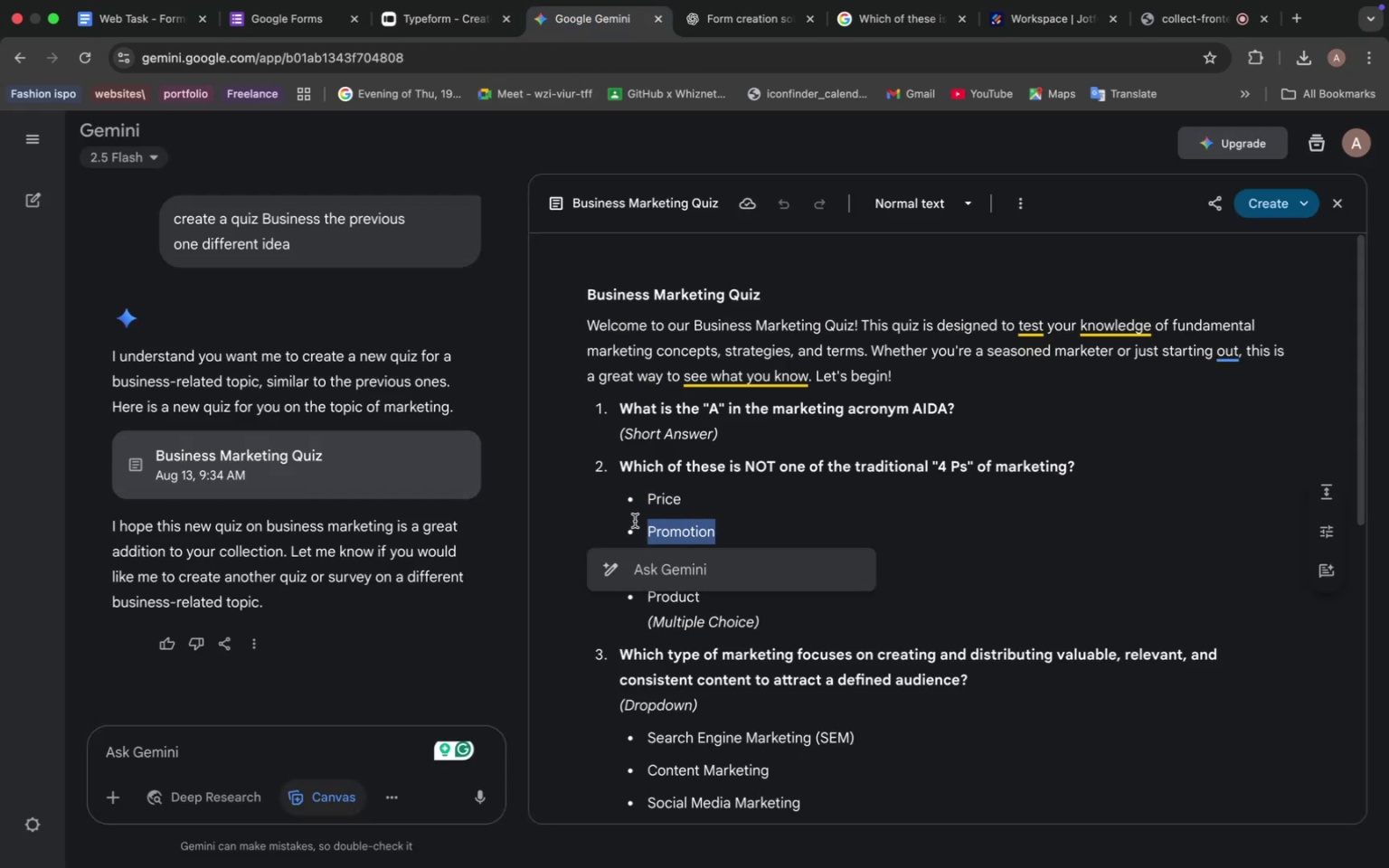 
key(Meta+C)
 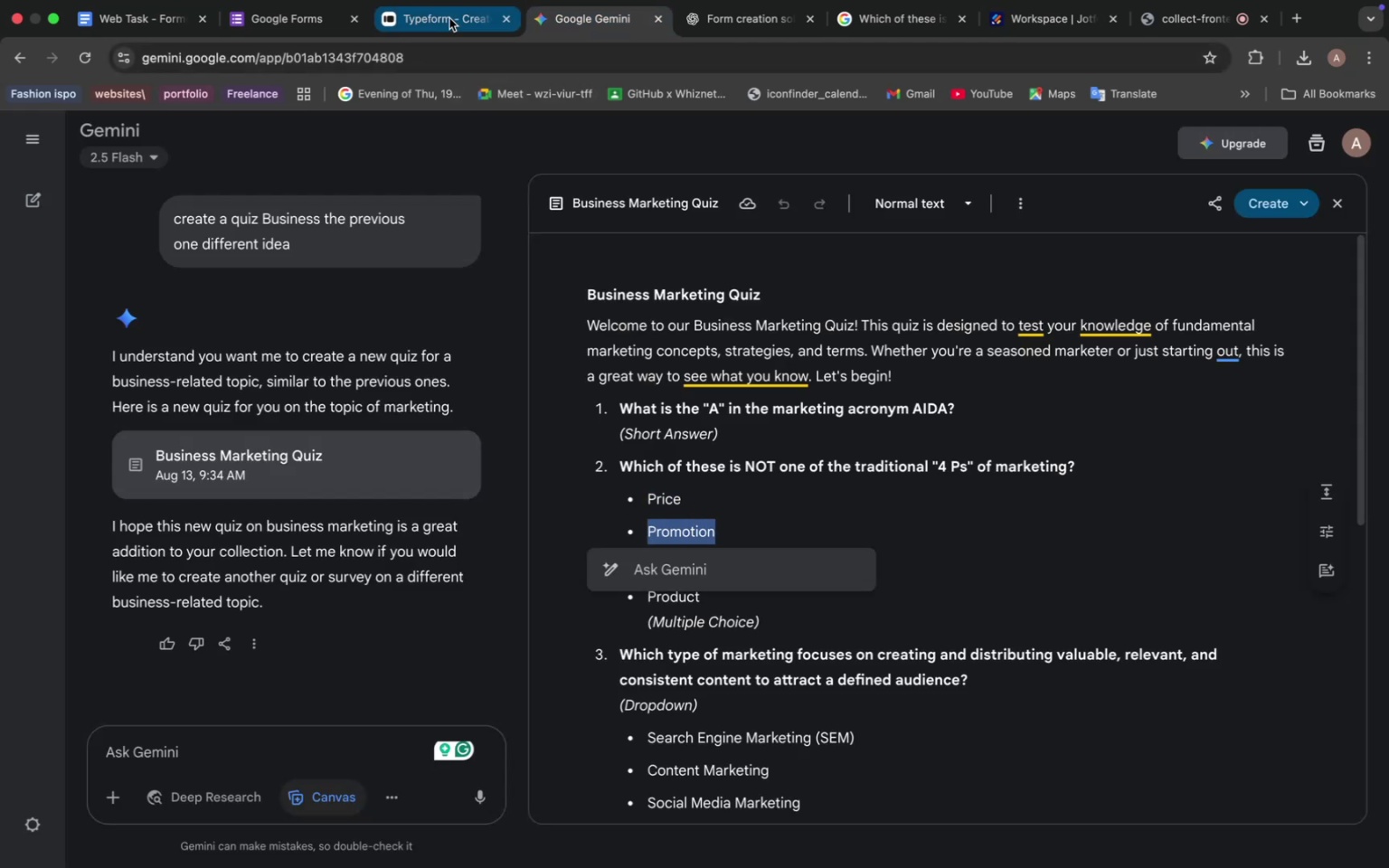 
left_click([449, 14])
 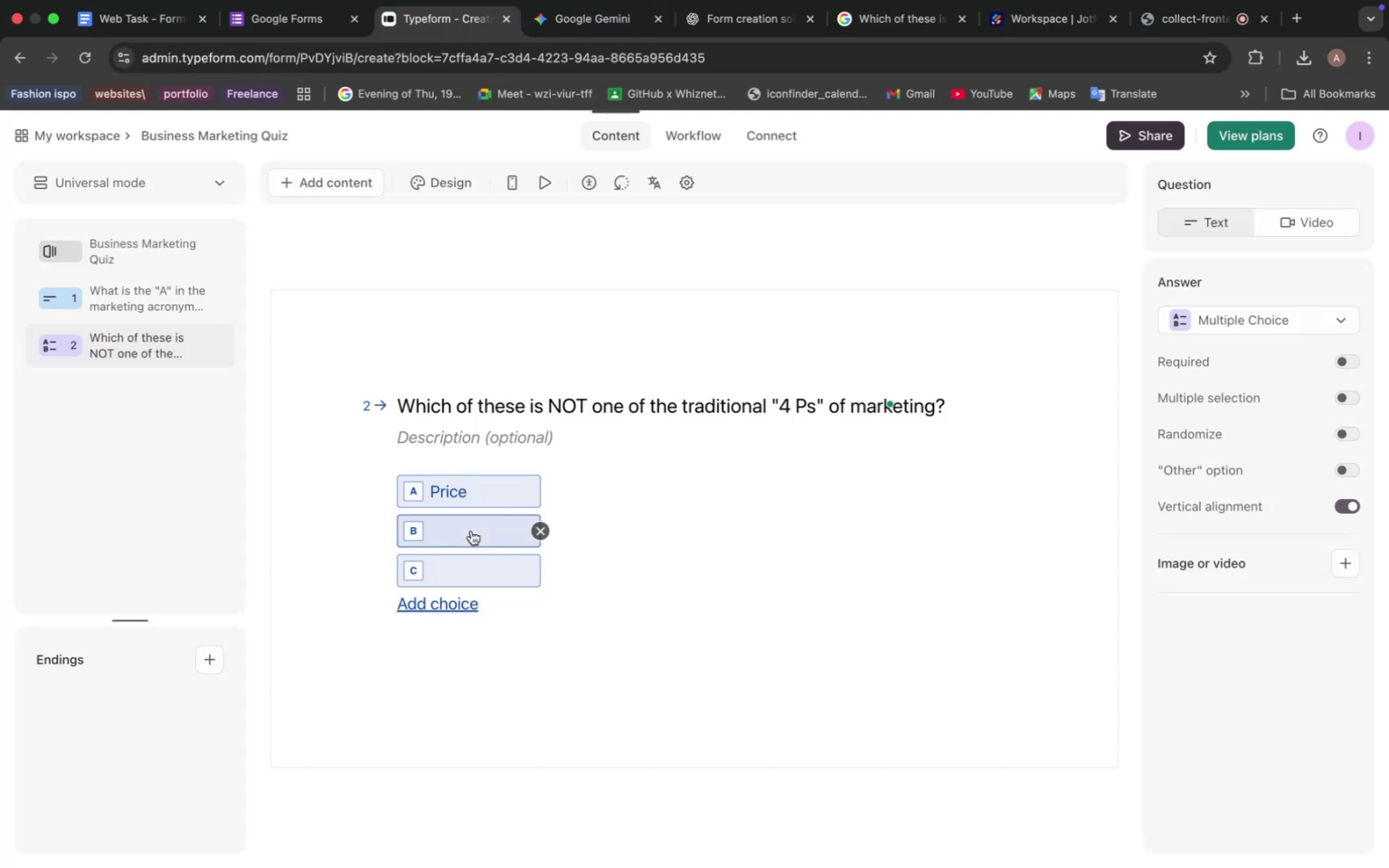 
left_click([471, 531])
 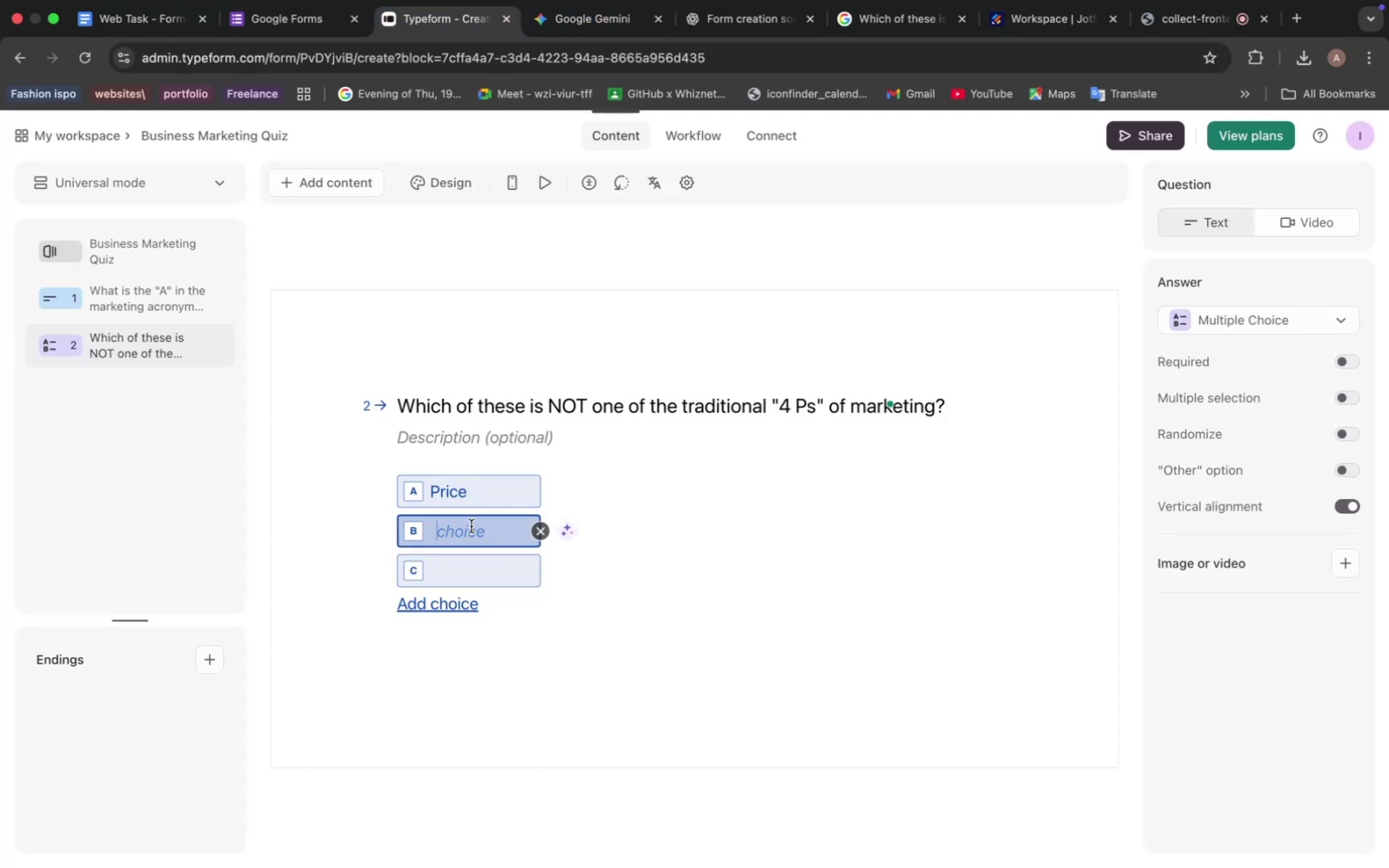 
key(Meta+V)
 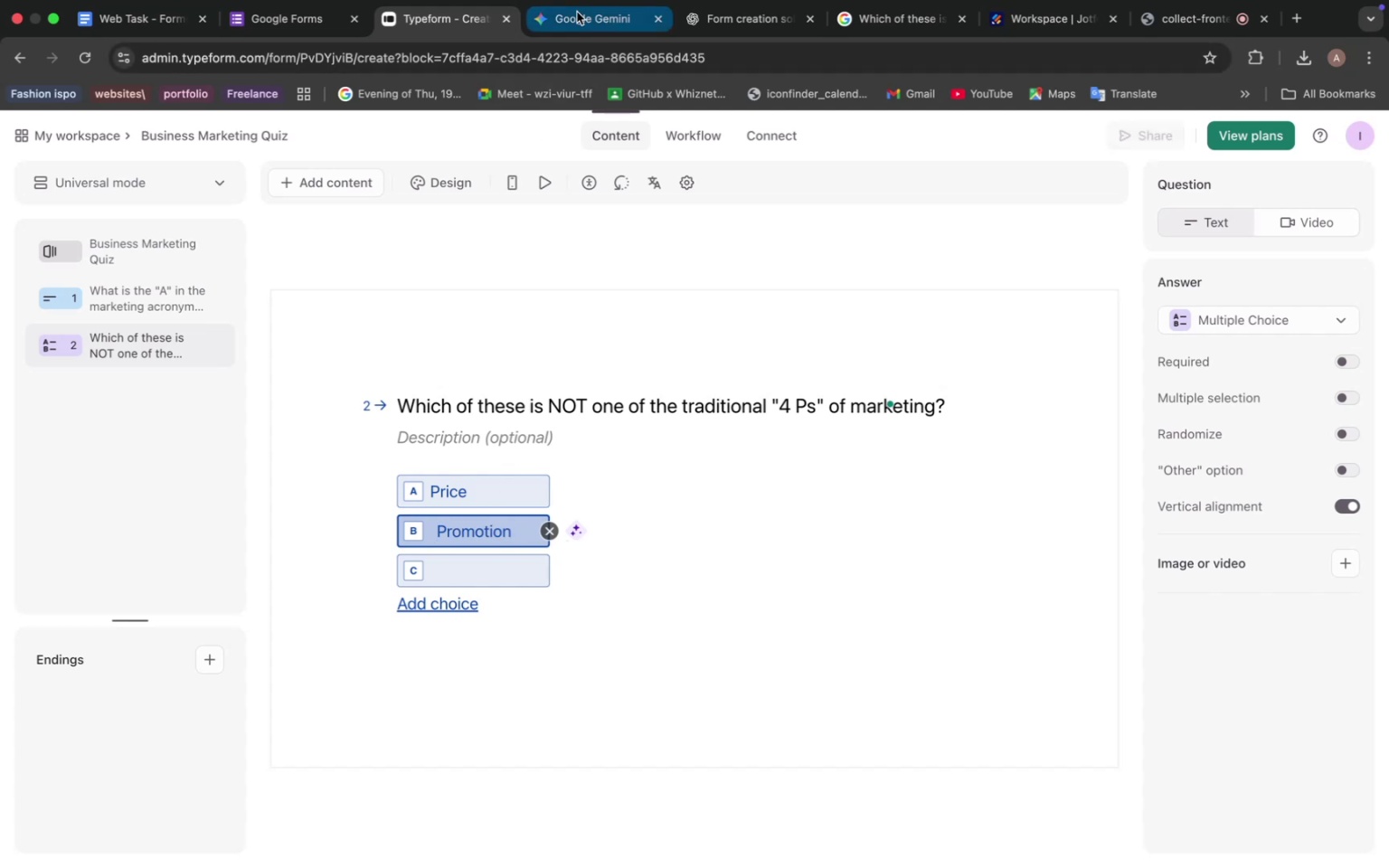 
left_click([577, 12])
 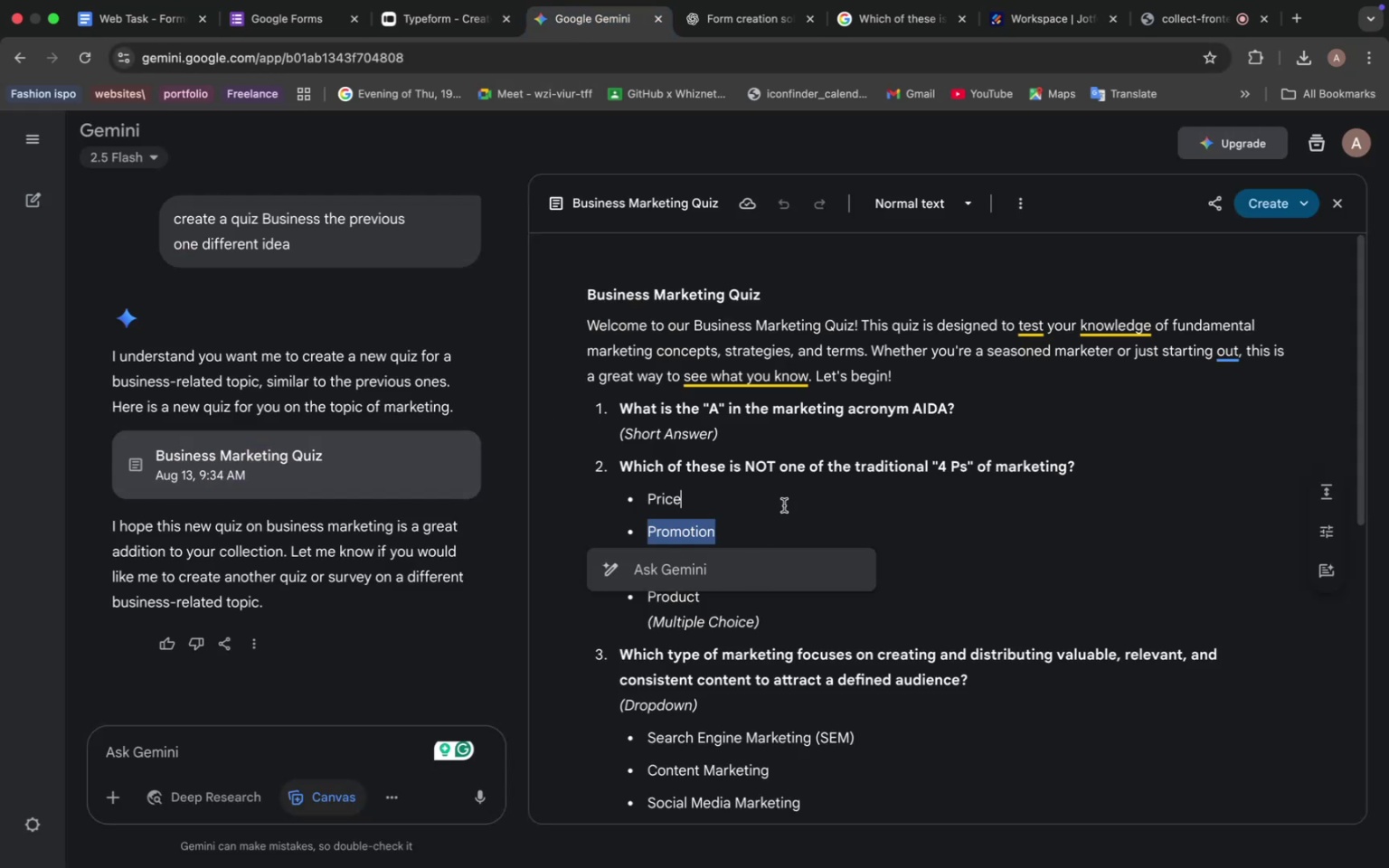 
left_click([784, 505])
 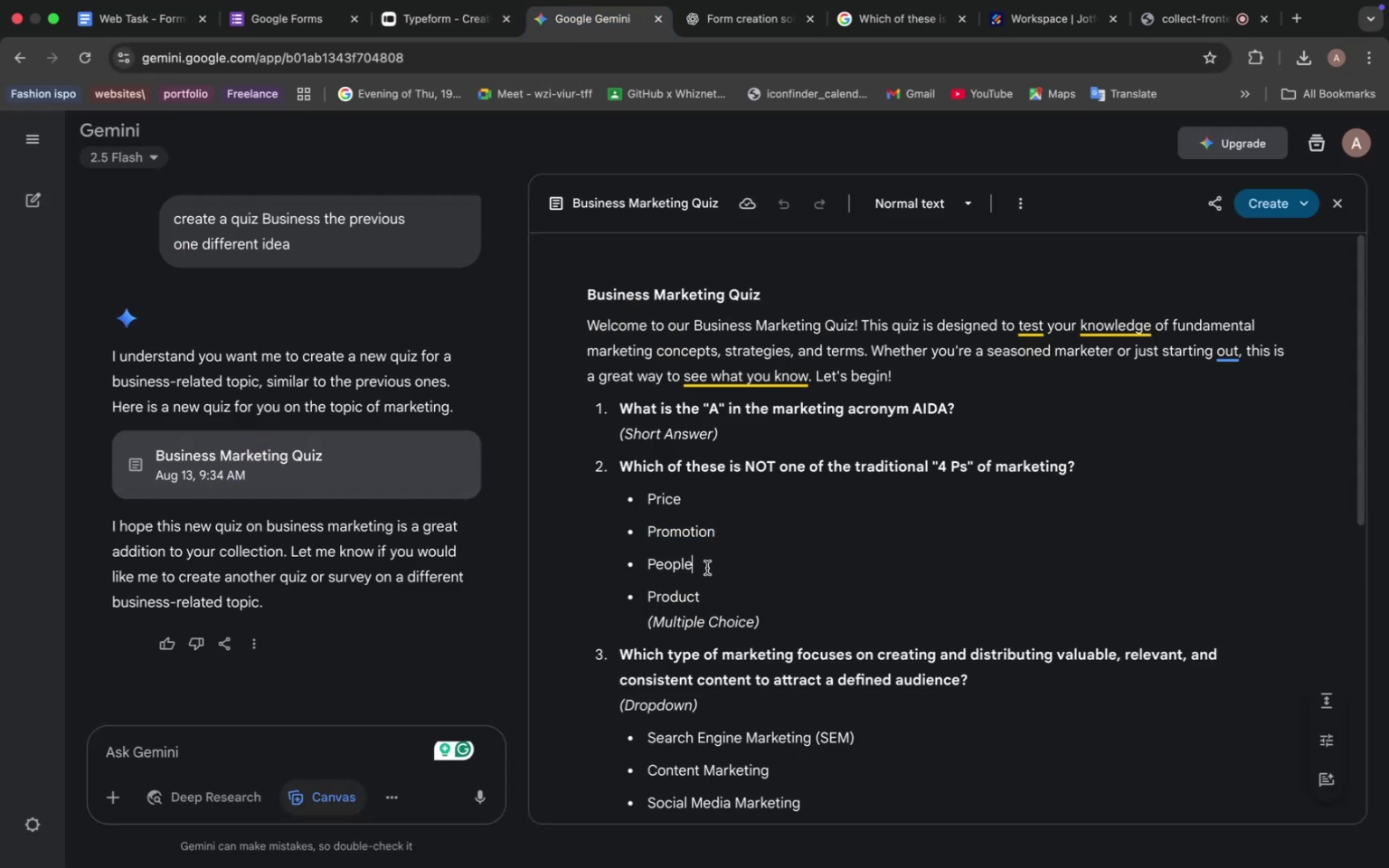 
left_click_drag(start_coordinate=[712, 568], to_coordinate=[649, 565])
 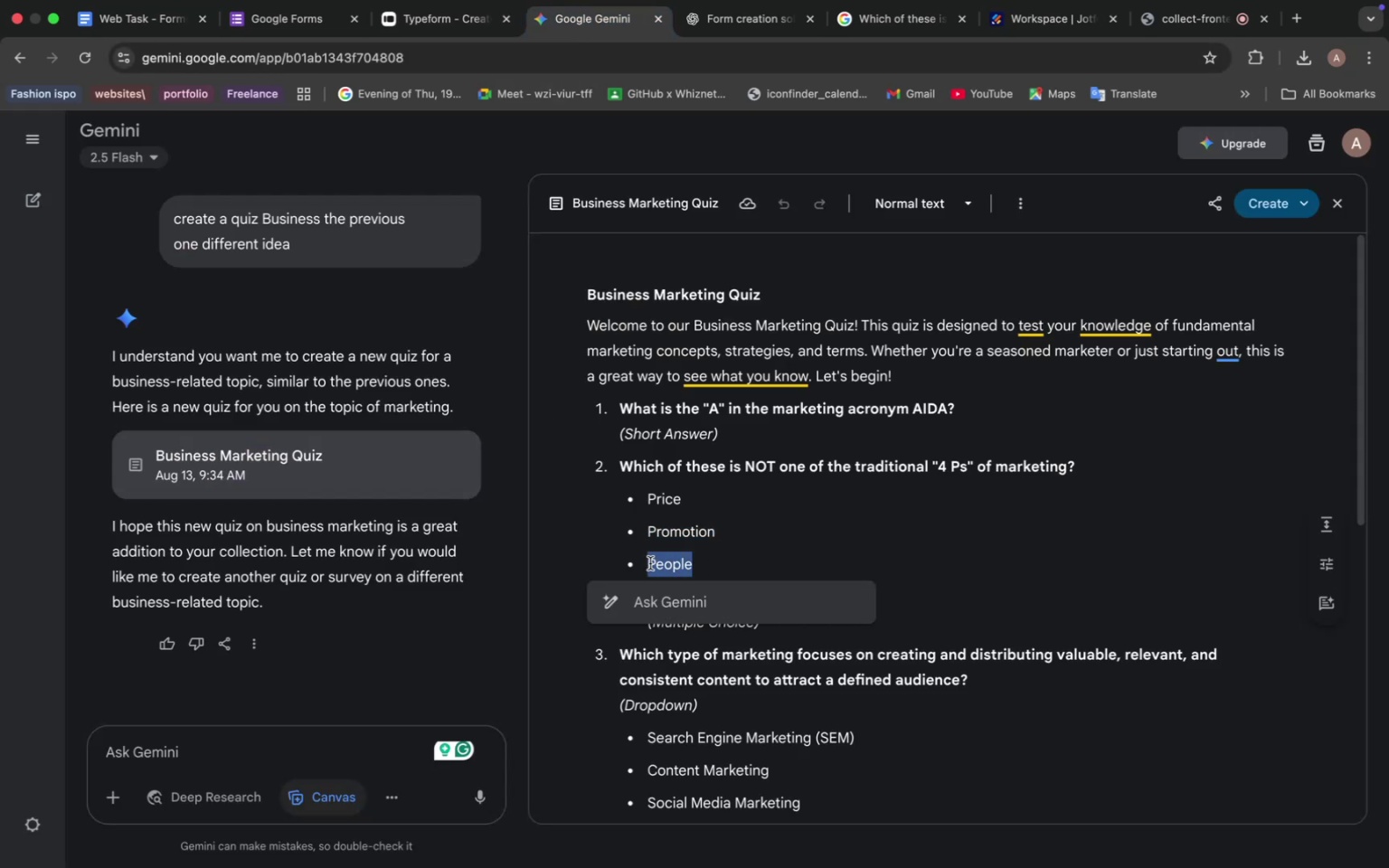 
key(Meta+C)
 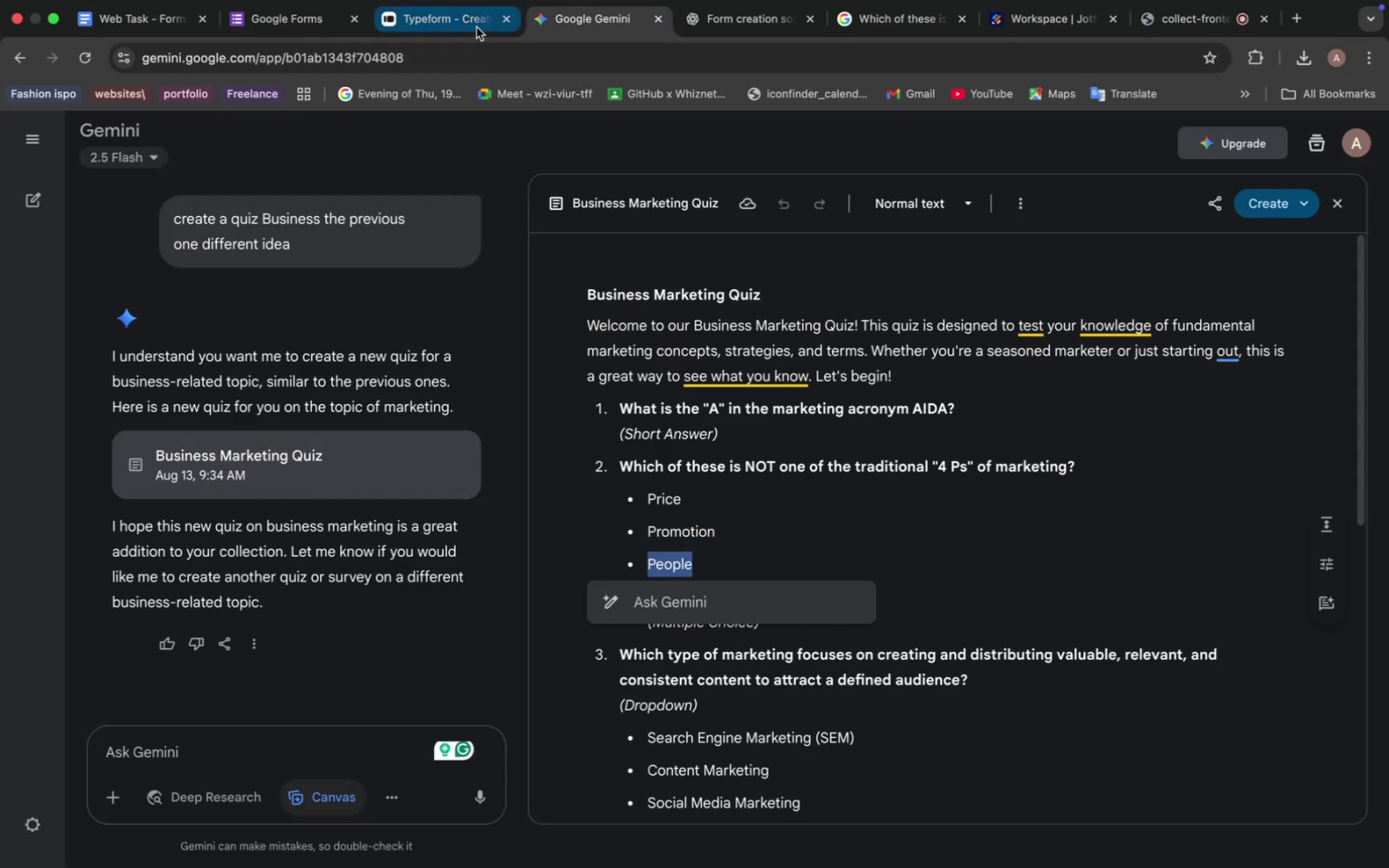 
left_click([477, 27])
 